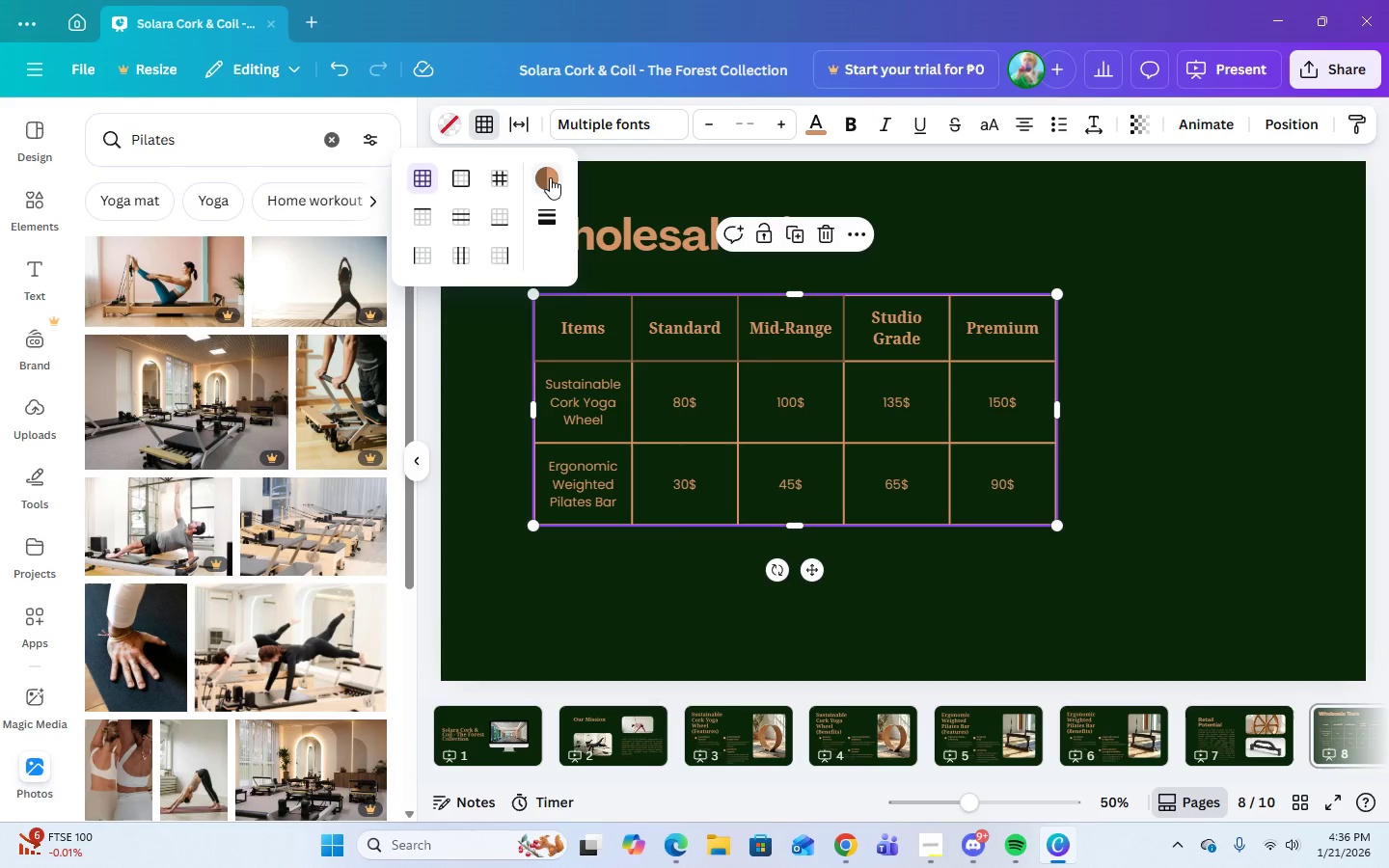 
left_click([550, 177])
 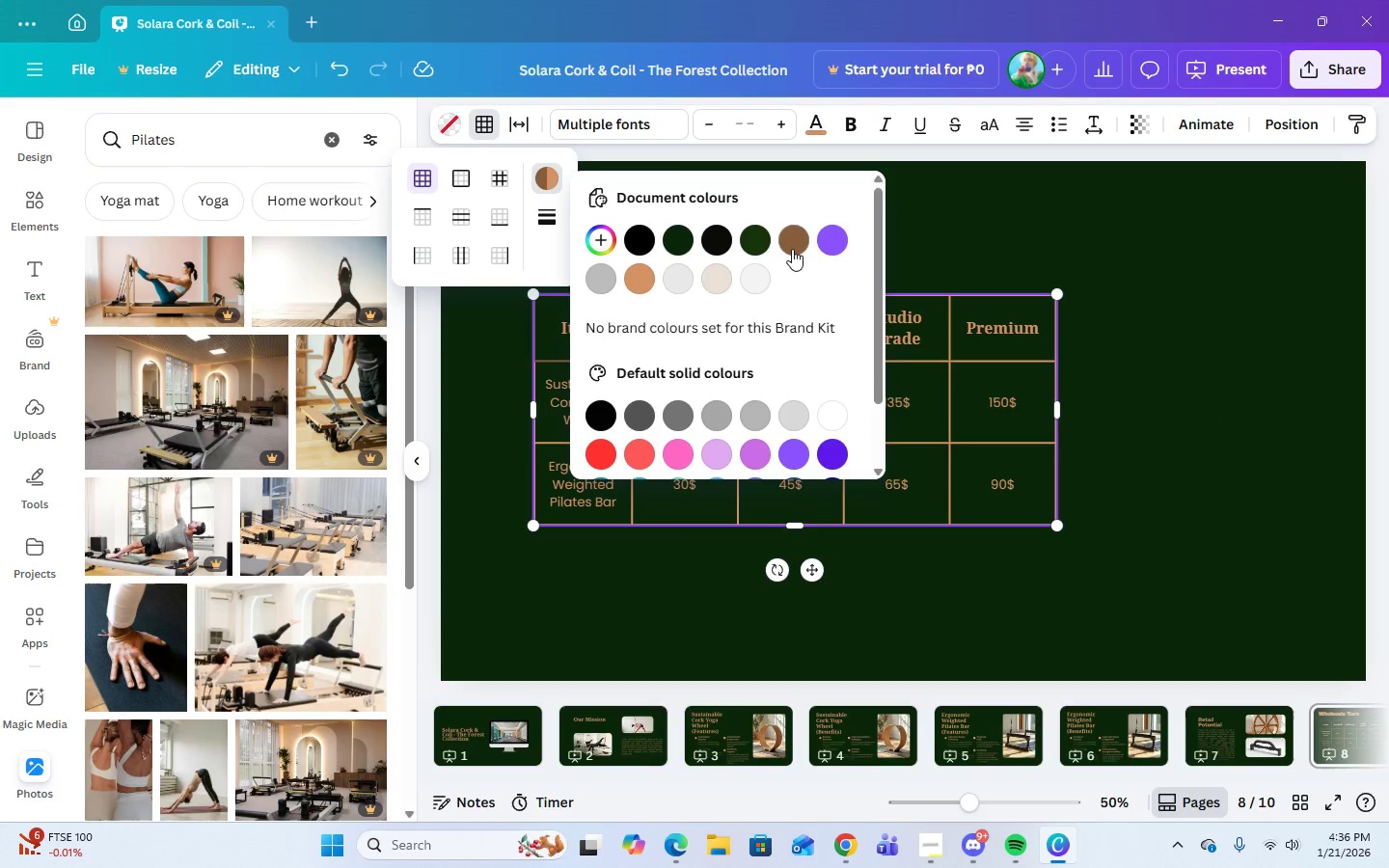 
left_click([791, 248])
 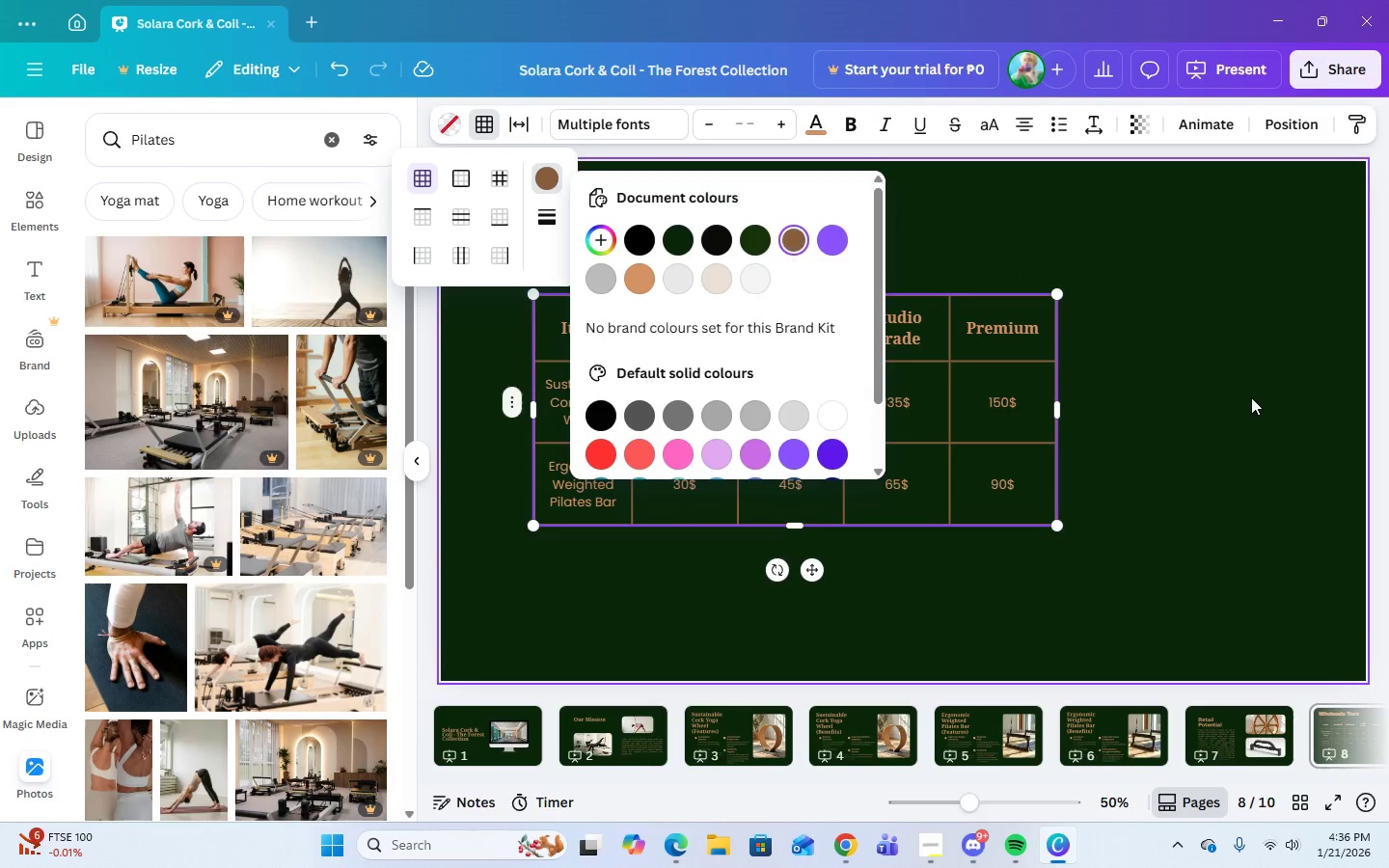 
left_click([1251, 397])
 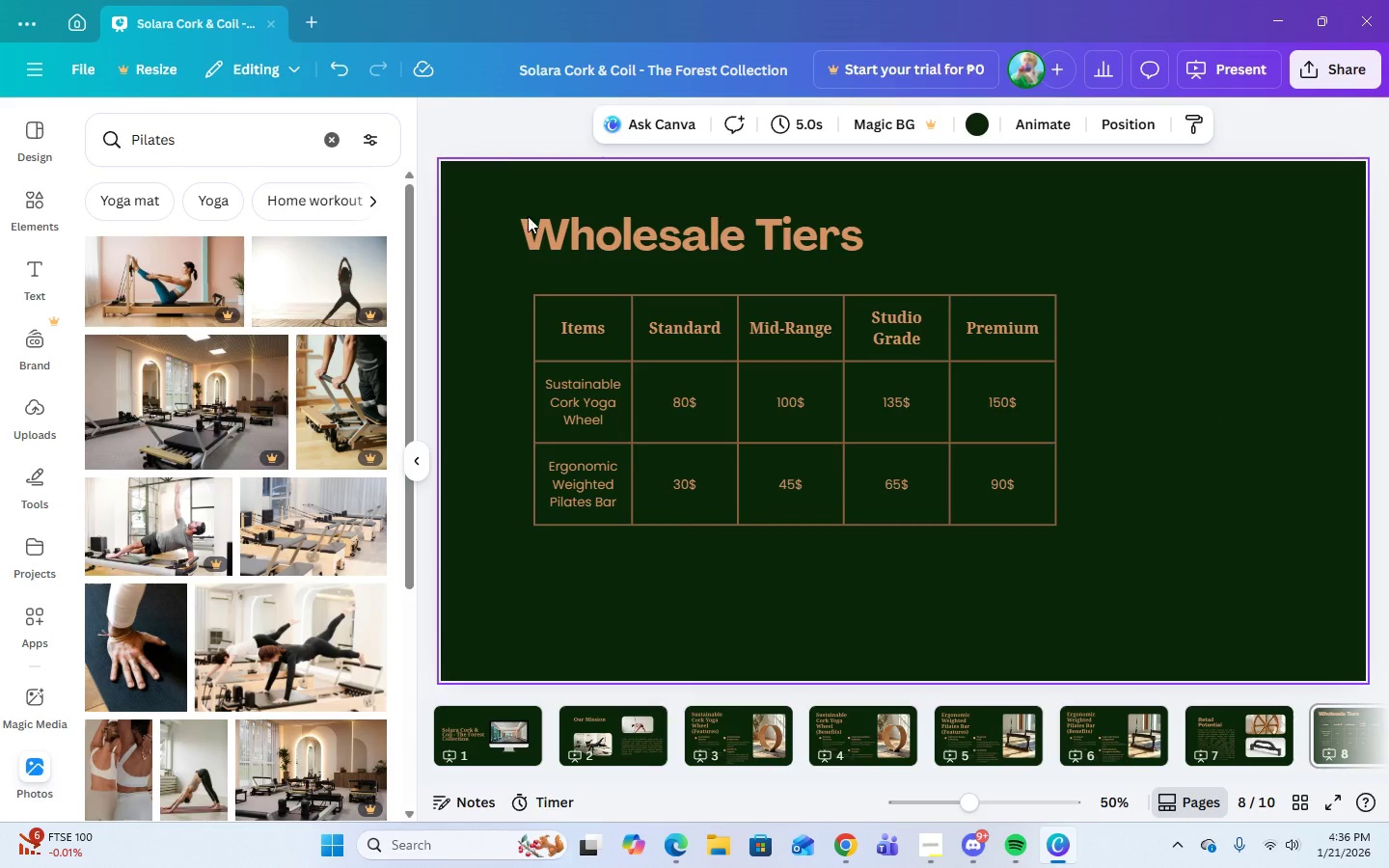 
left_click([550, 310])
 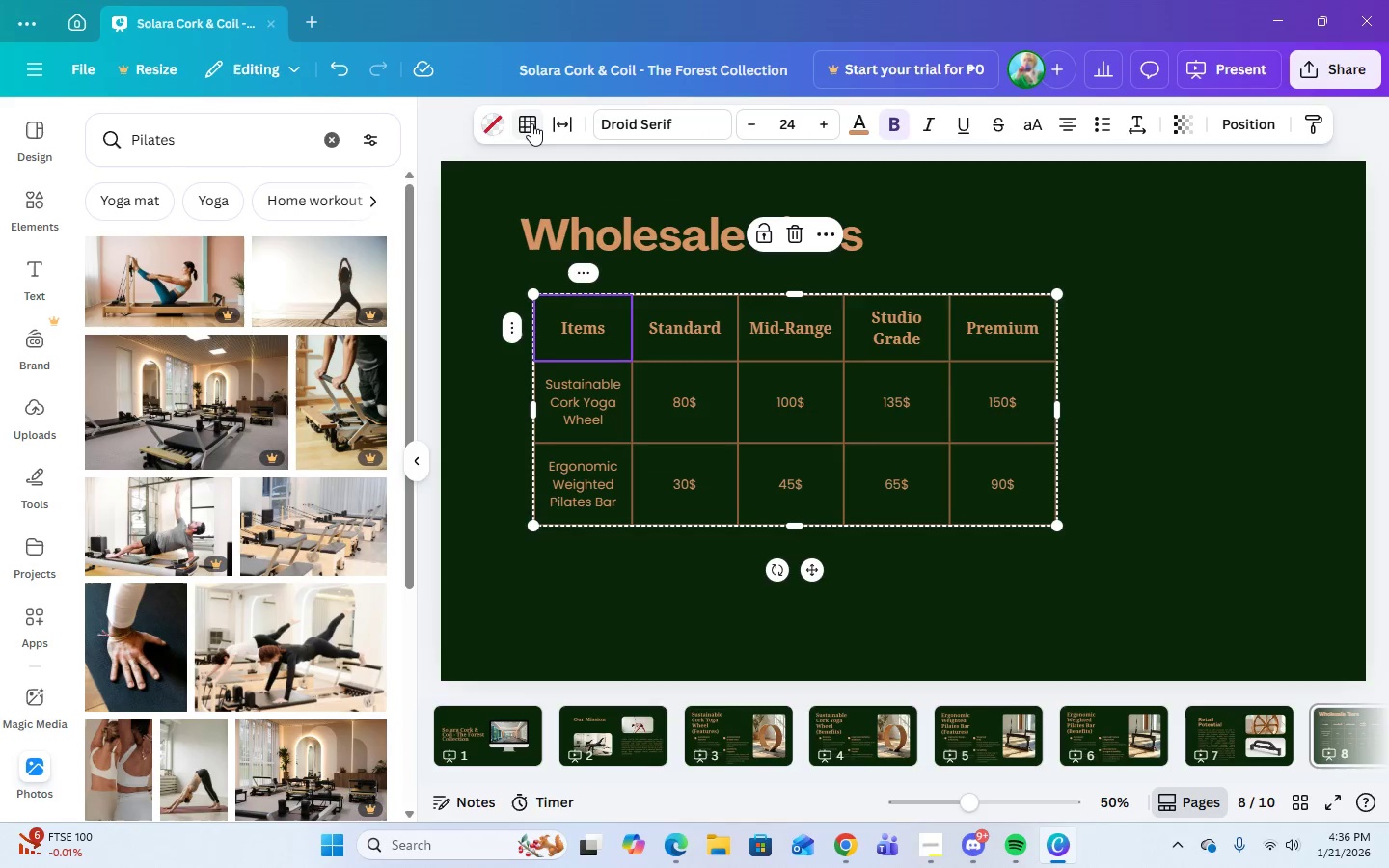 
left_click([531, 123])
 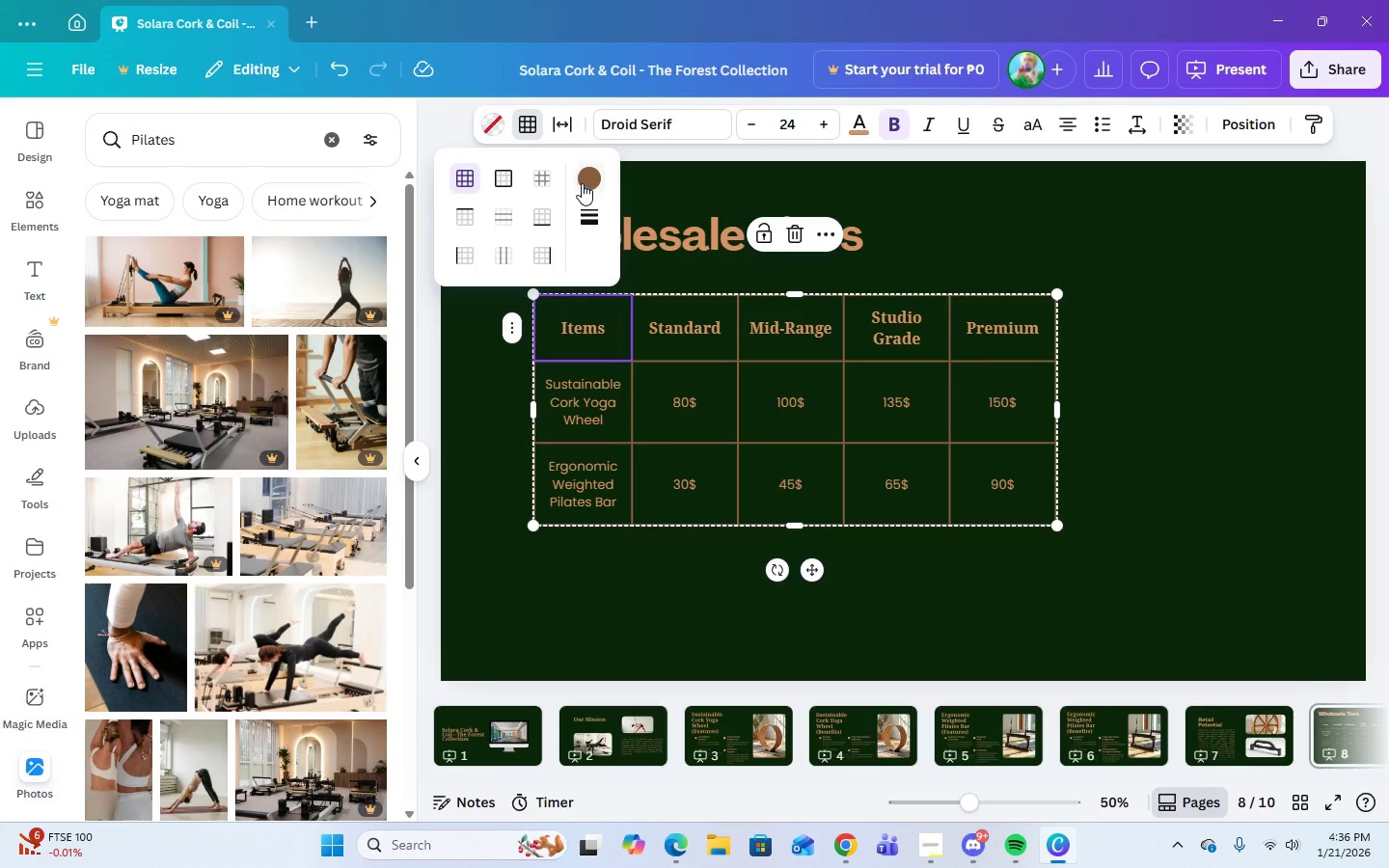 
left_click([587, 183])
 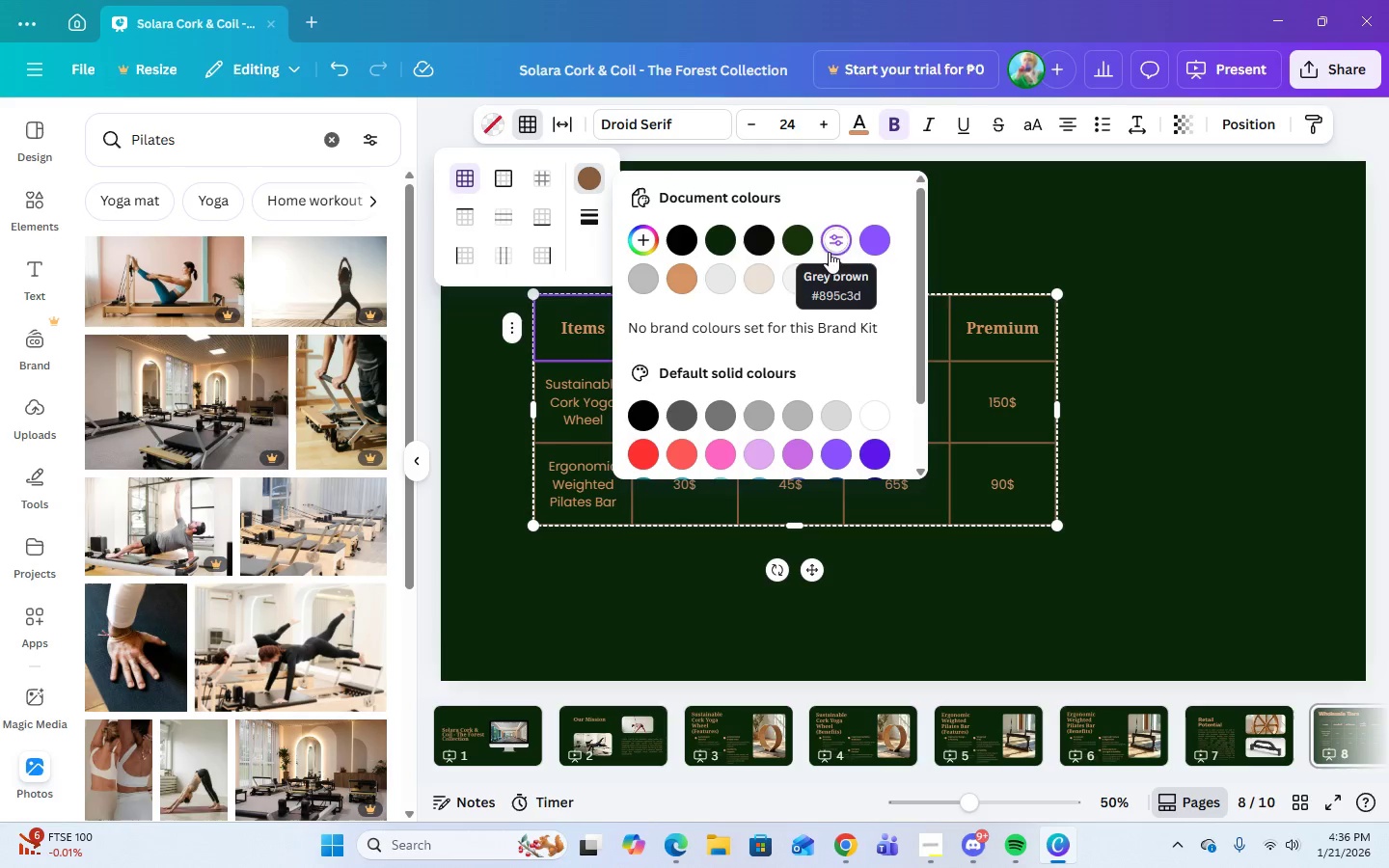 
left_click([1207, 335])
 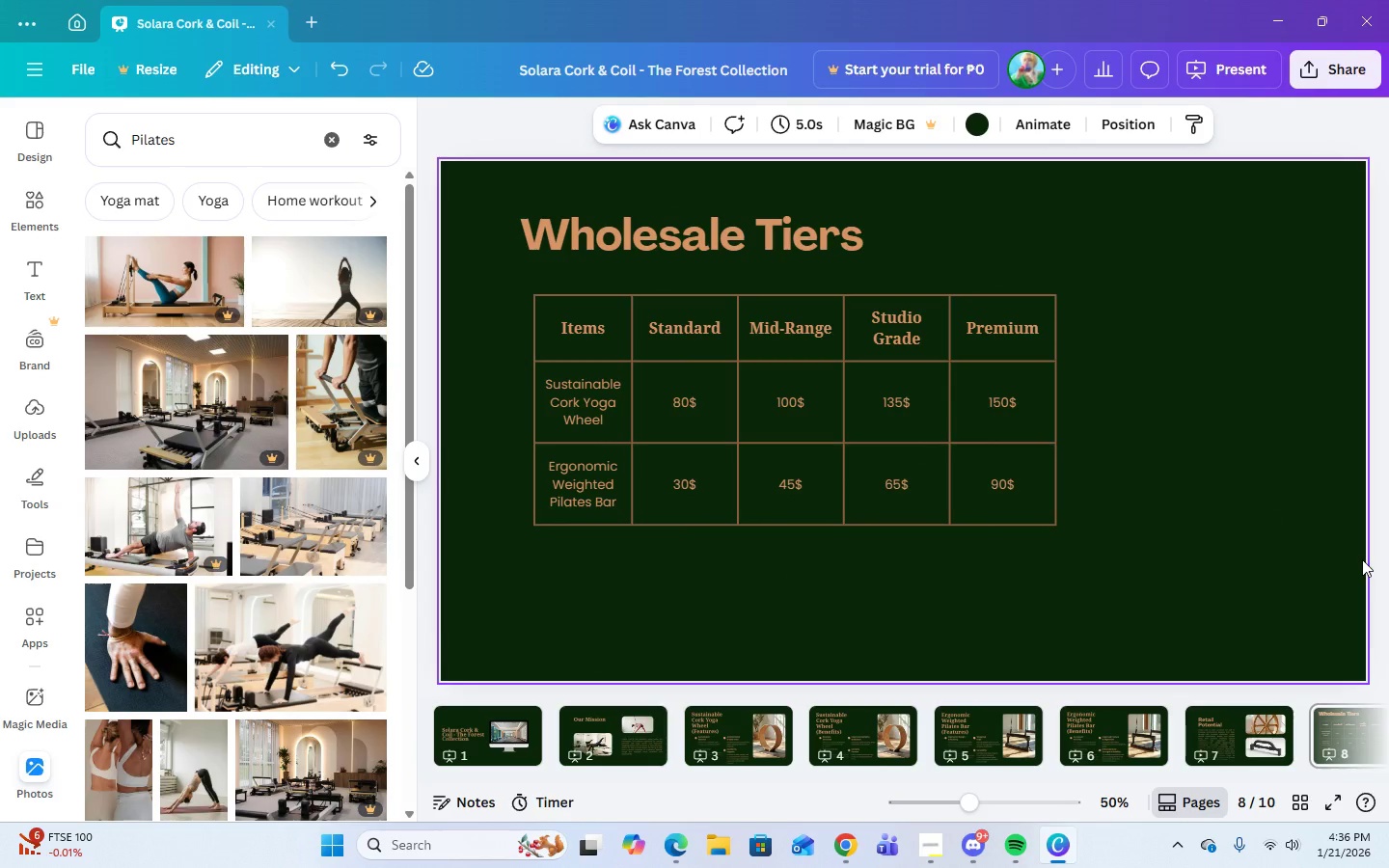 
wait(7.81)
 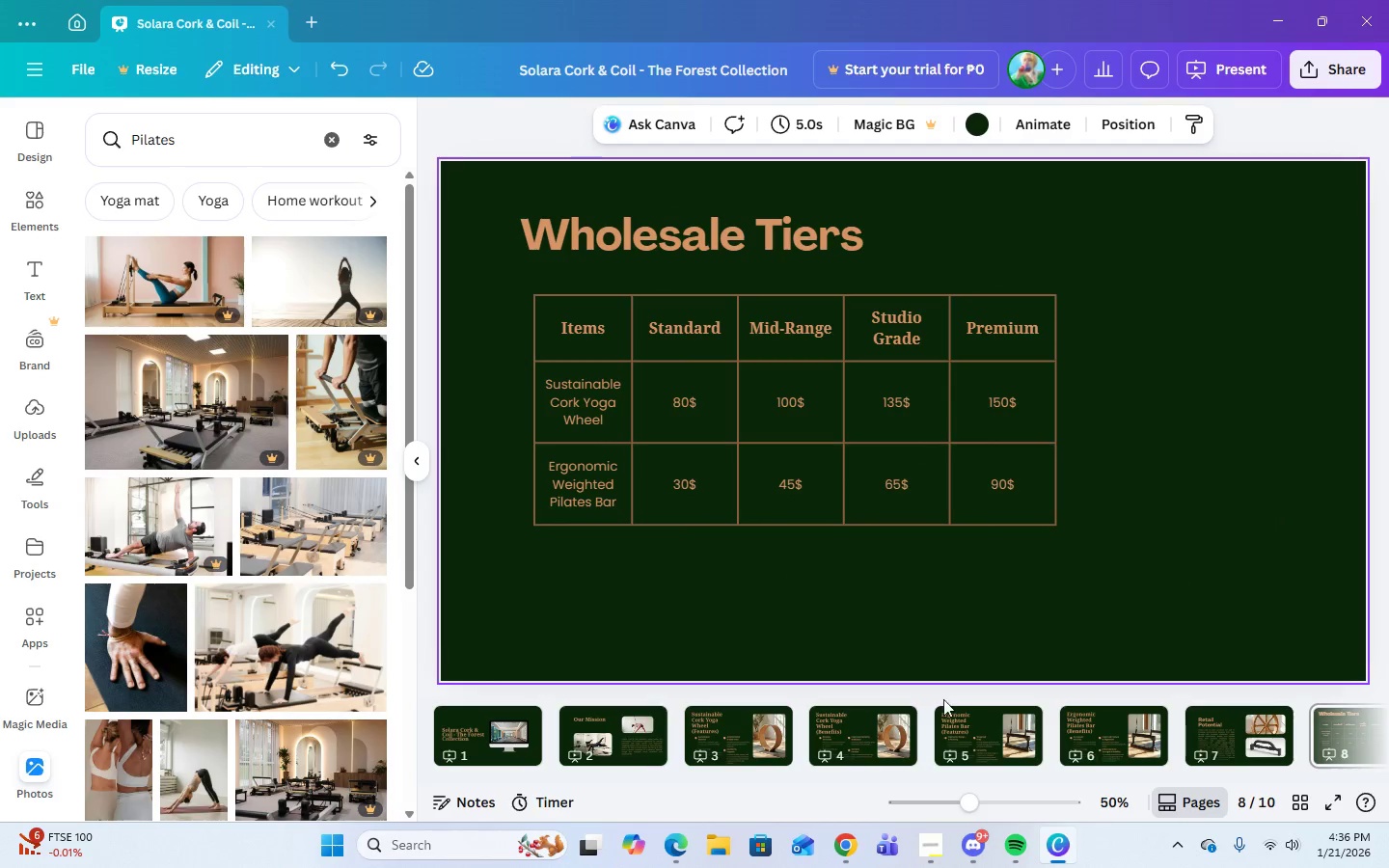 
scroll: coordinate [1089, 752], scroll_direction: down, amount: 3.0
 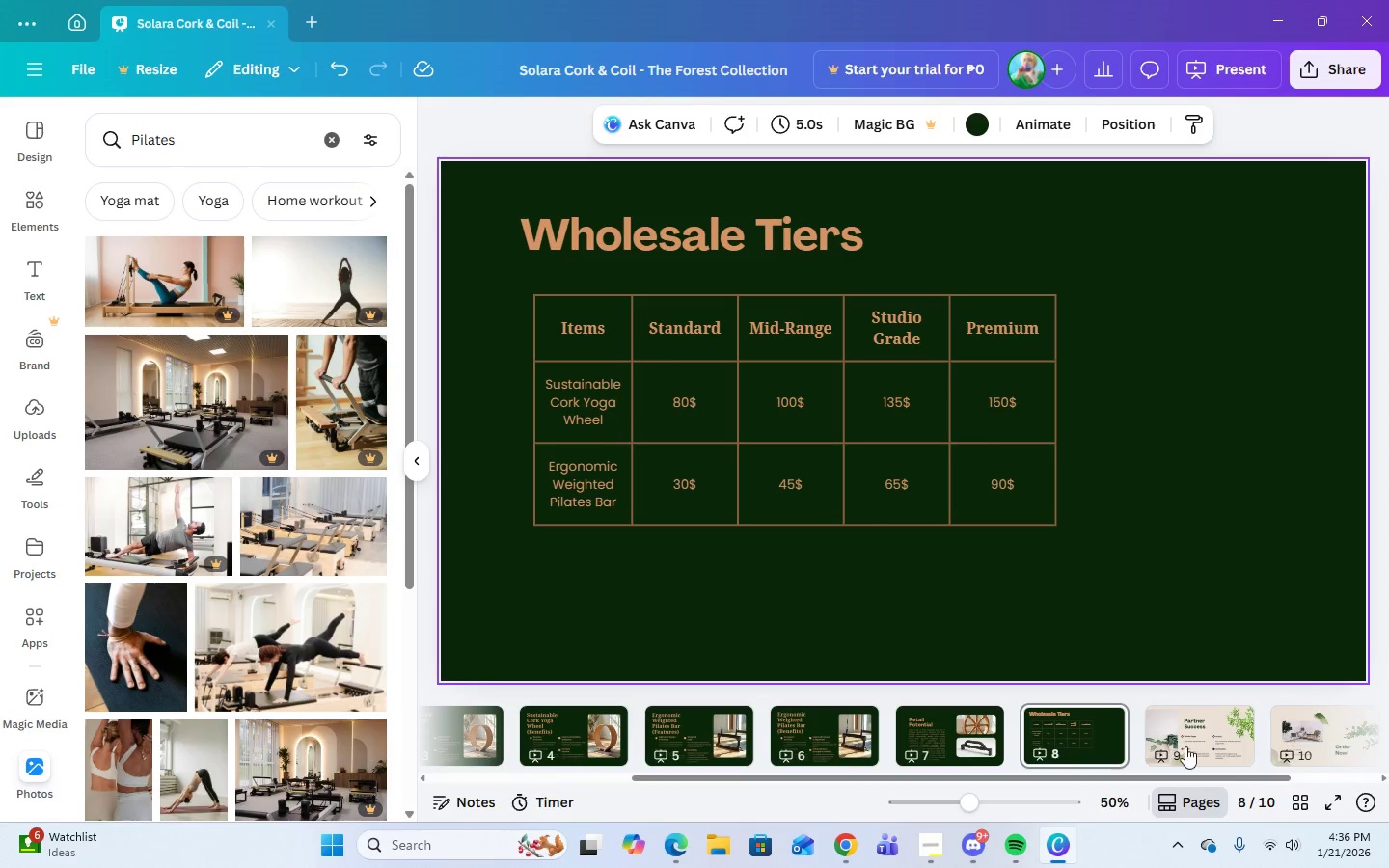 
left_click([1185, 746])
 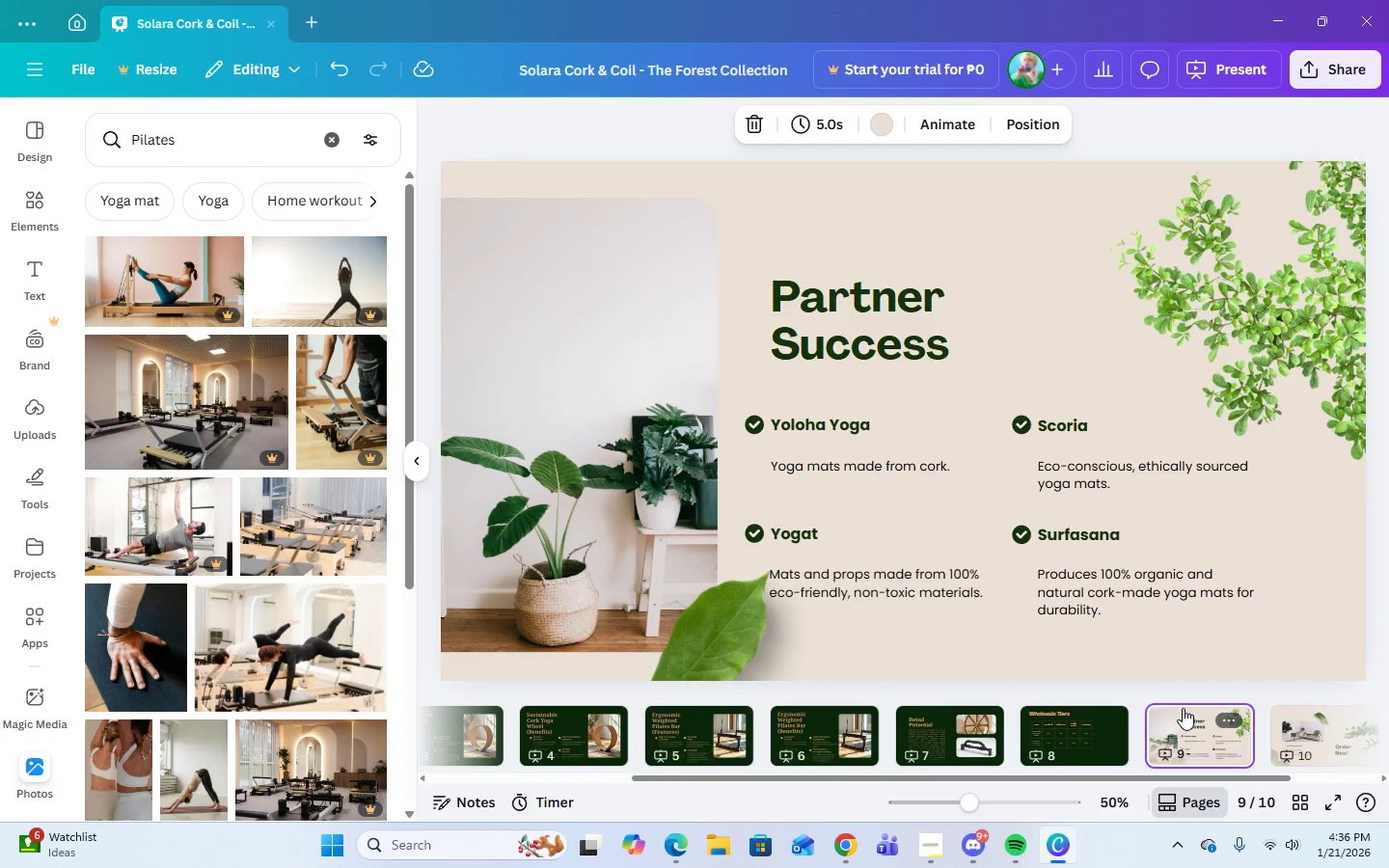 
wait(8.31)
 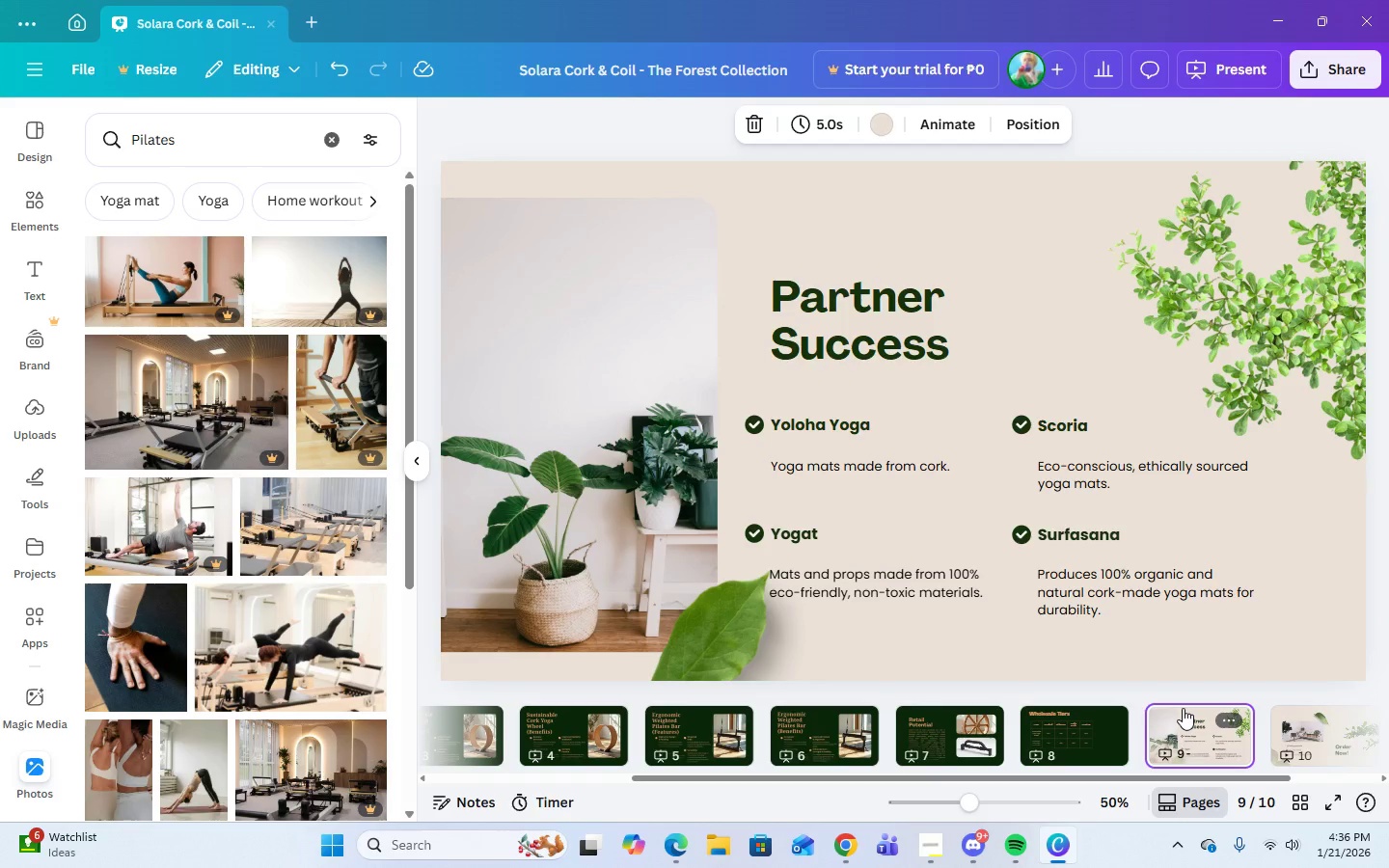 
left_click([887, 464])
 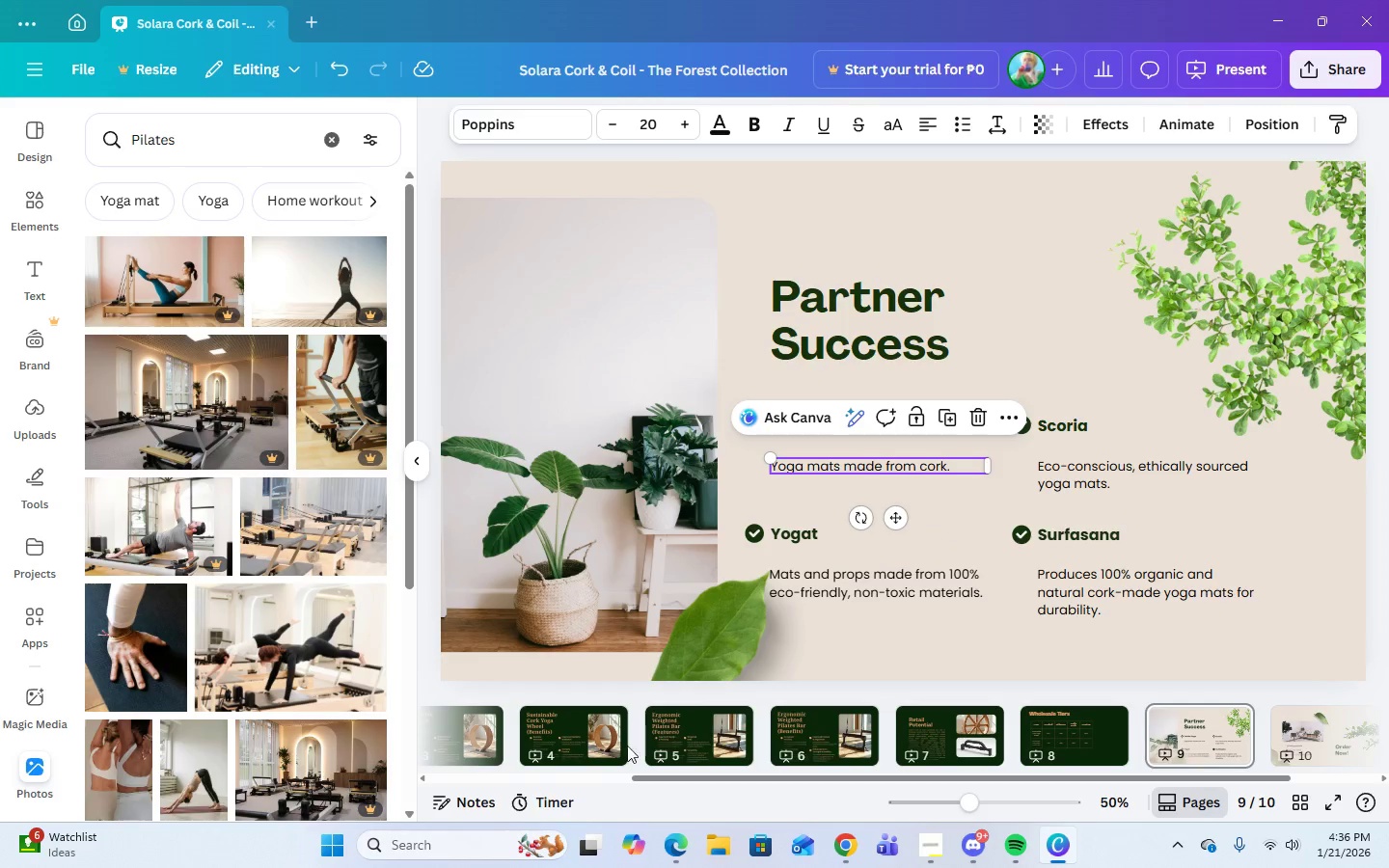 
left_click([580, 741])
 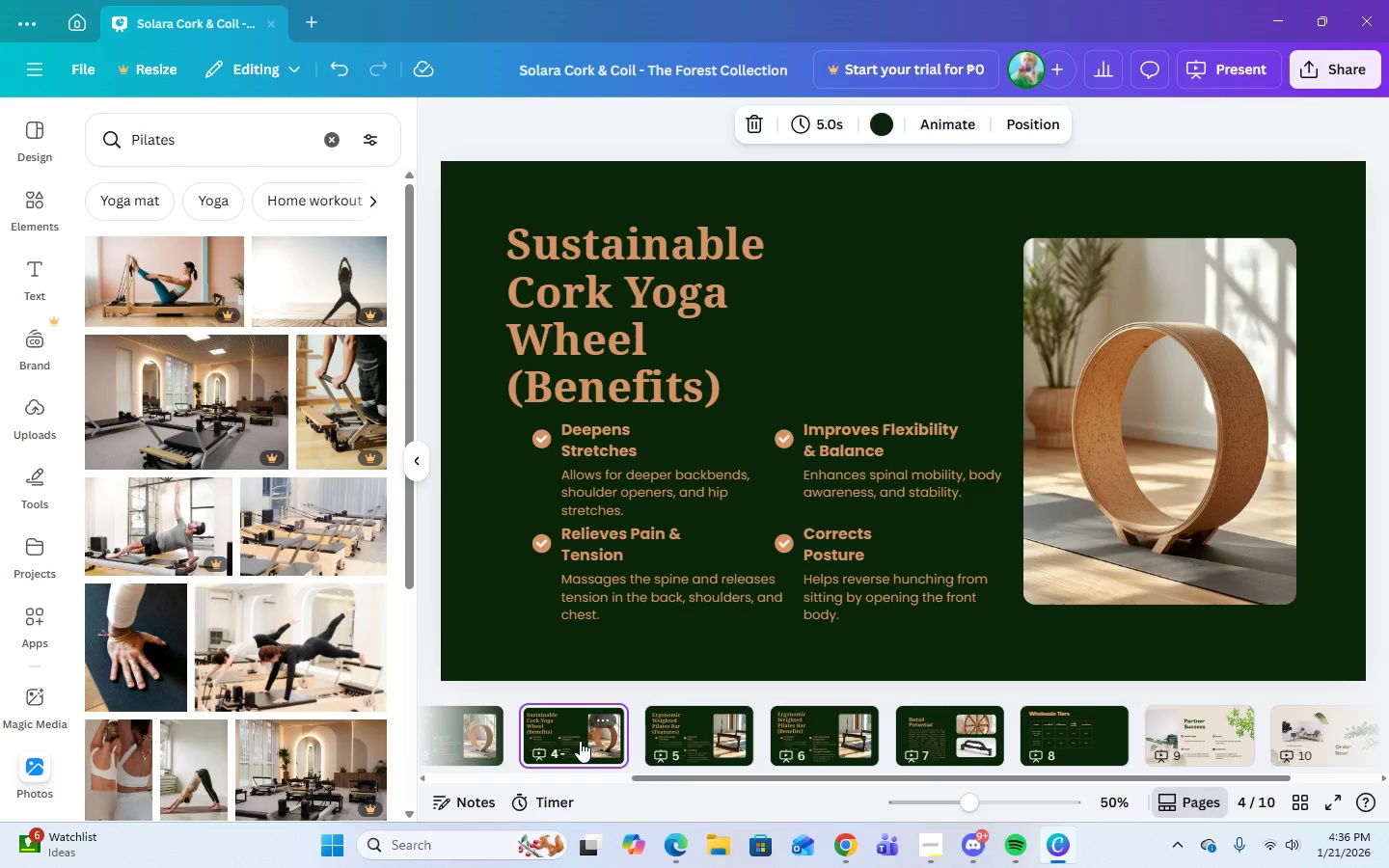 
mouse_move([616, 502])
 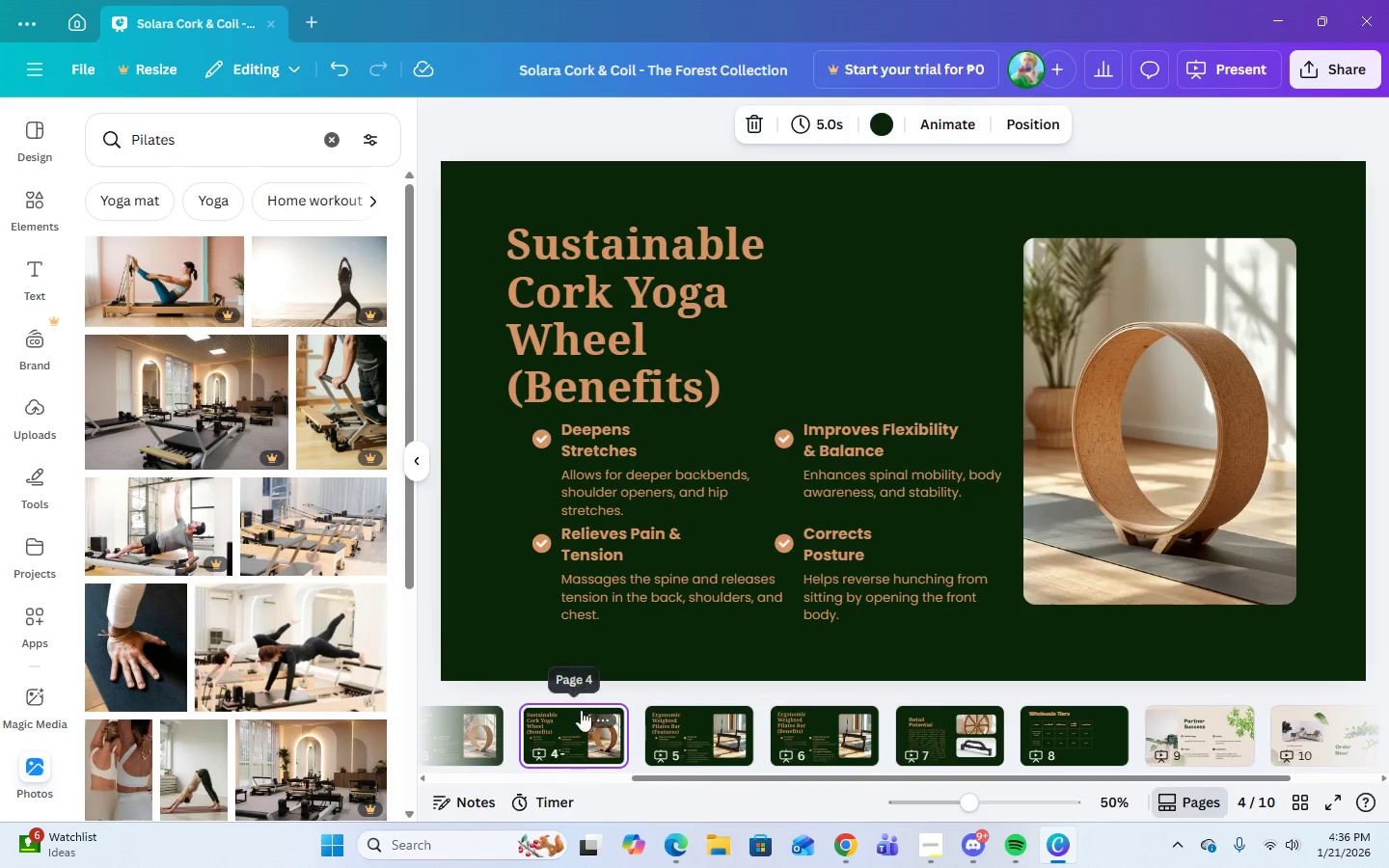 
scroll: coordinate [640, 733], scroll_direction: down, amount: 11.0
 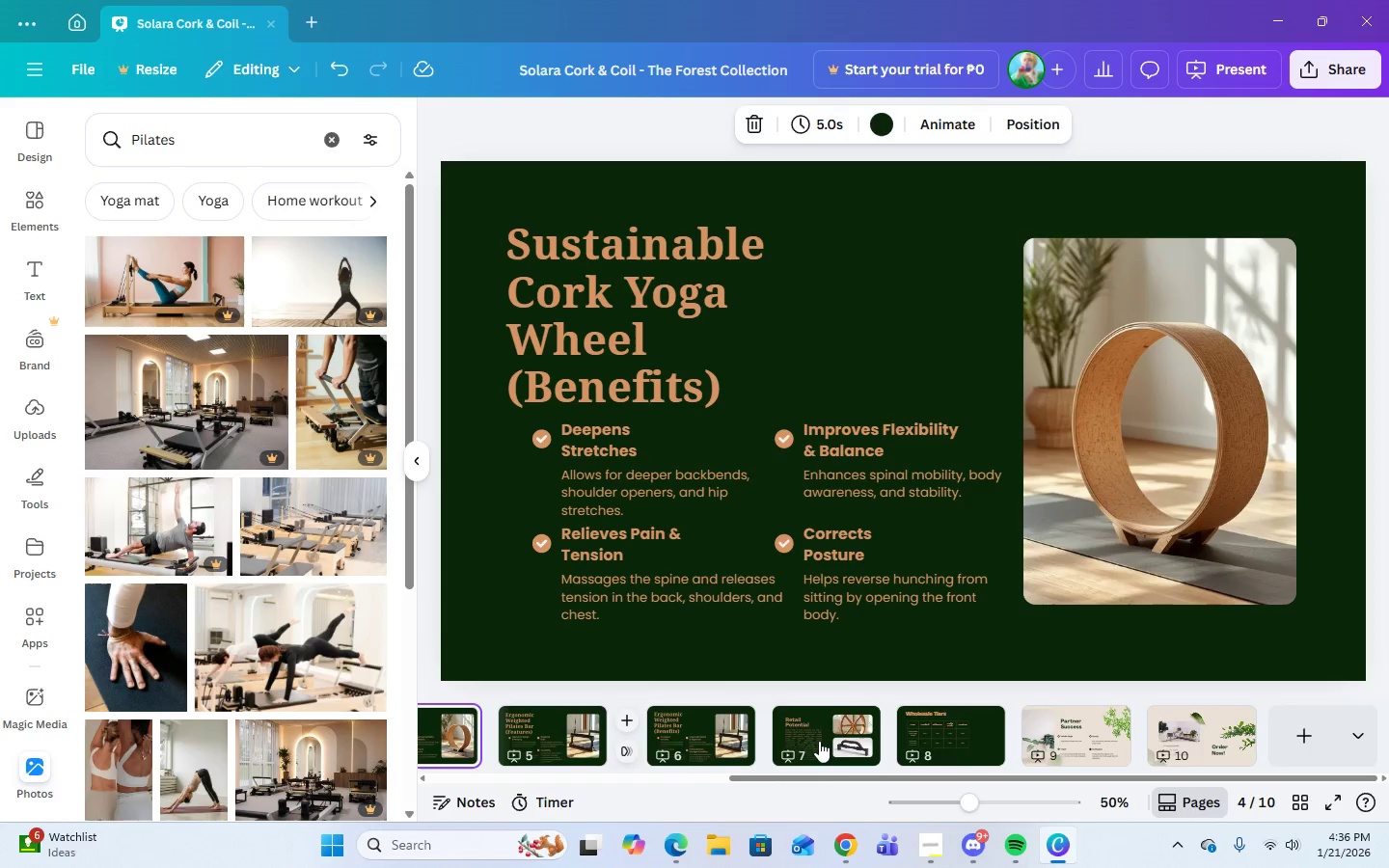 
scroll: coordinate [819, 741], scroll_direction: up, amount: 7.0
 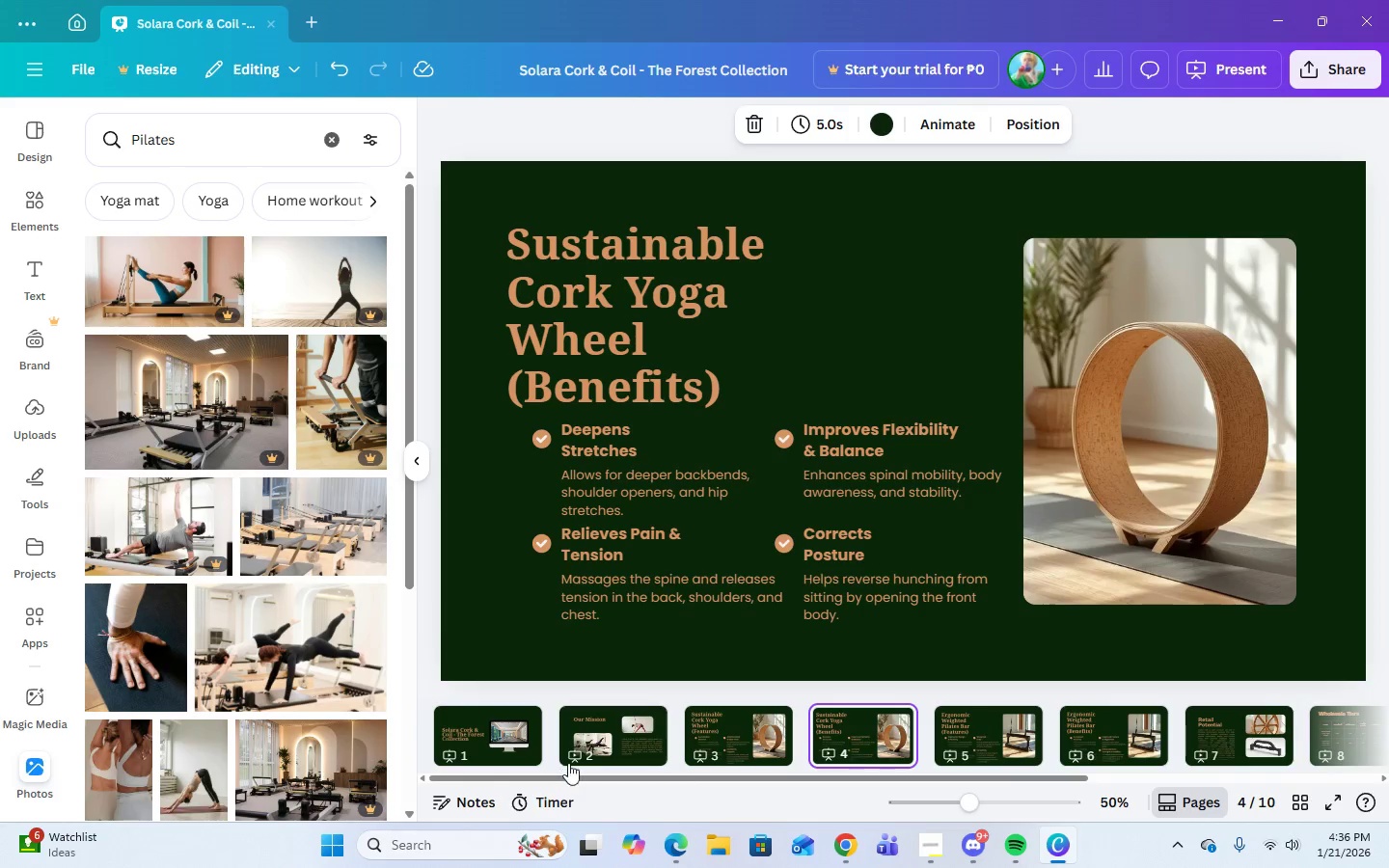 
scroll: coordinate [567, 745], scroll_direction: down, amount: 5.0
 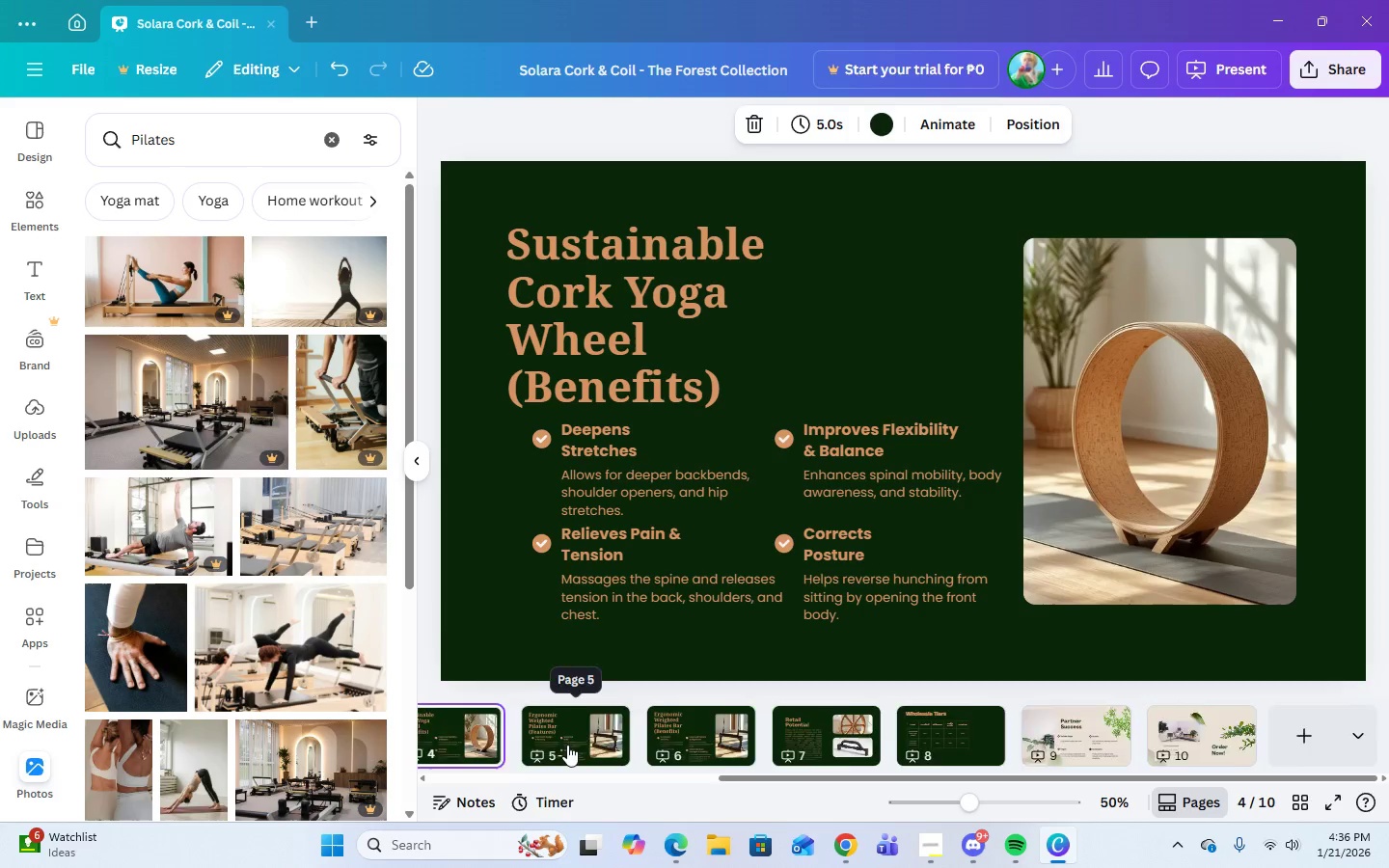 
left_click([512, 737])
 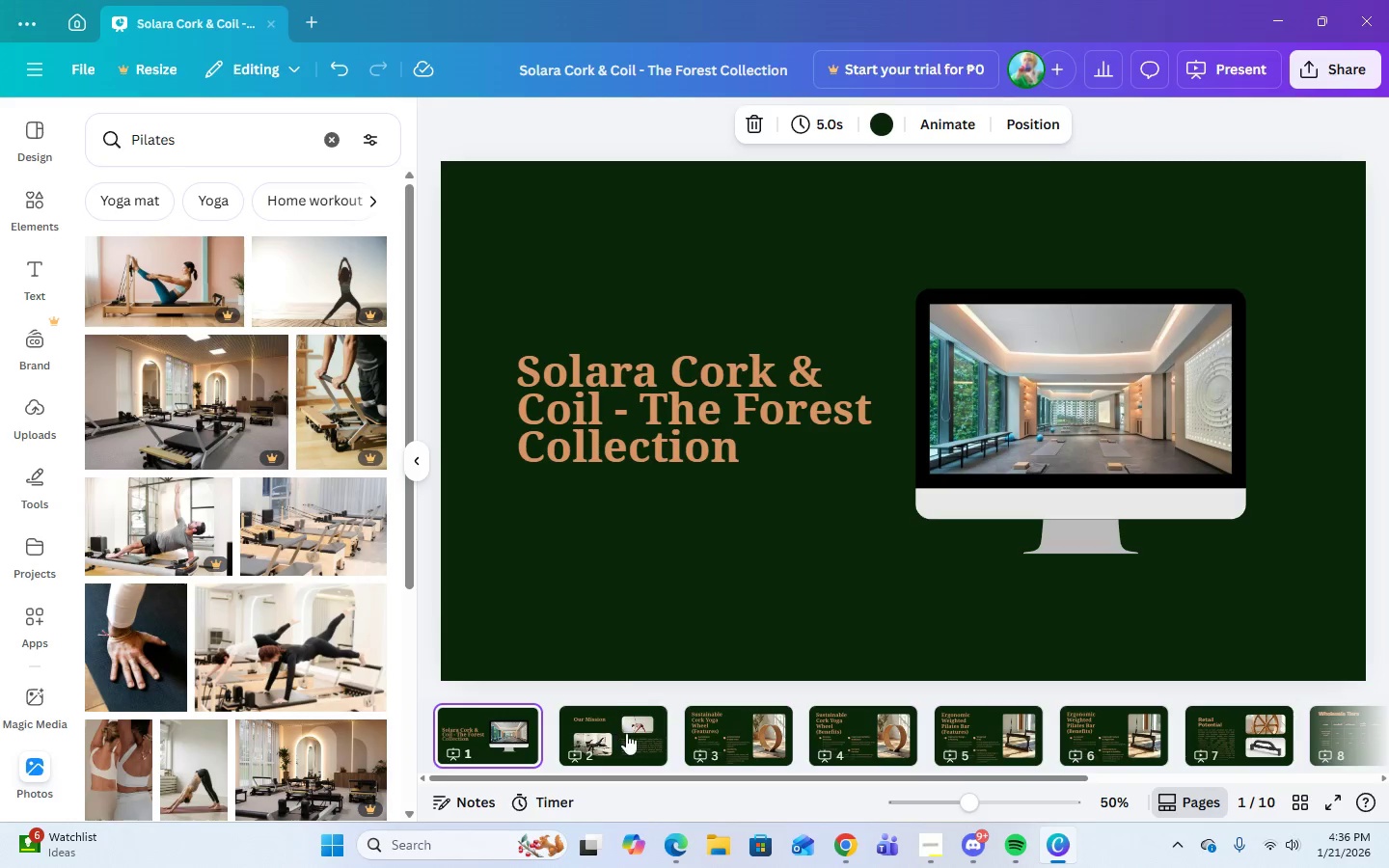 
scroll: coordinate [567, 745], scroll_direction: up, amount: 12.0
 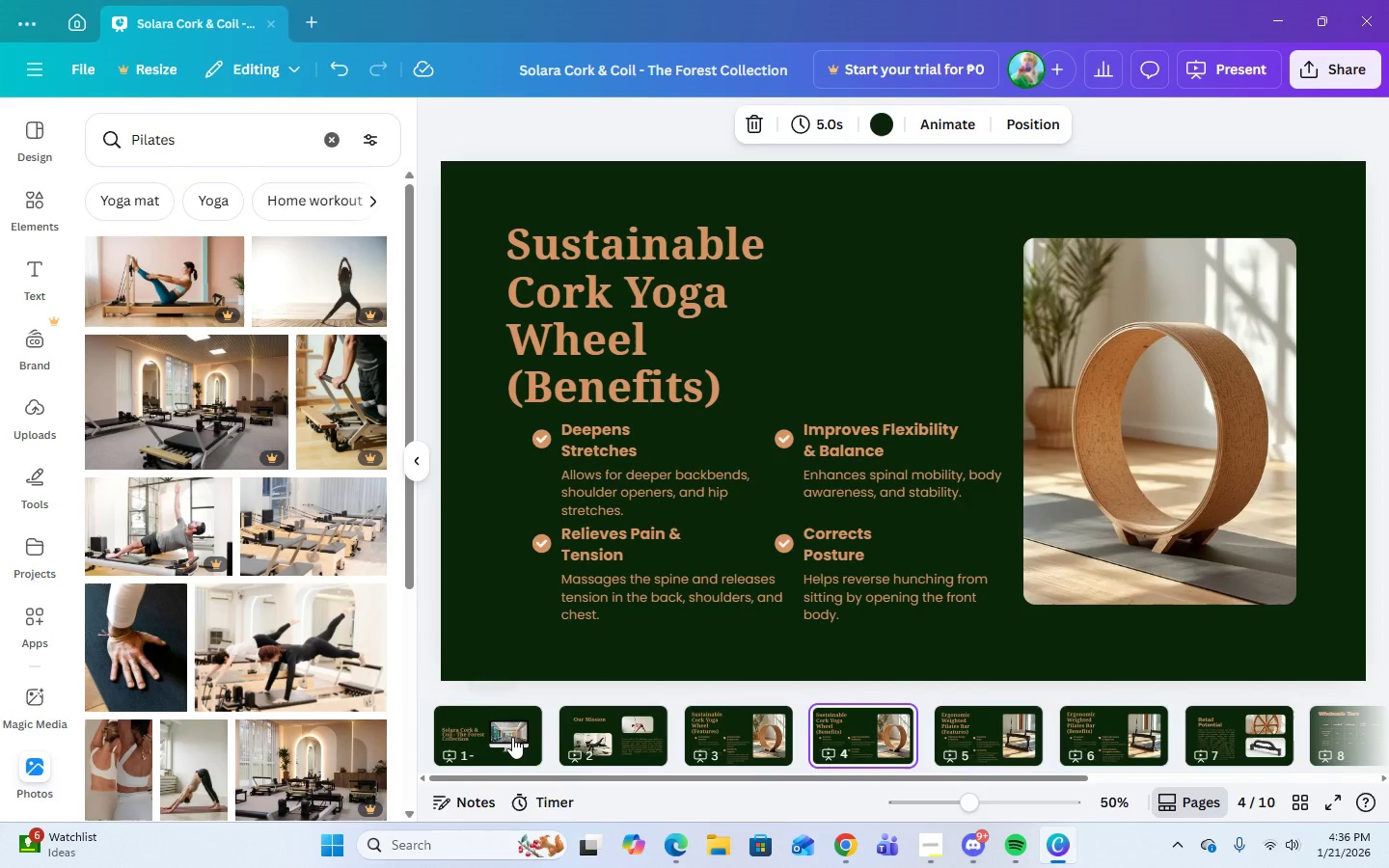 
left_click([633, 733])
 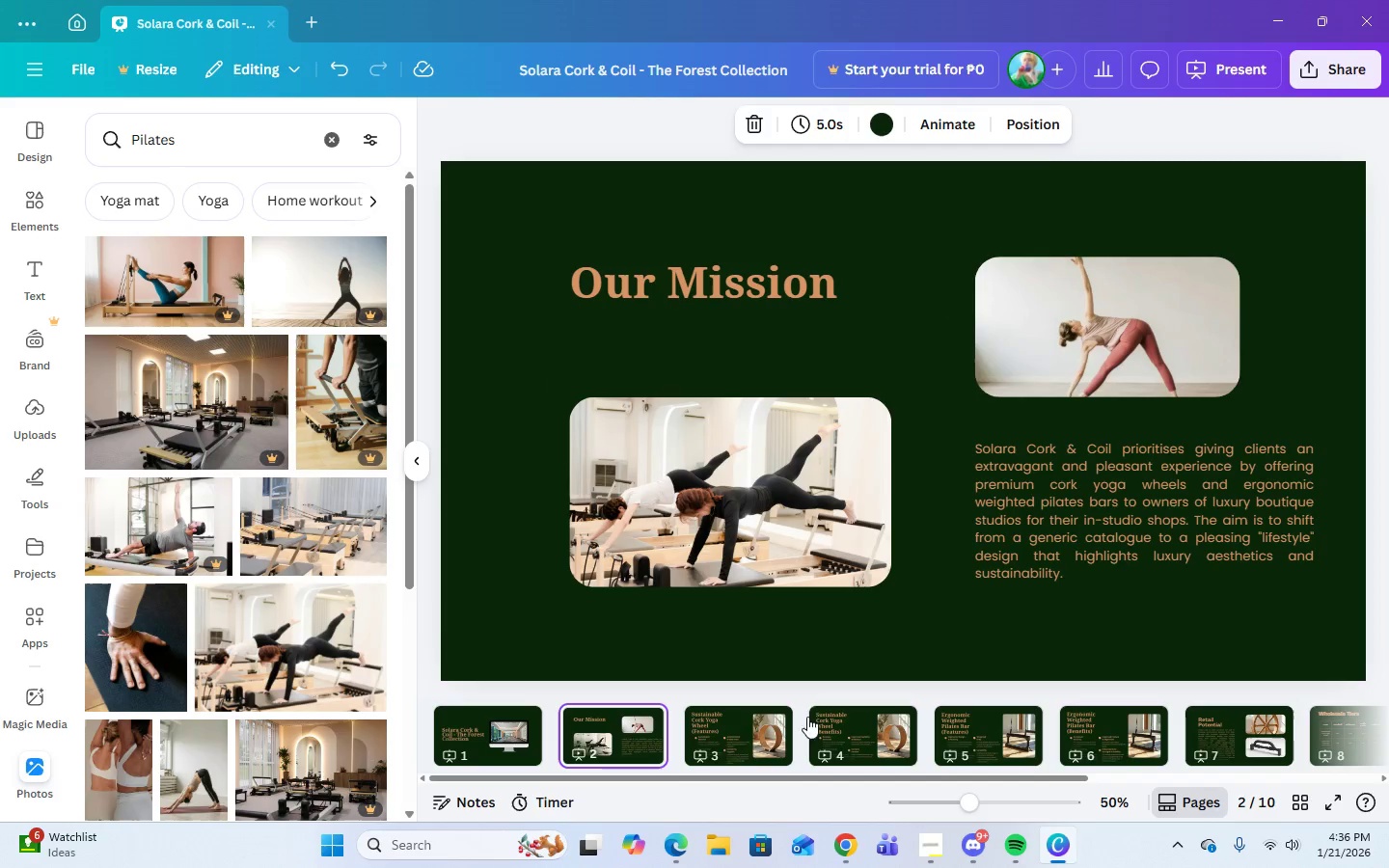 
left_click([728, 744])
 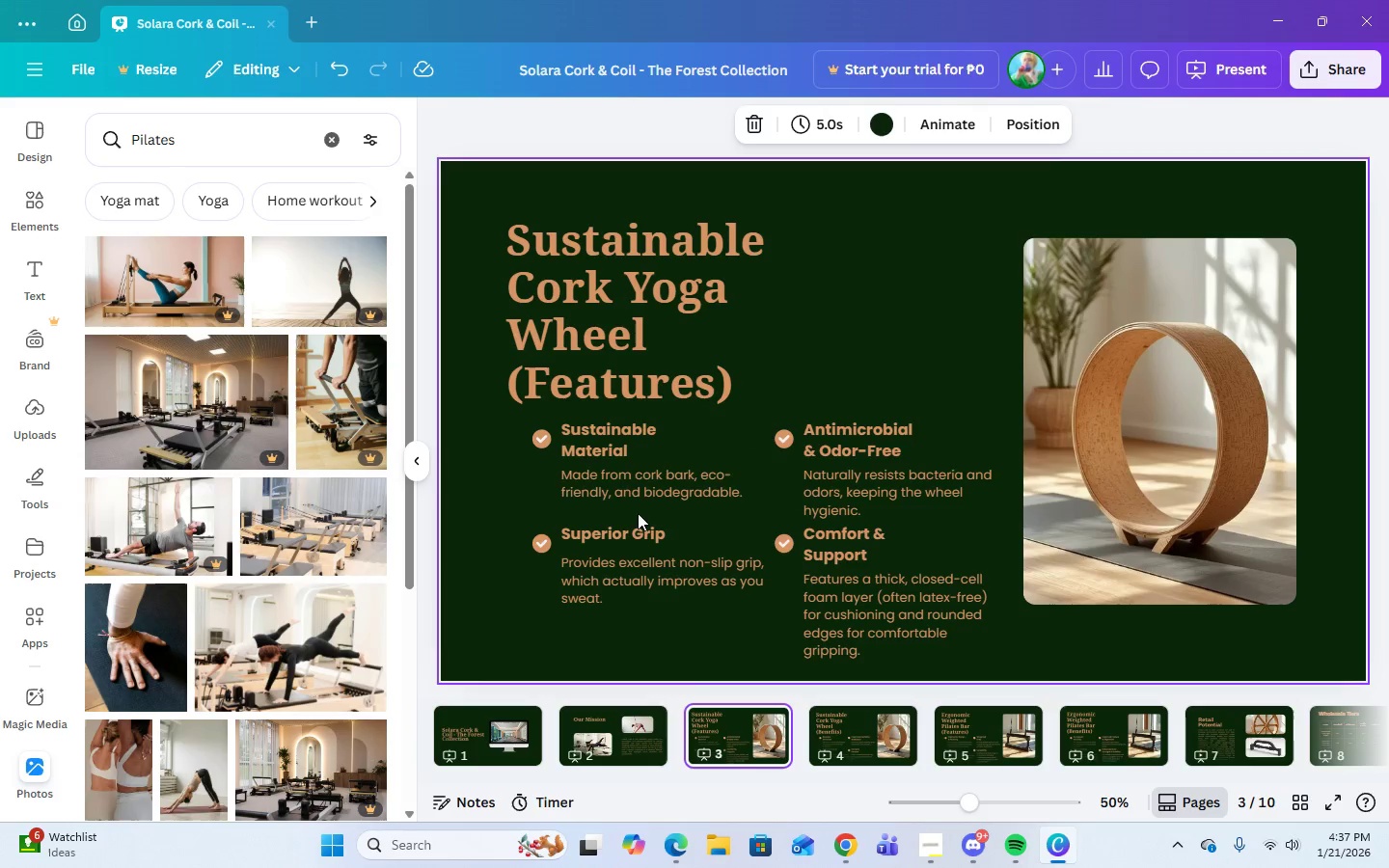 
left_click([637, 487])
 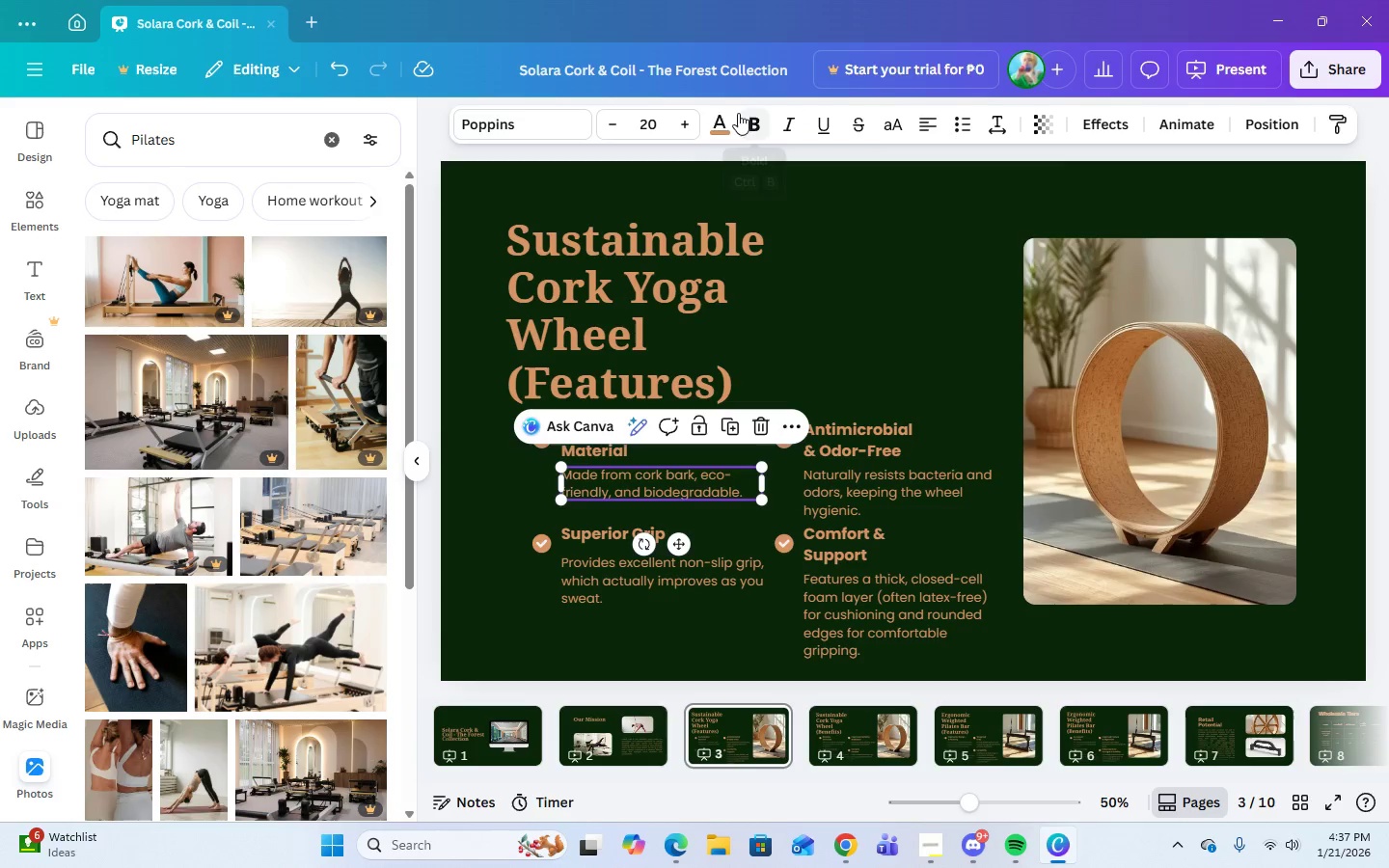 
left_click([722, 114])
 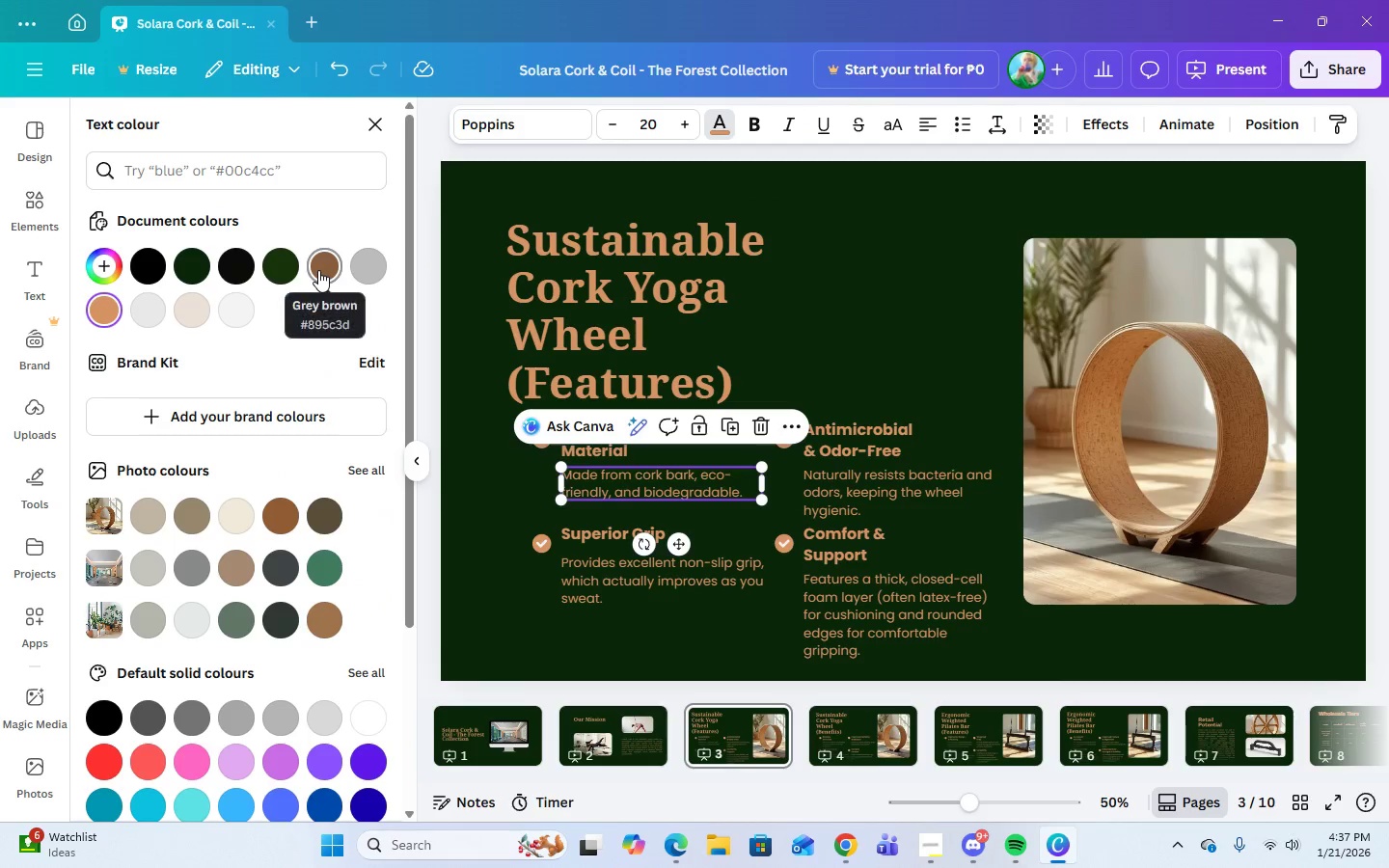 
left_click([318, 270])
 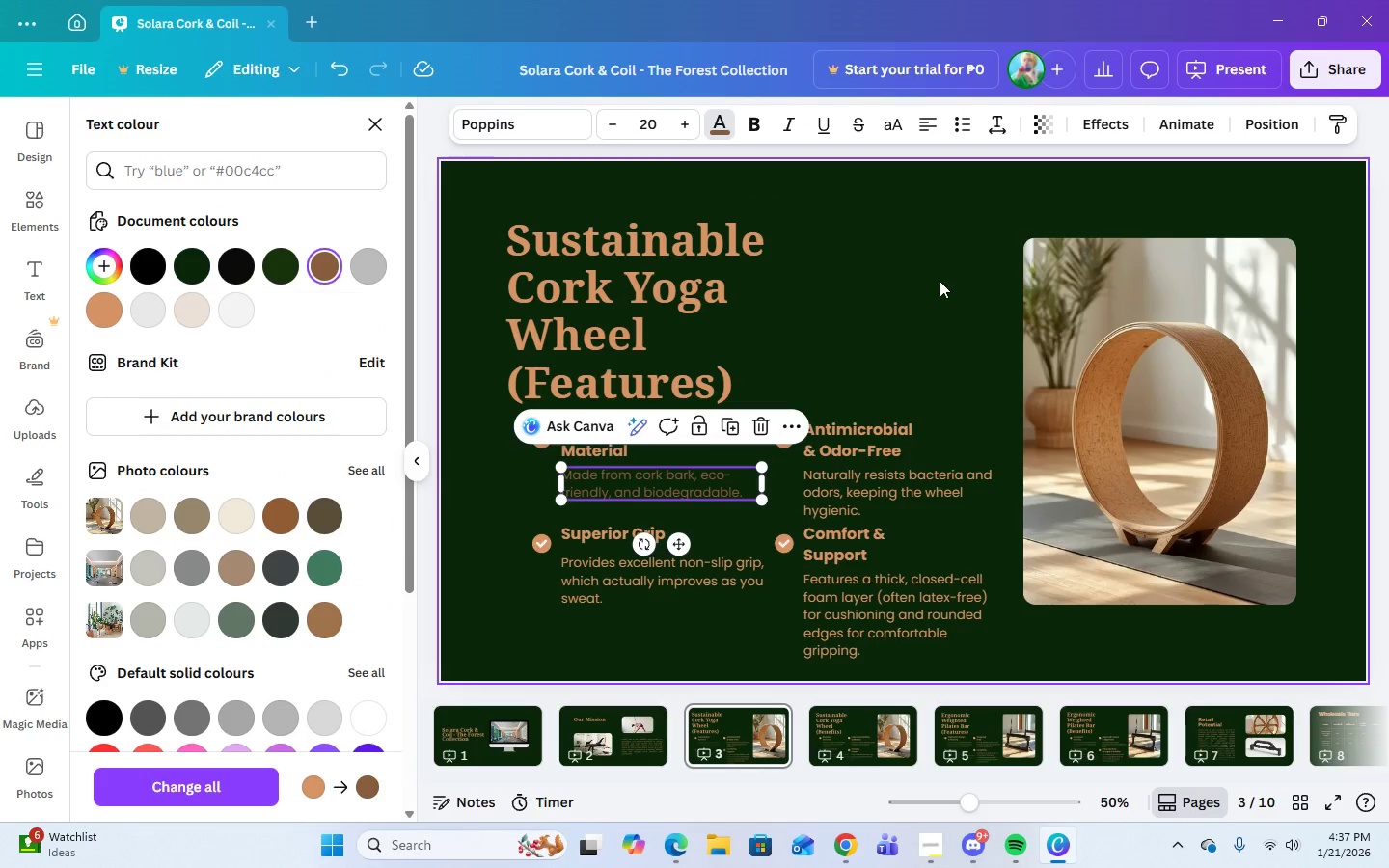 
left_click([959, 282])
 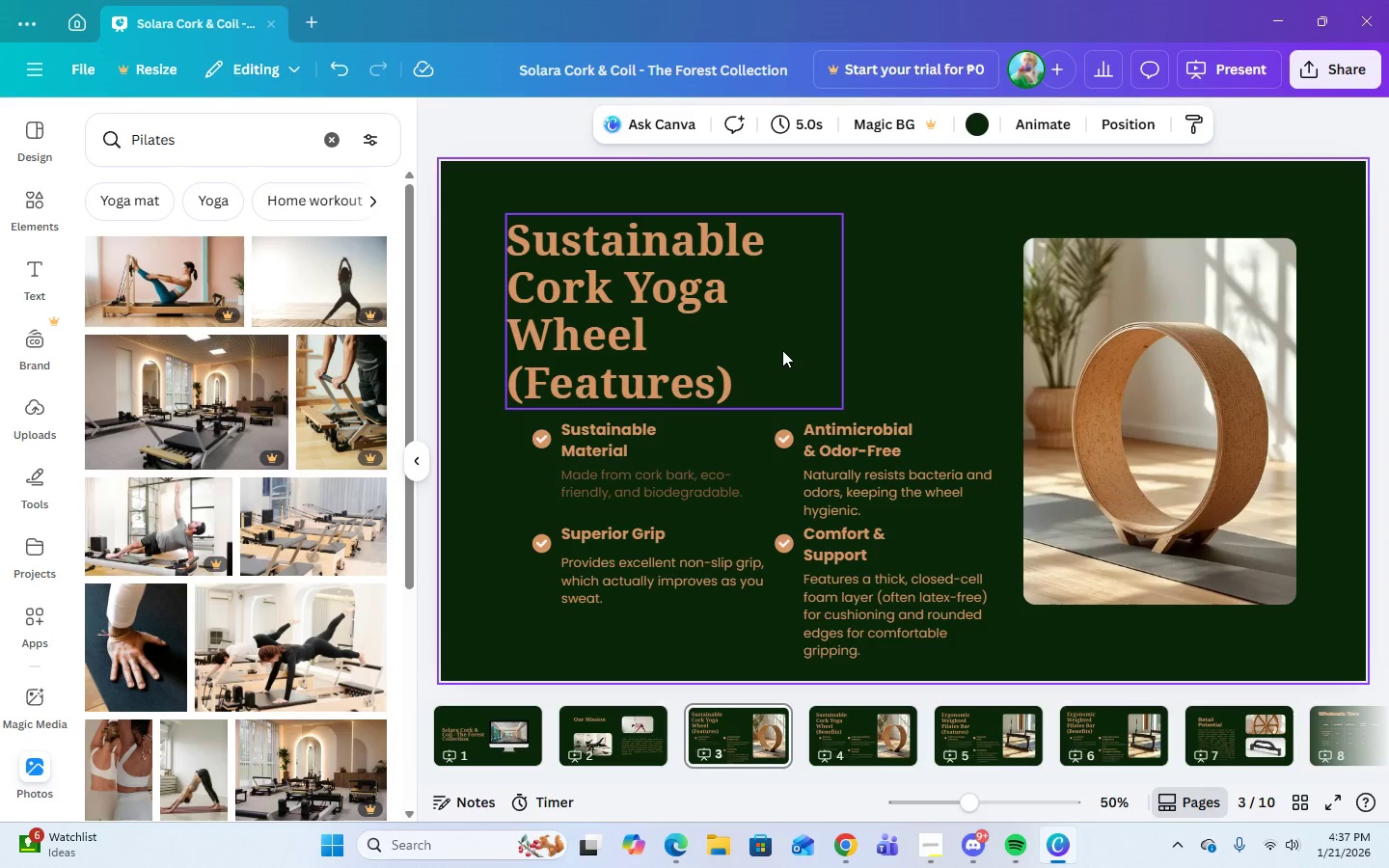 
left_click([692, 479])
 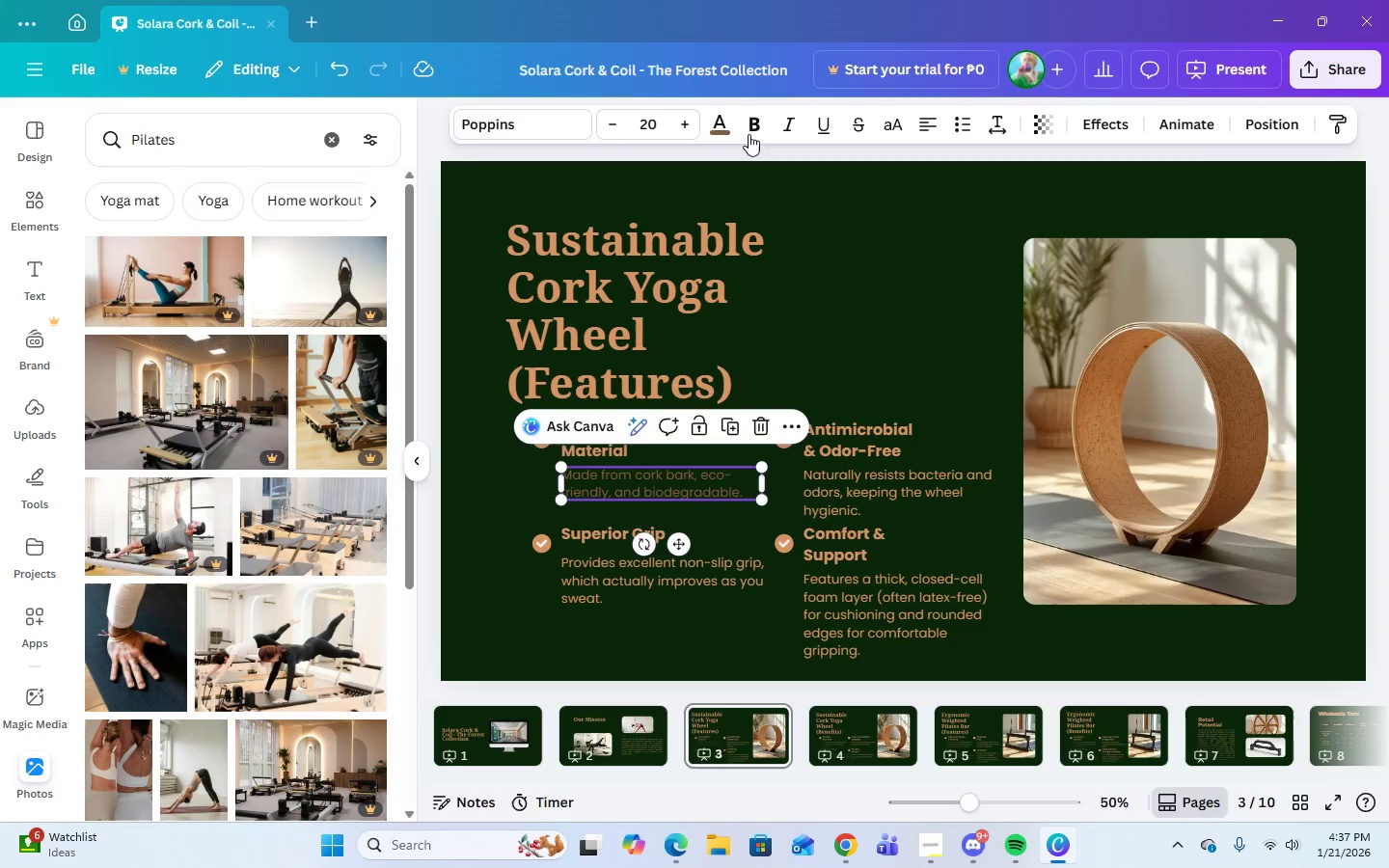 
left_click([727, 117])
 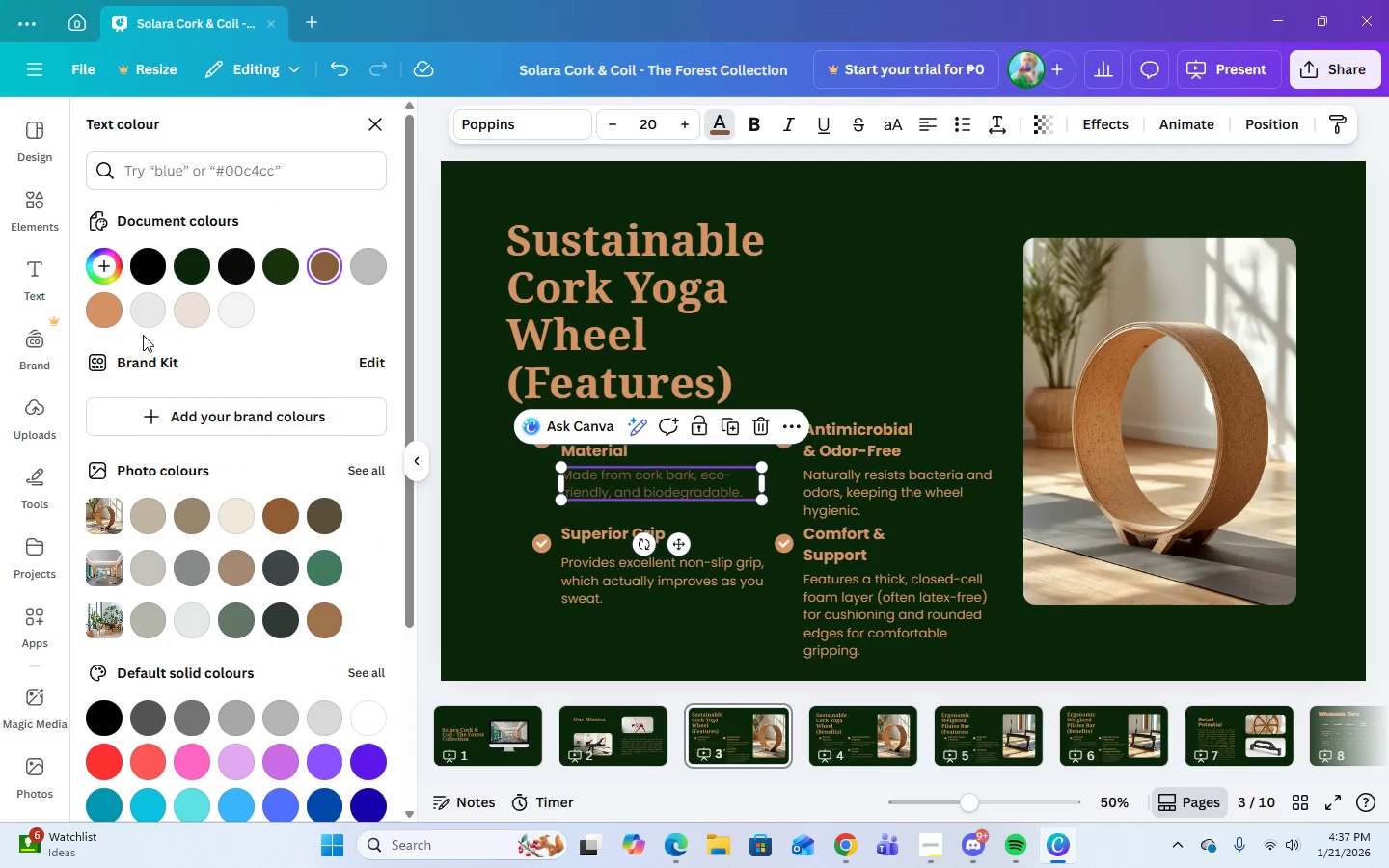 
left_click([103, 312])
 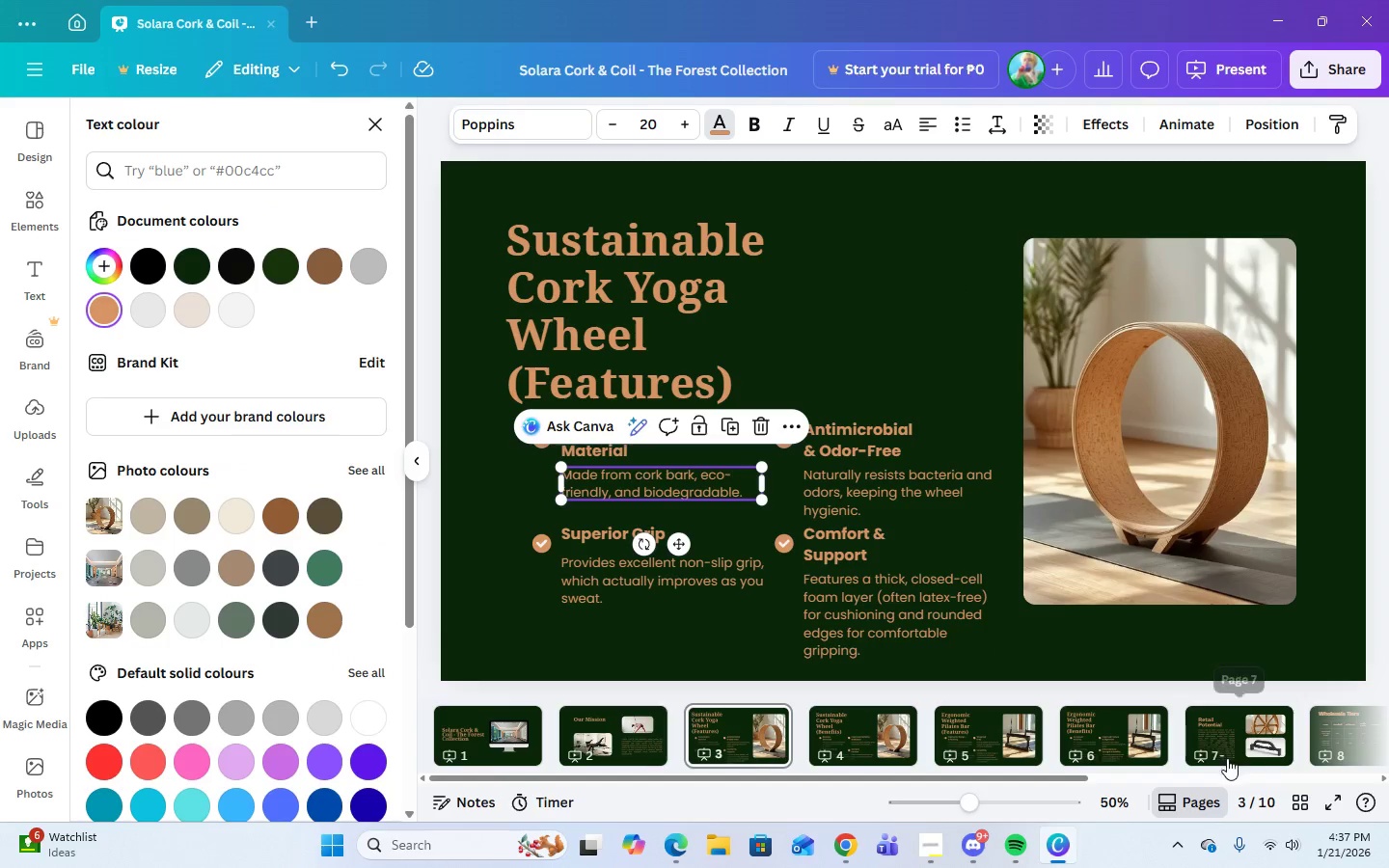 
scroll: coordinate [1316, 727], scroll_direction: down, amount: 6.0
 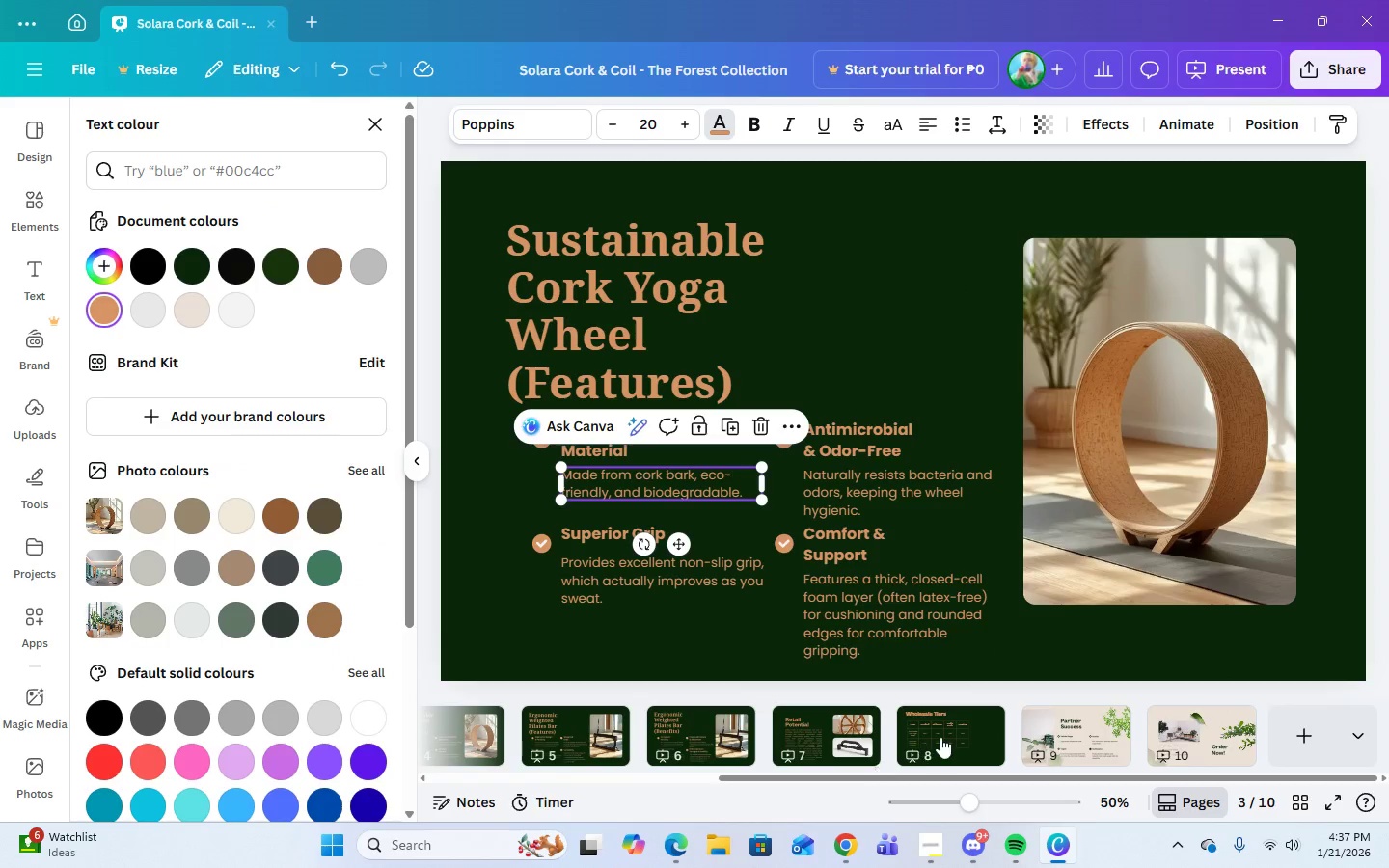 
left_click([941, 736])
 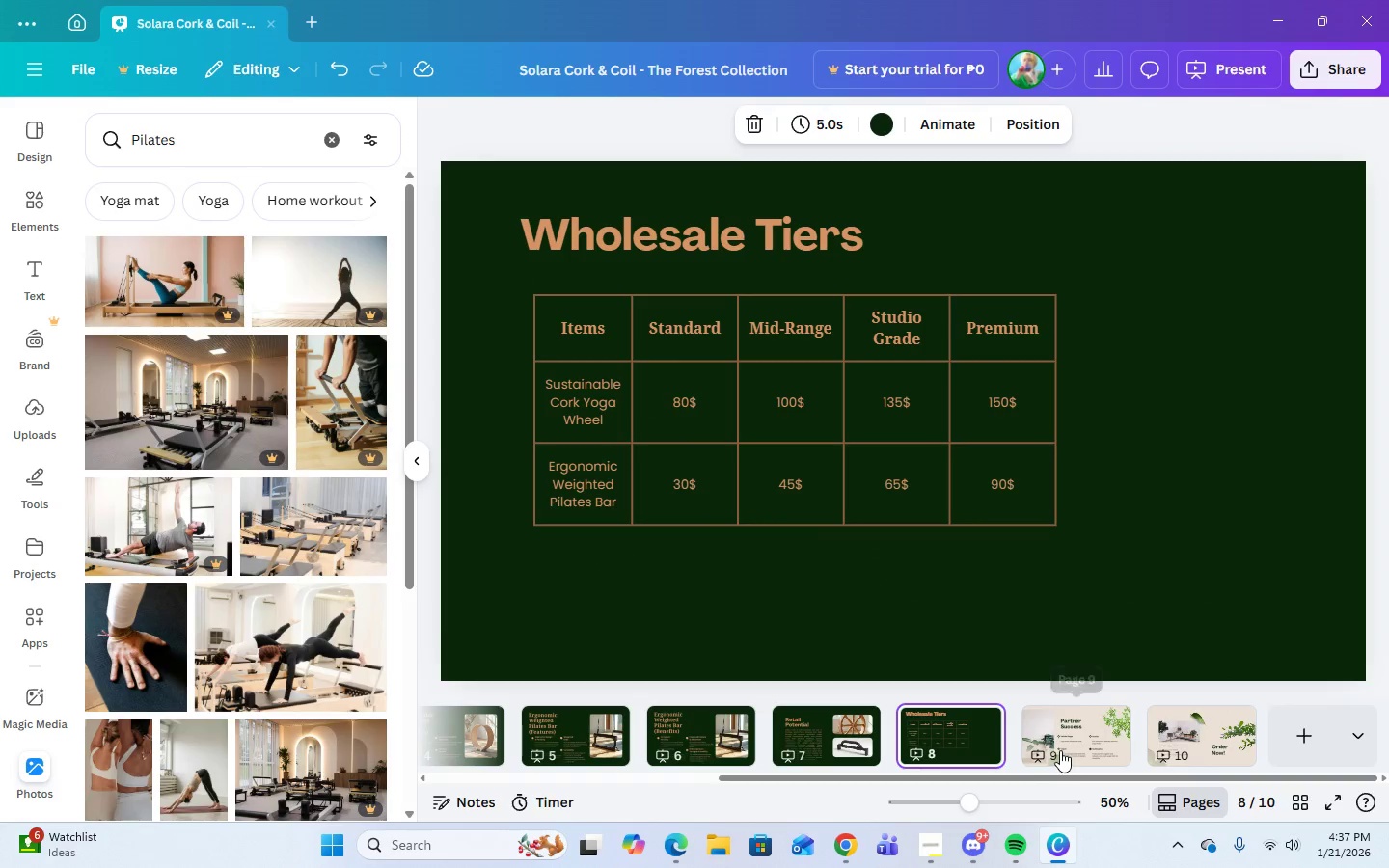 
left_click([1100, 738])
 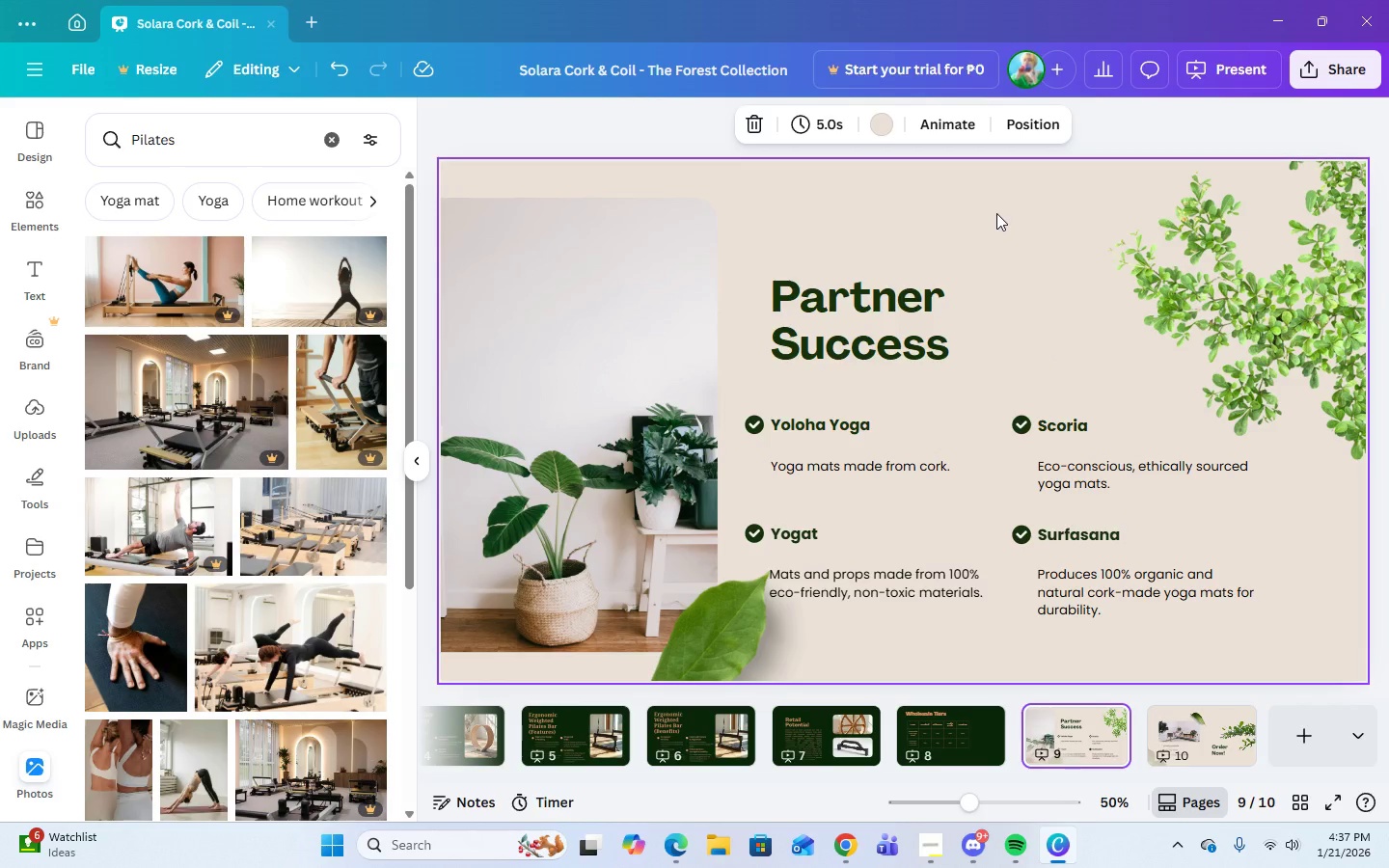 
left_click([996, 213])
 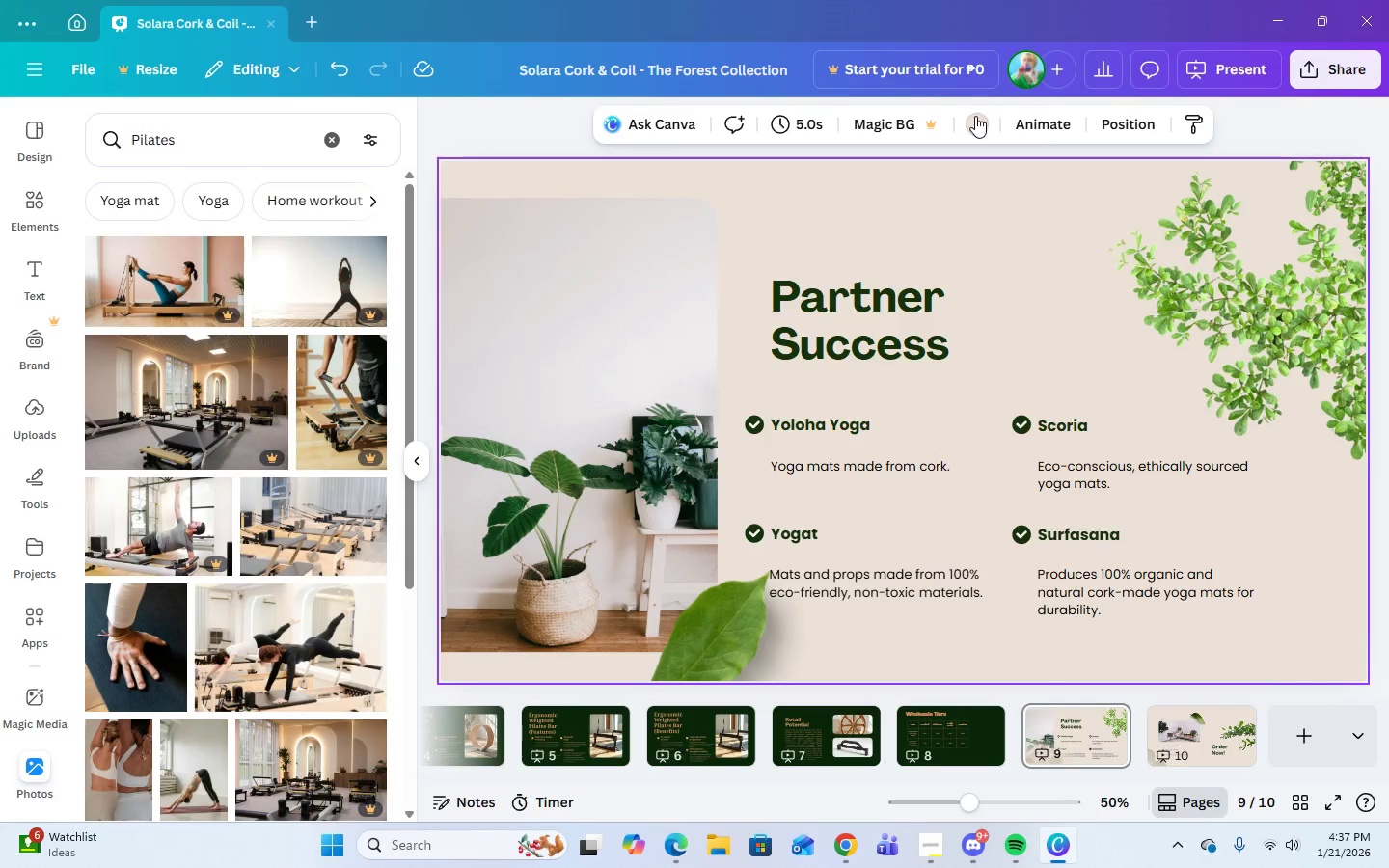 
left_click([977, 121])
 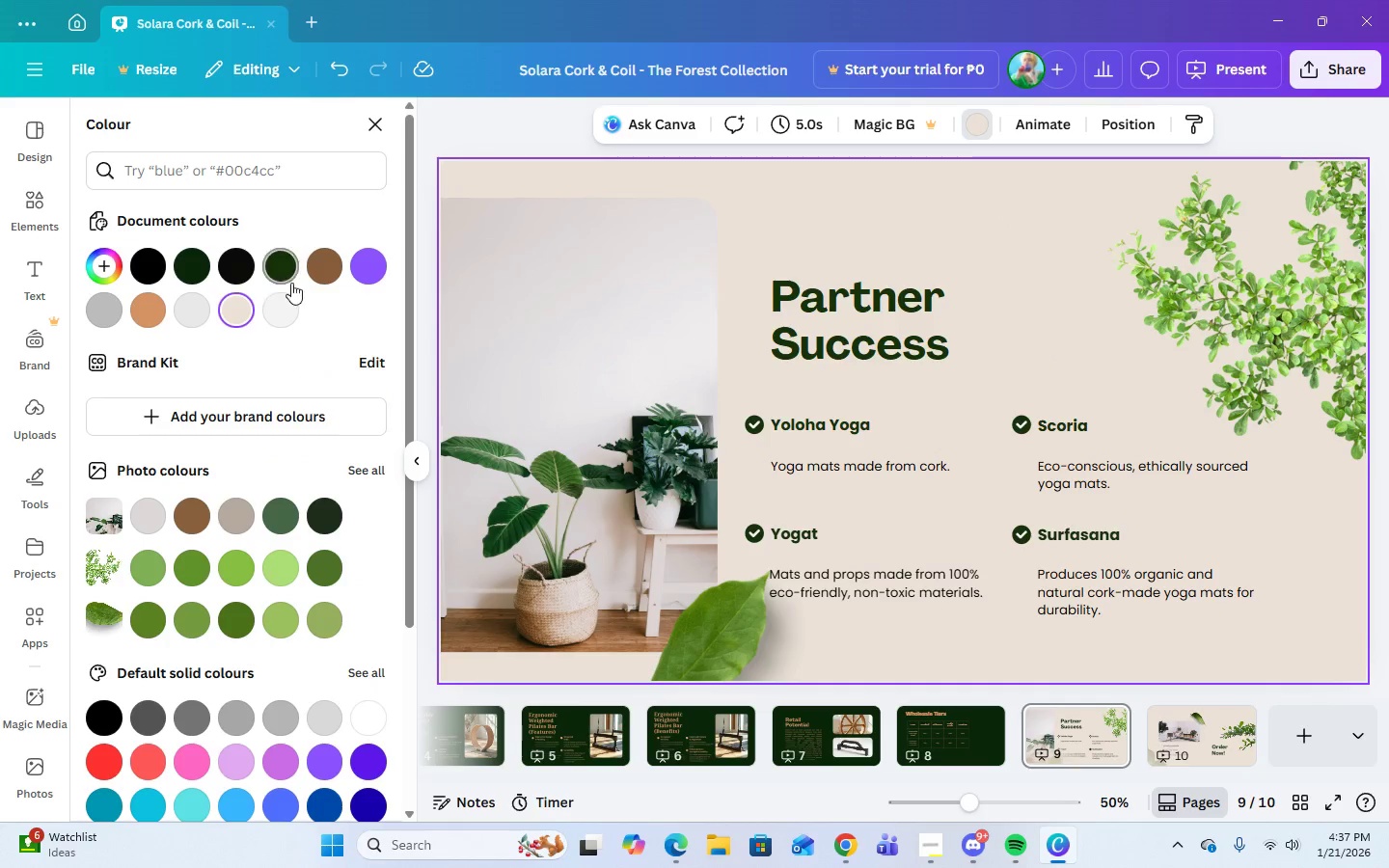 
left_click([324, 269])
 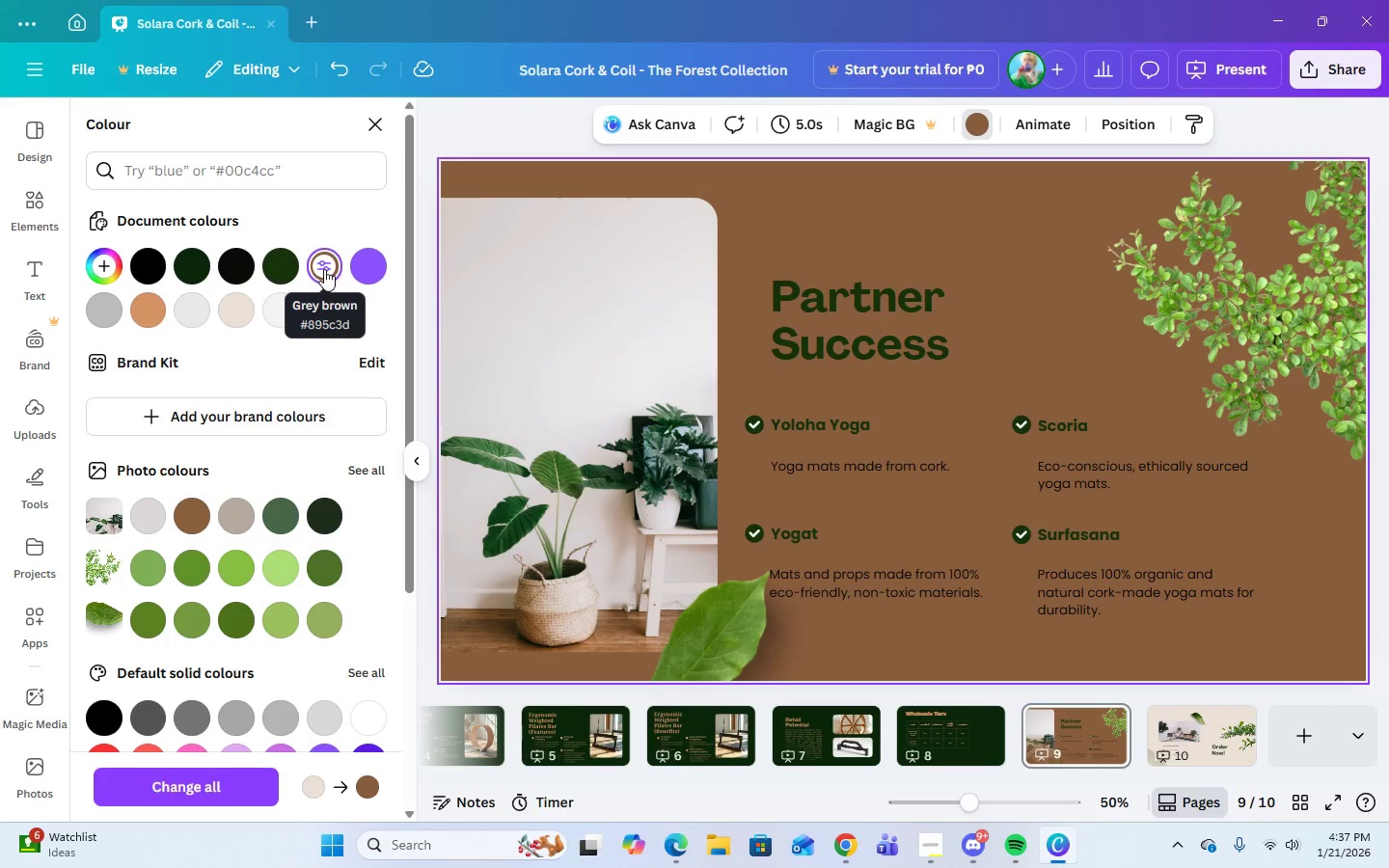 
wait(9.19)
 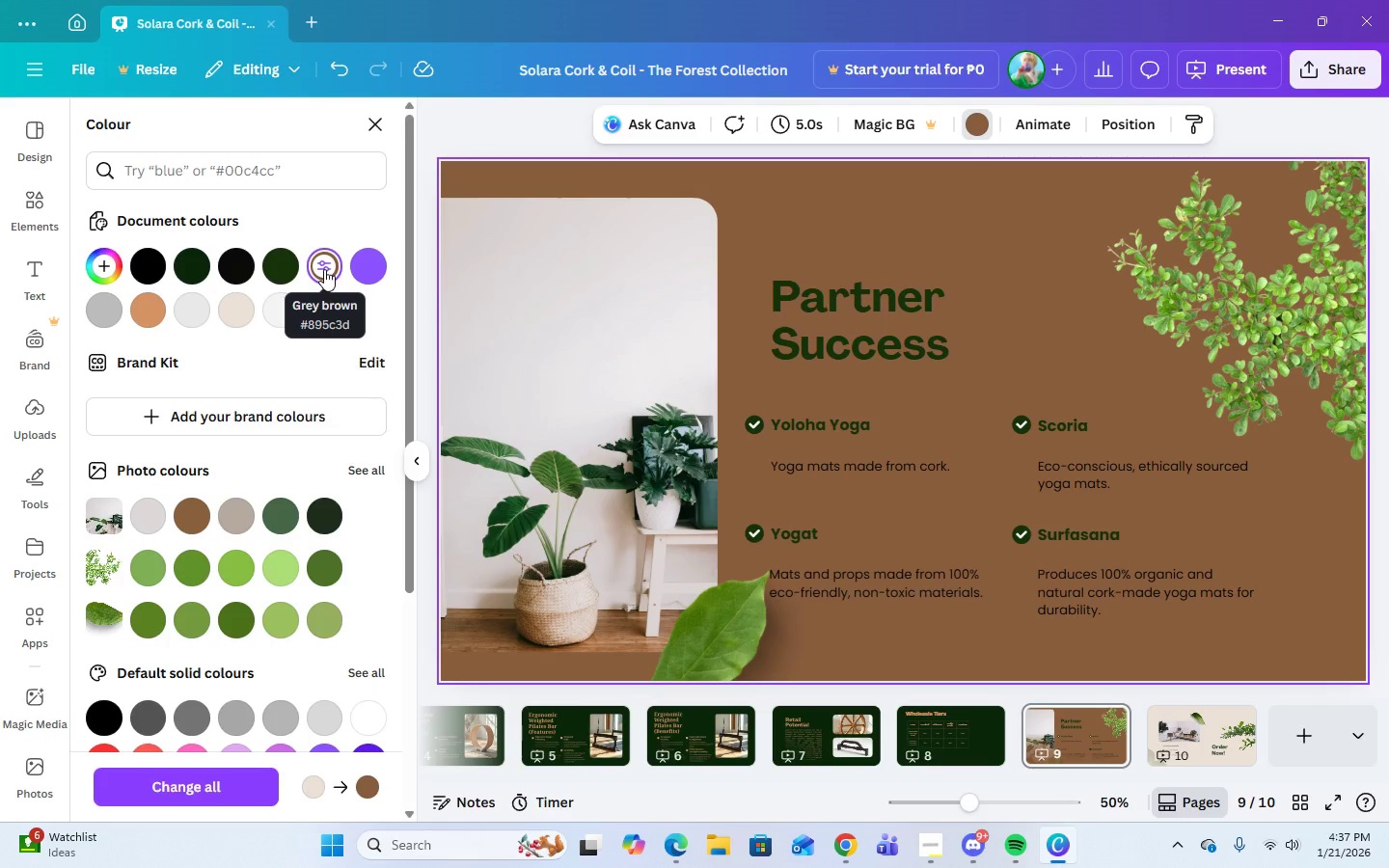 
scroll: coordinate [1157, 733], scroll_direction: up, amount: 7.0
 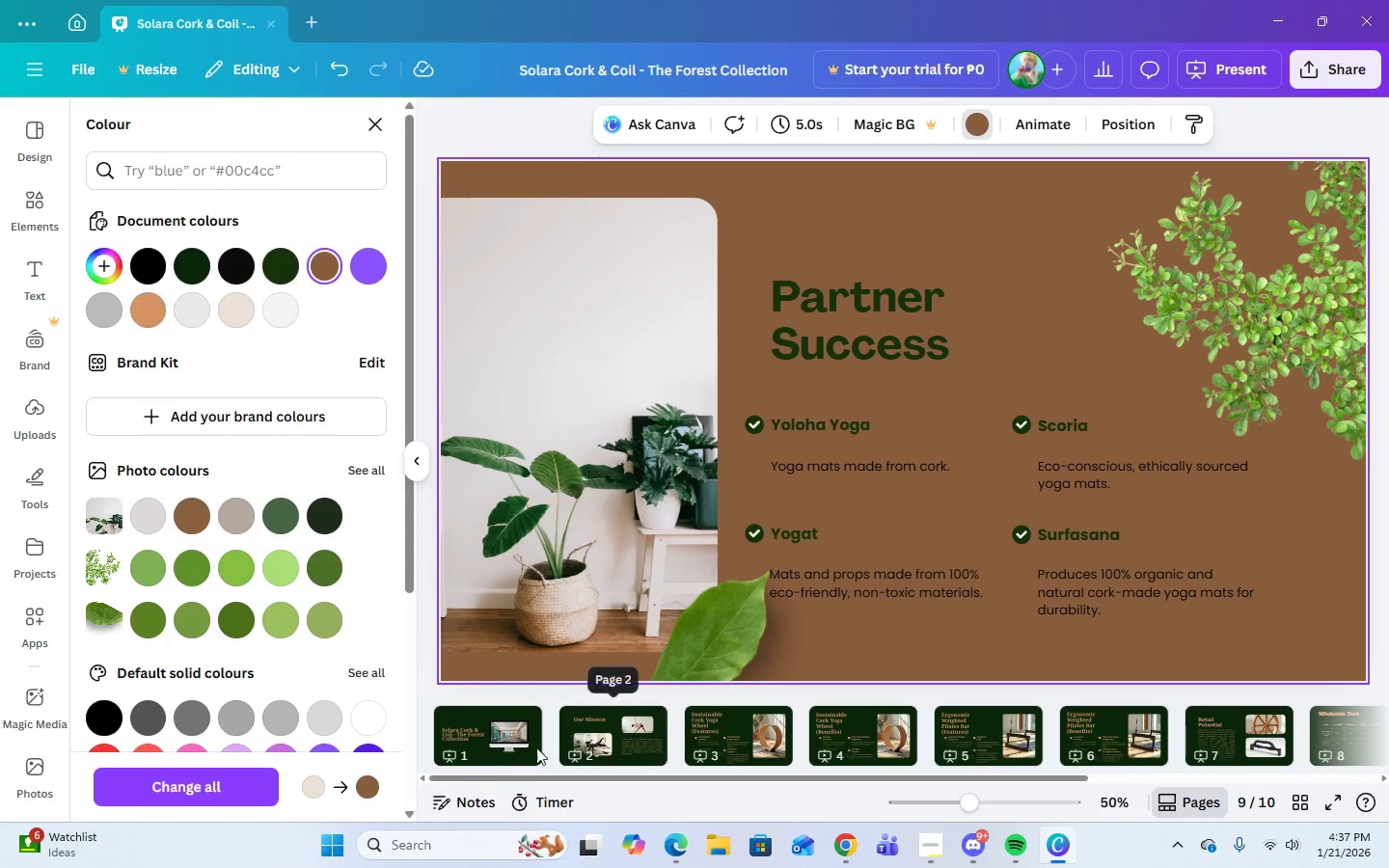 
left_click([480, 760])
 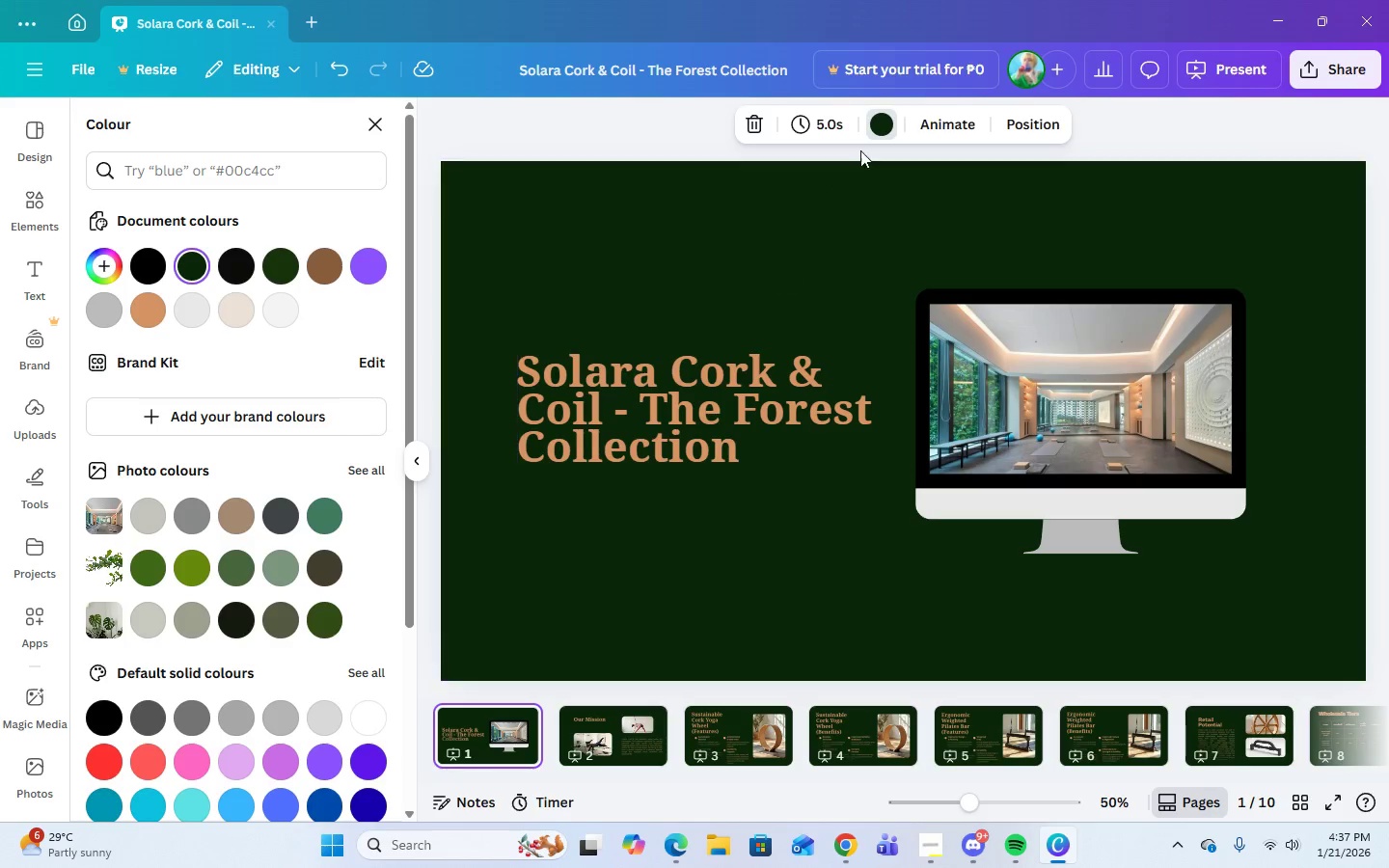 
left_click([875, 222])
 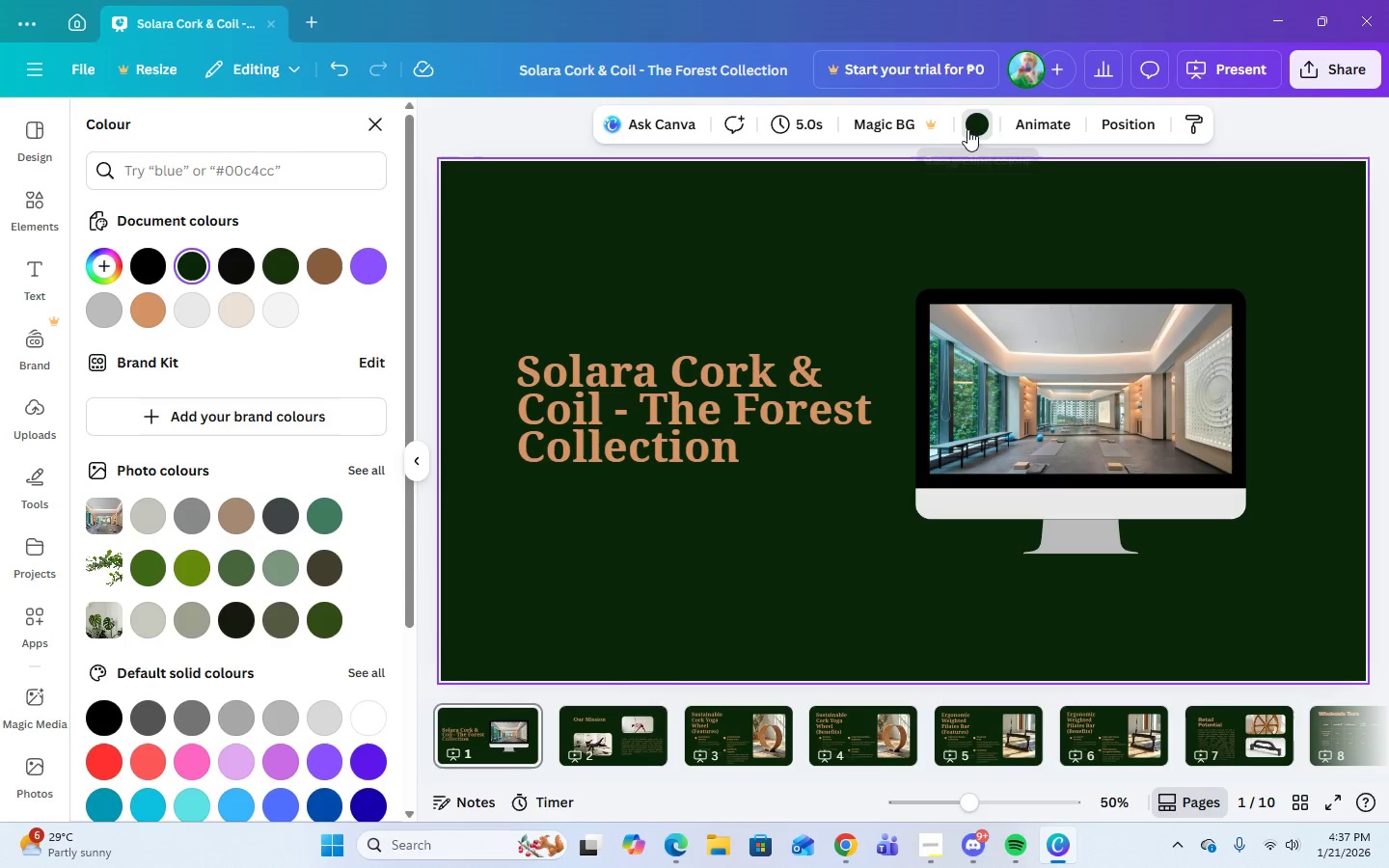 
left_click([970, 129])
 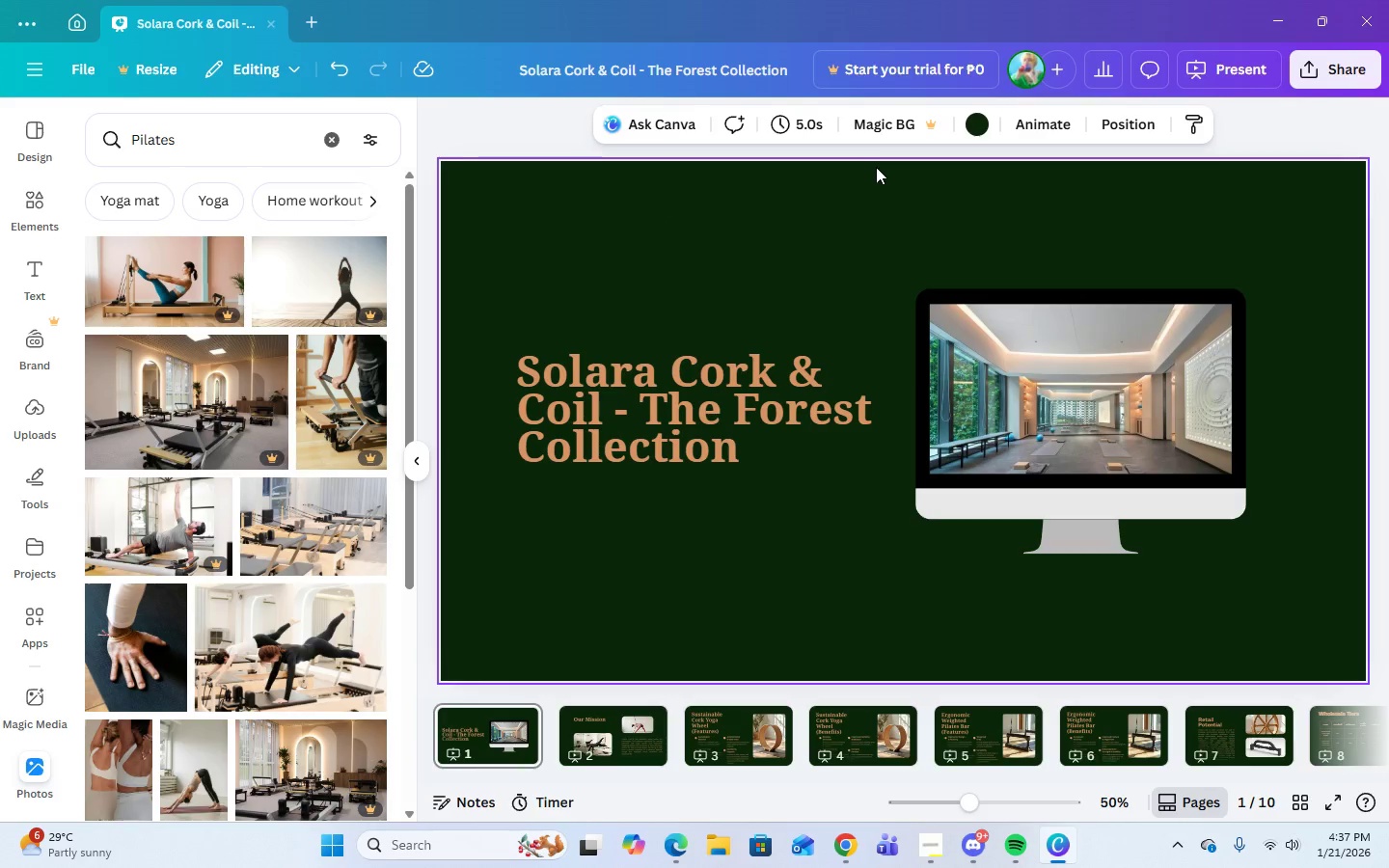 
left_click([971, 129])
 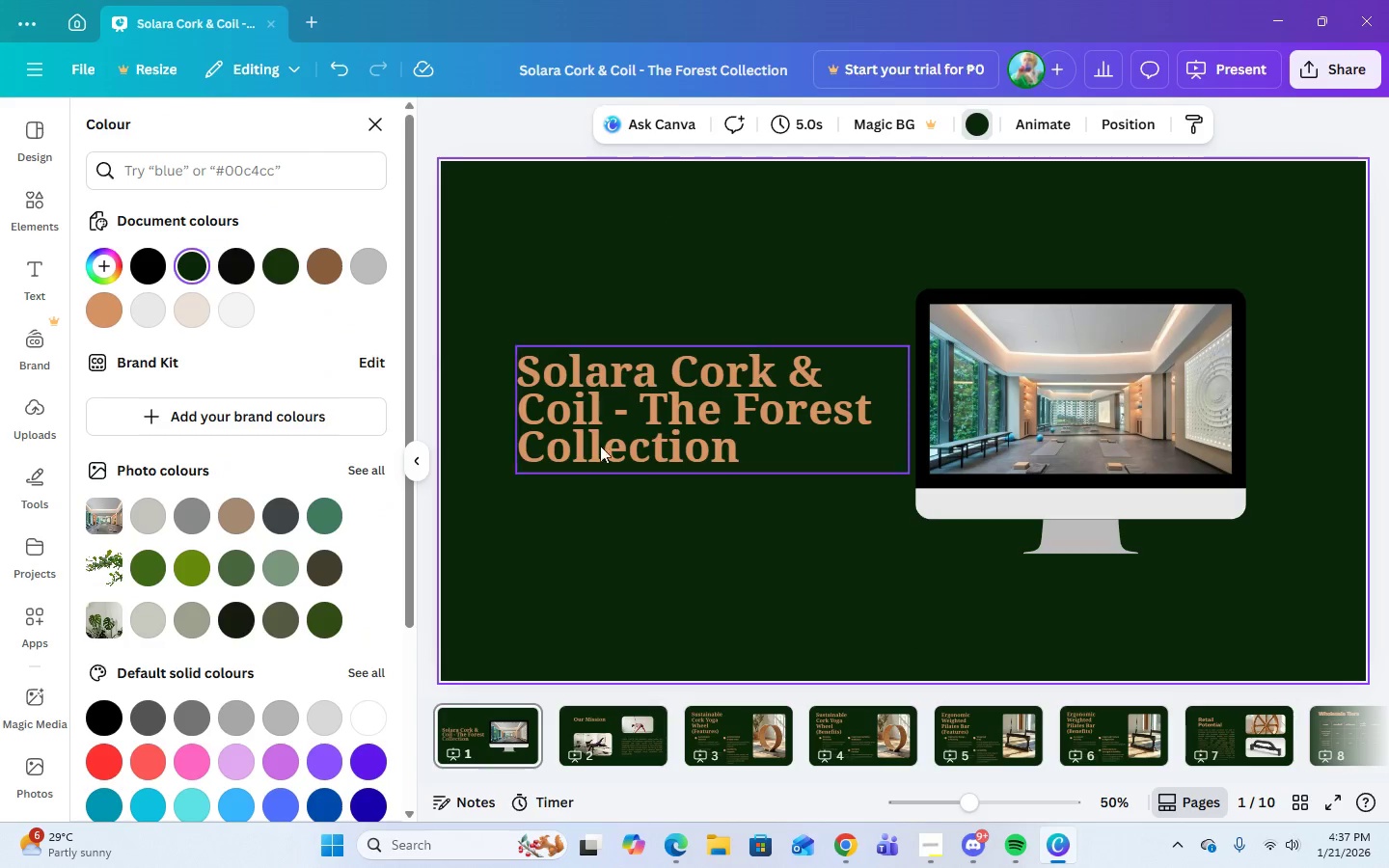 
left_click([316, 264])
 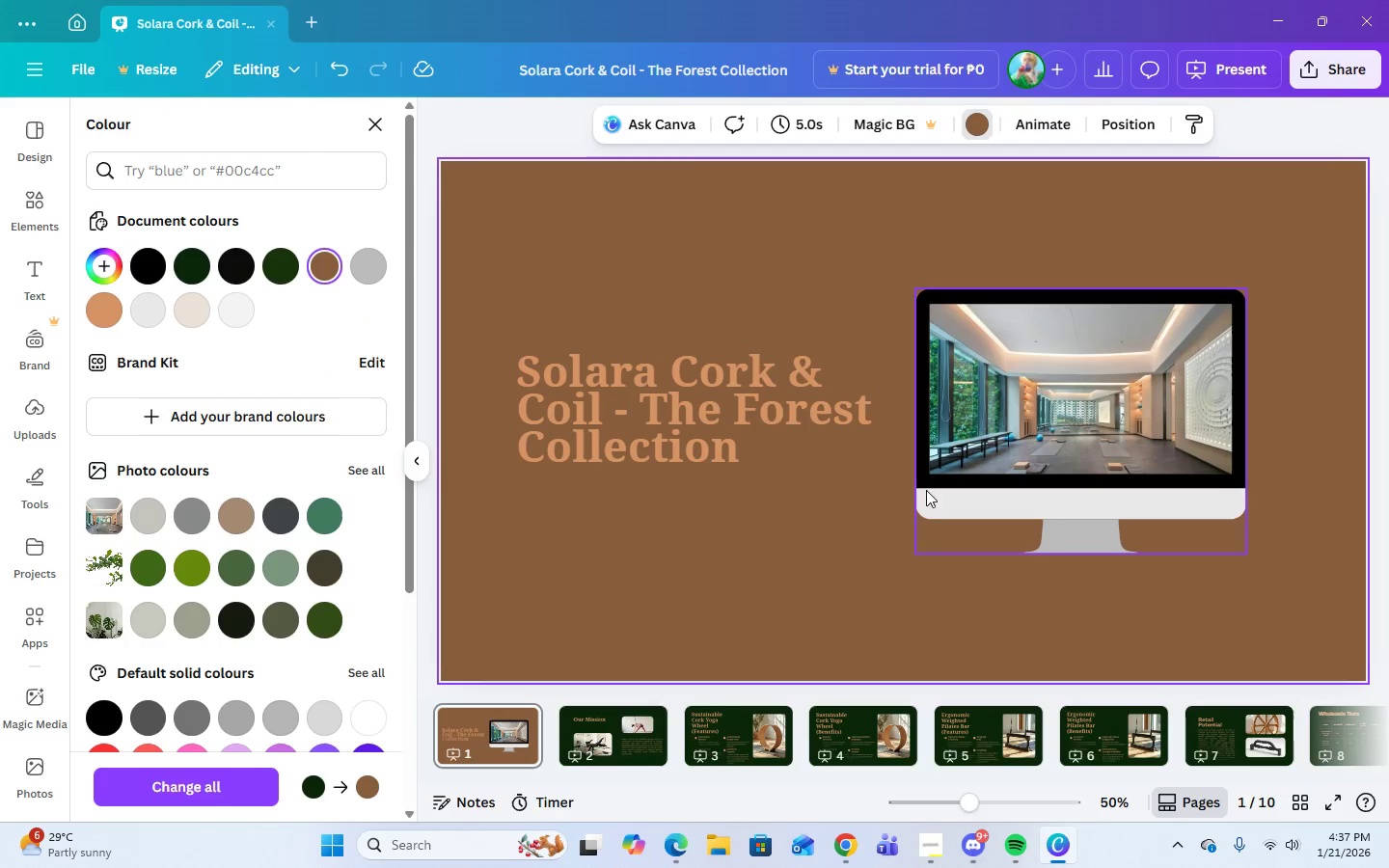 
left_click([631, 420])
 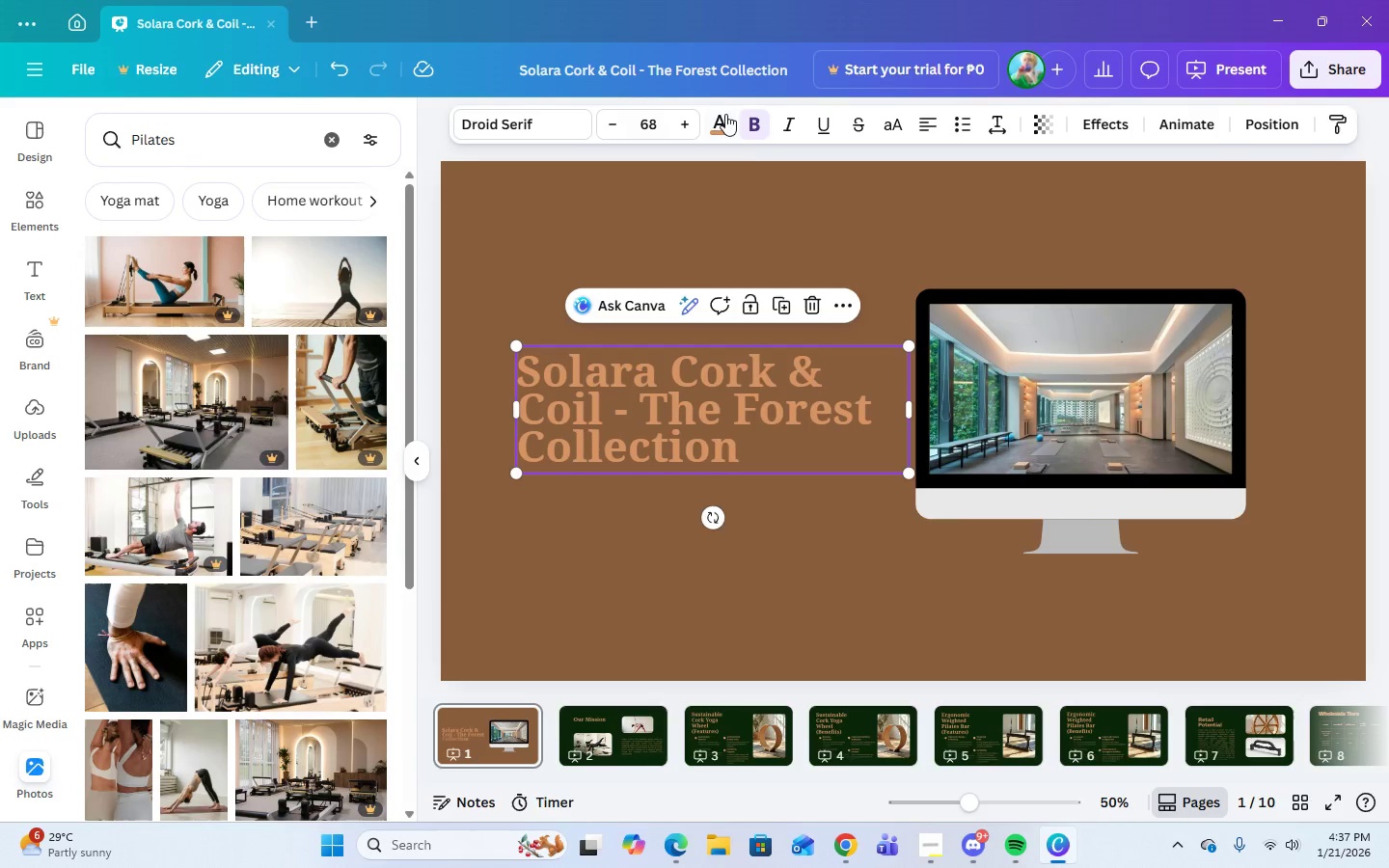 
left_click([726, 122])
 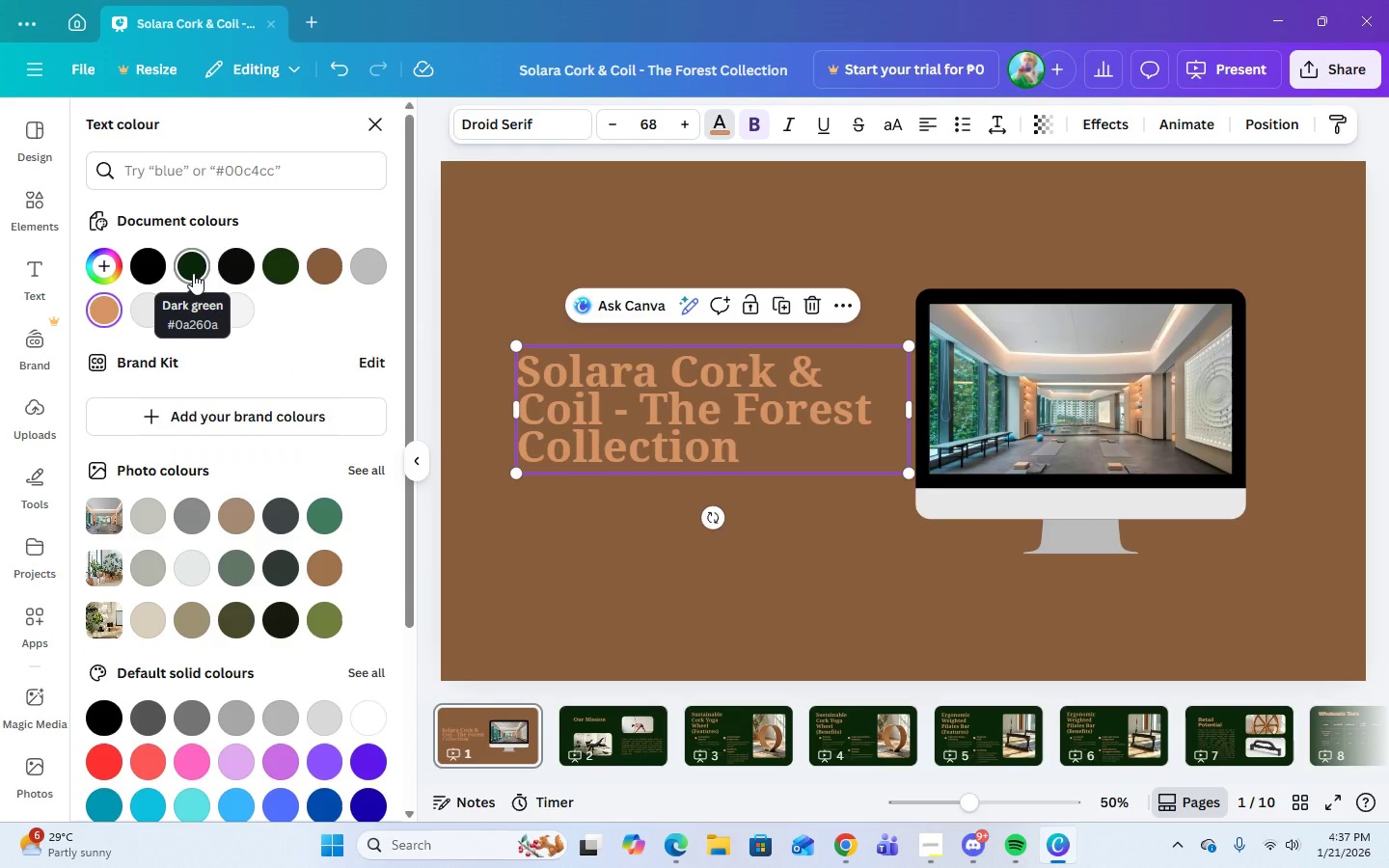 
left_click([193, 273])
 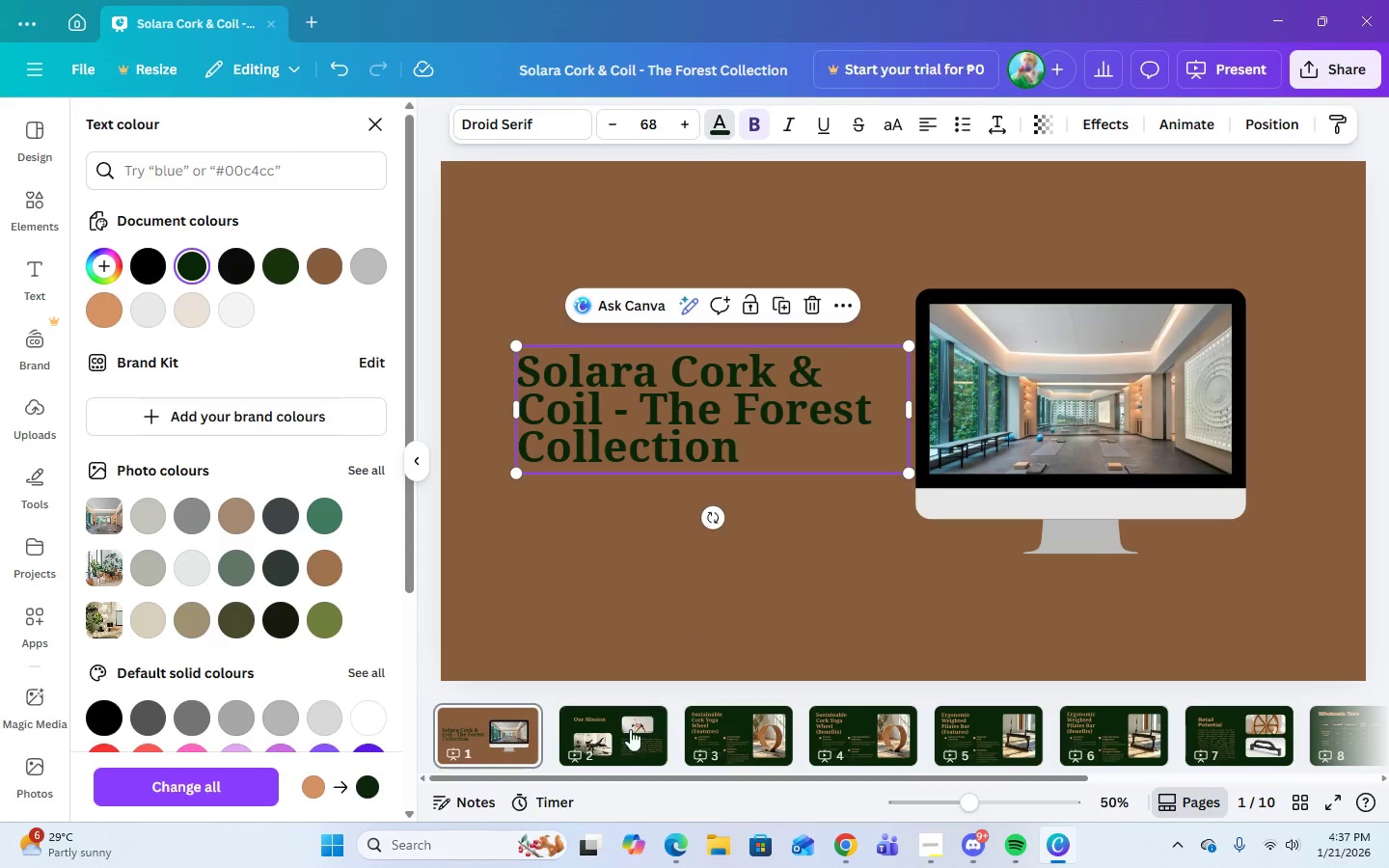 
left_click([626, 751])
 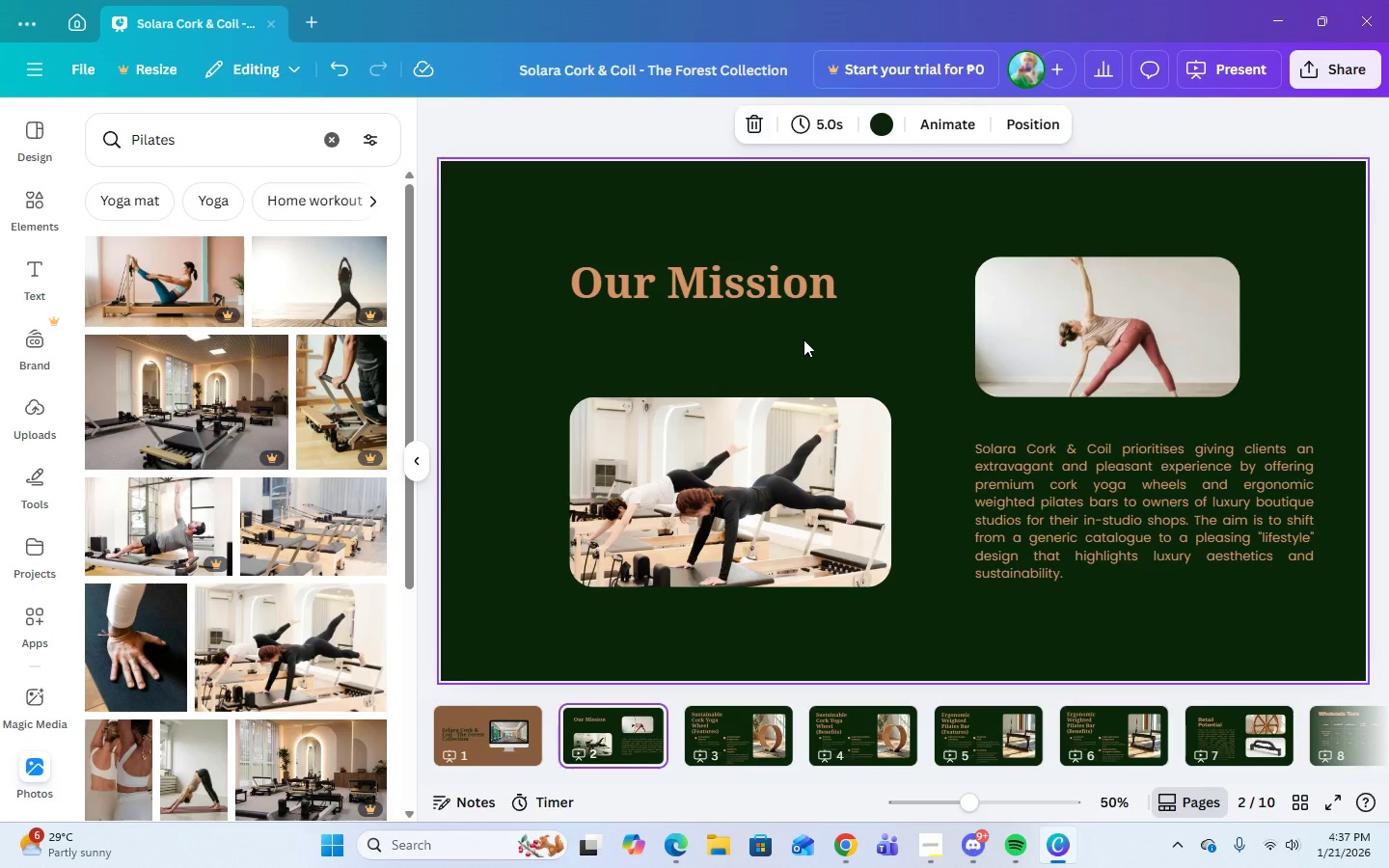 
left_click([803, 339])
 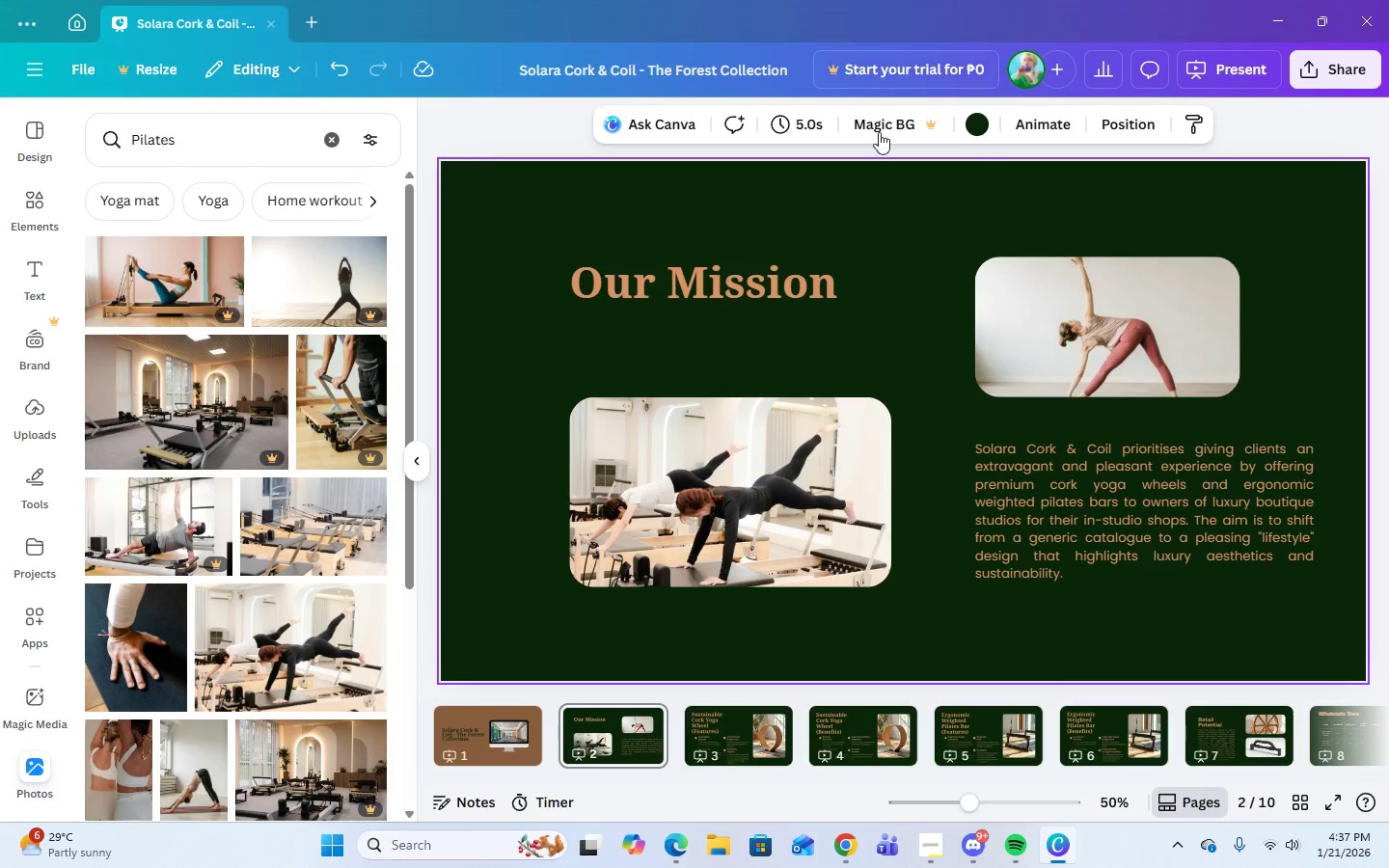 
left_click([982, 135])
 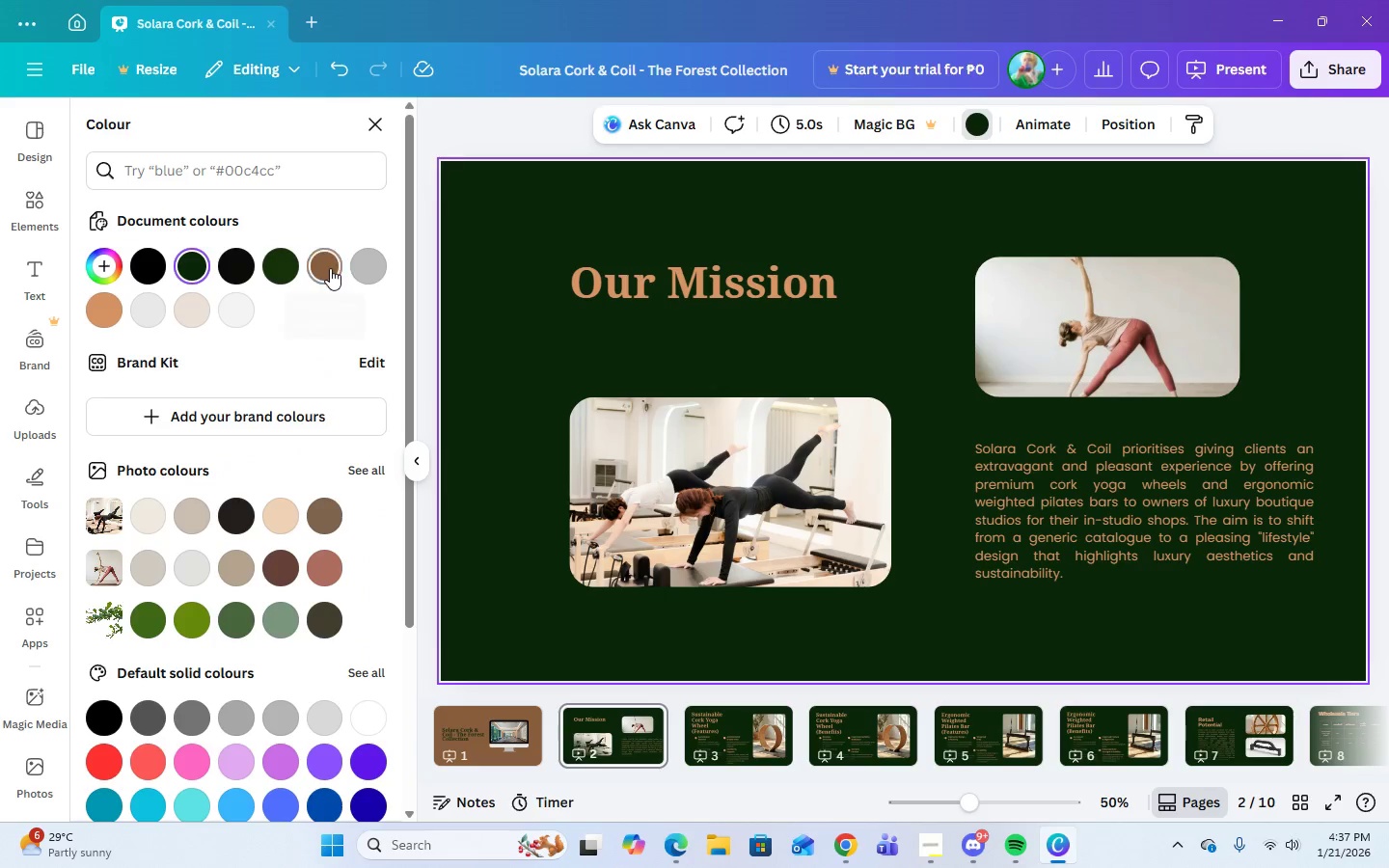 
left_click([330, 268])
 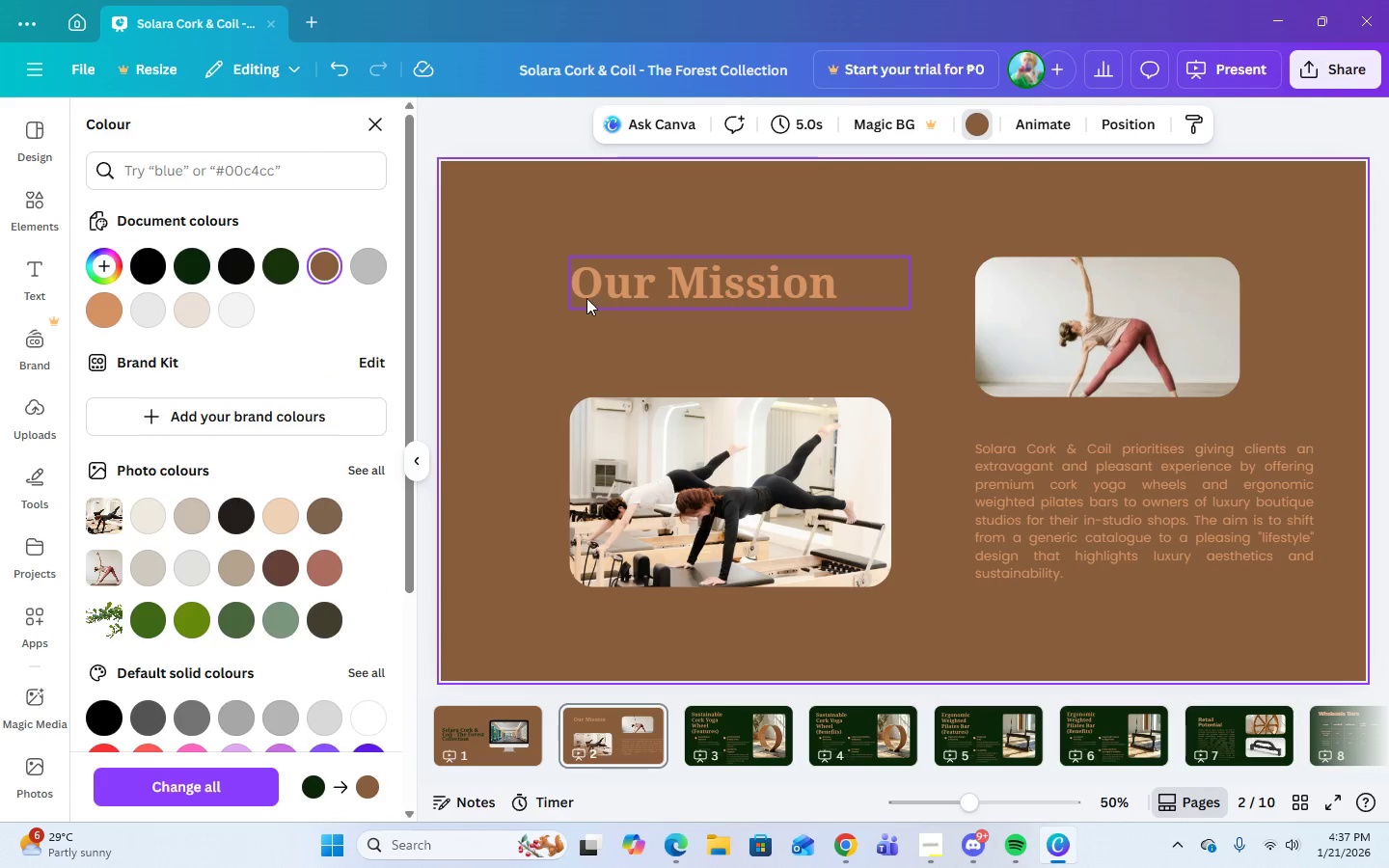 
left_click([612, 290])
 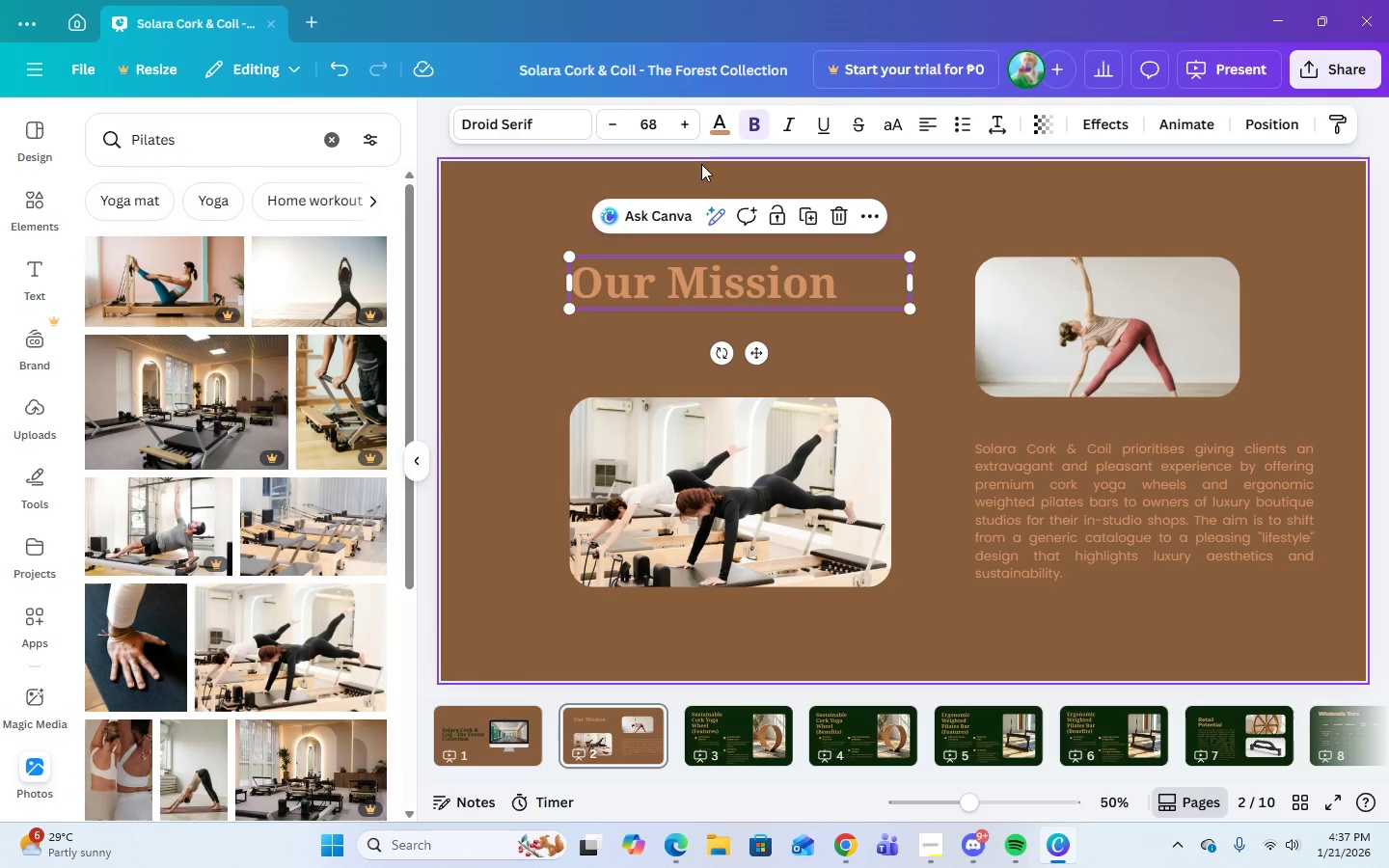 
left_click([715, 133])
 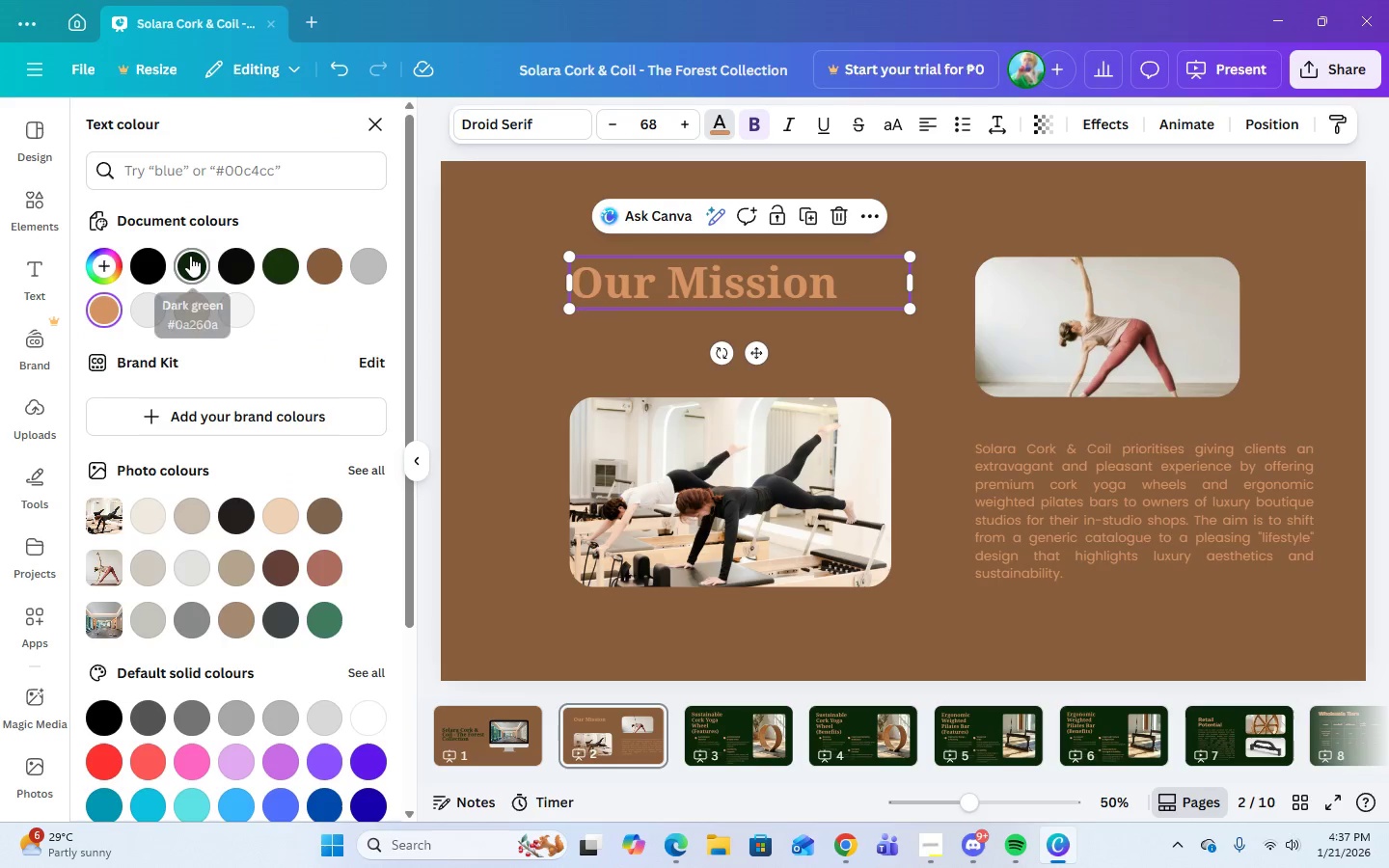 
left_click([190, 256])
 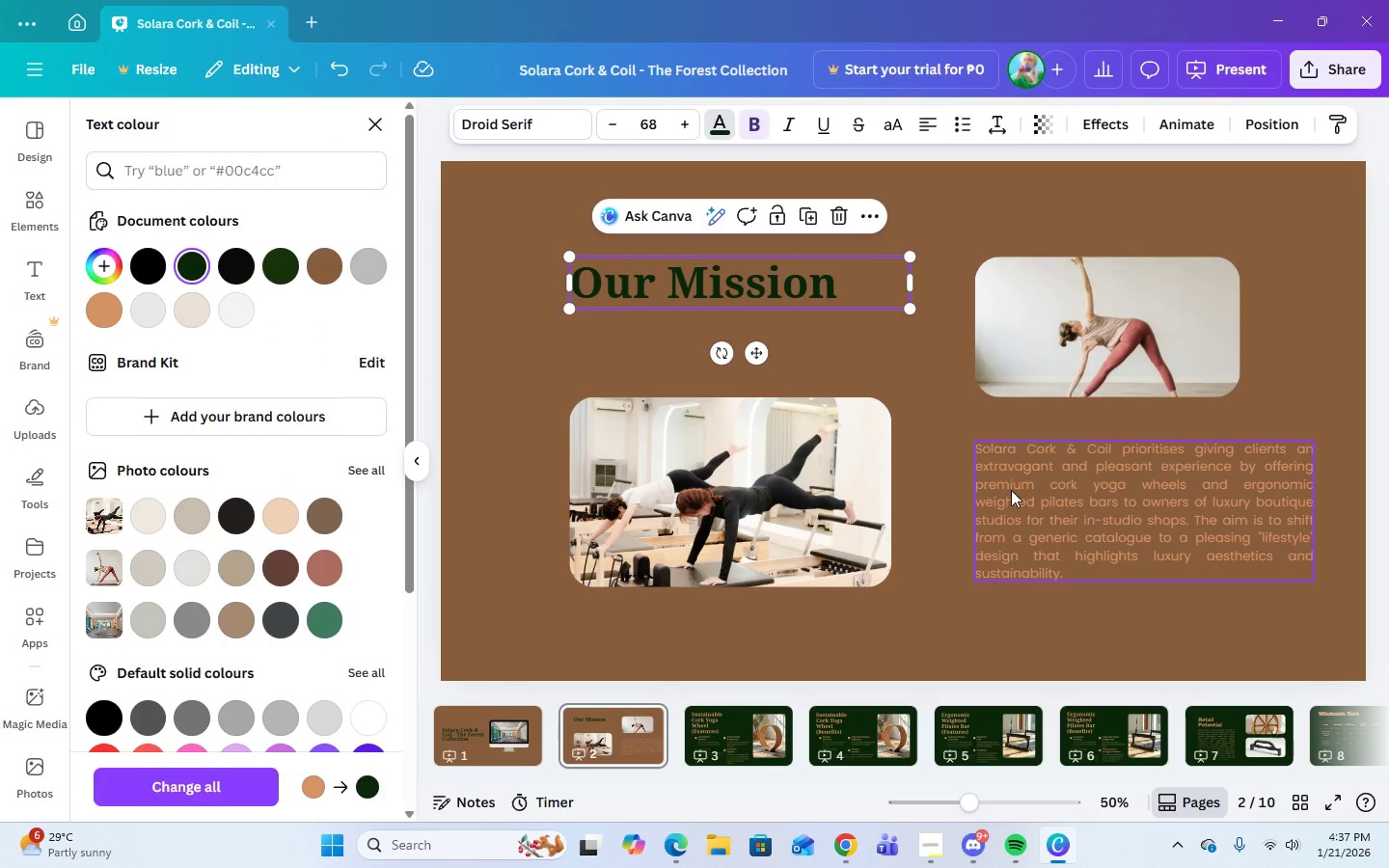 
left_click([1035, 506])
 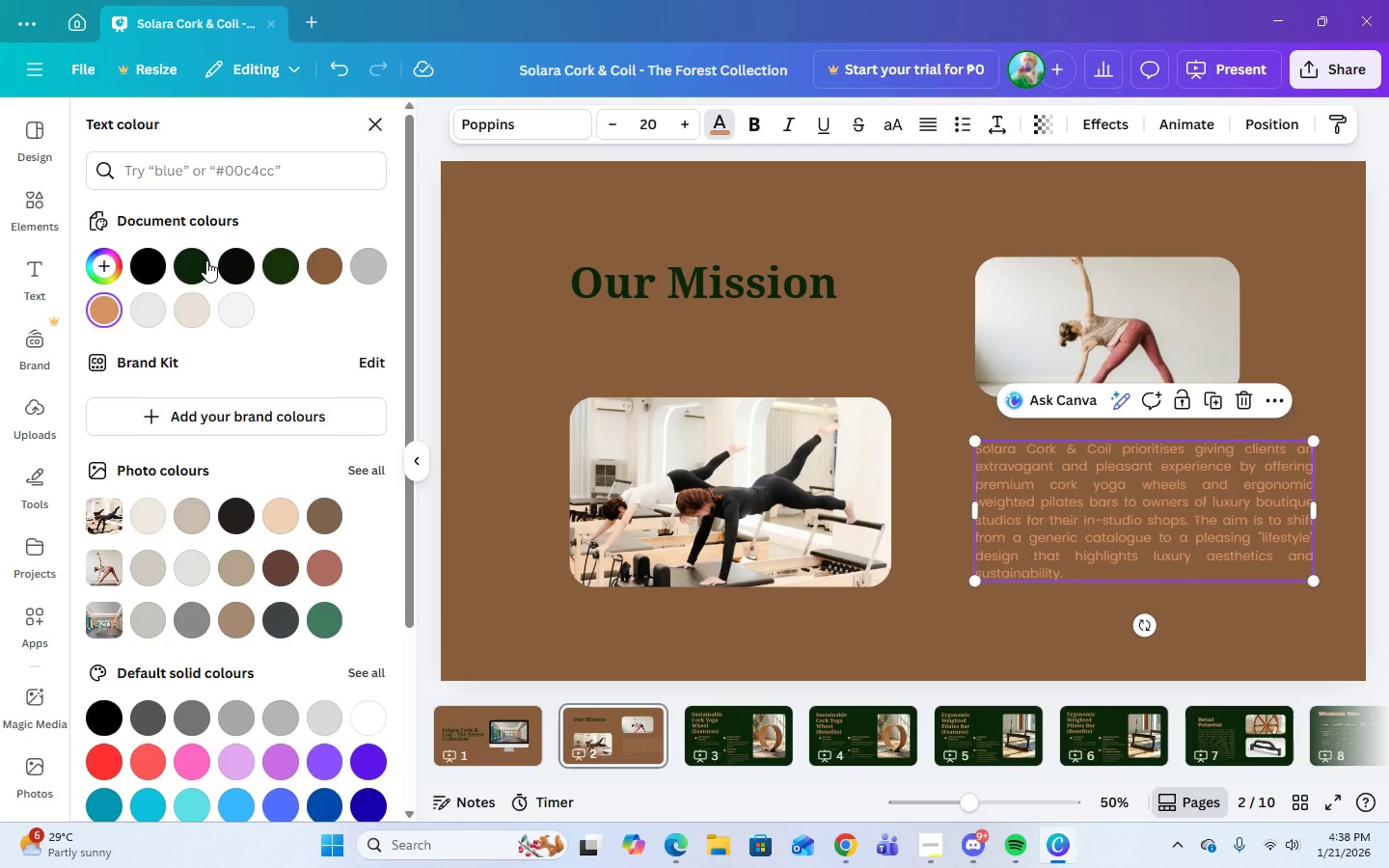 
left_click([198, 267])
 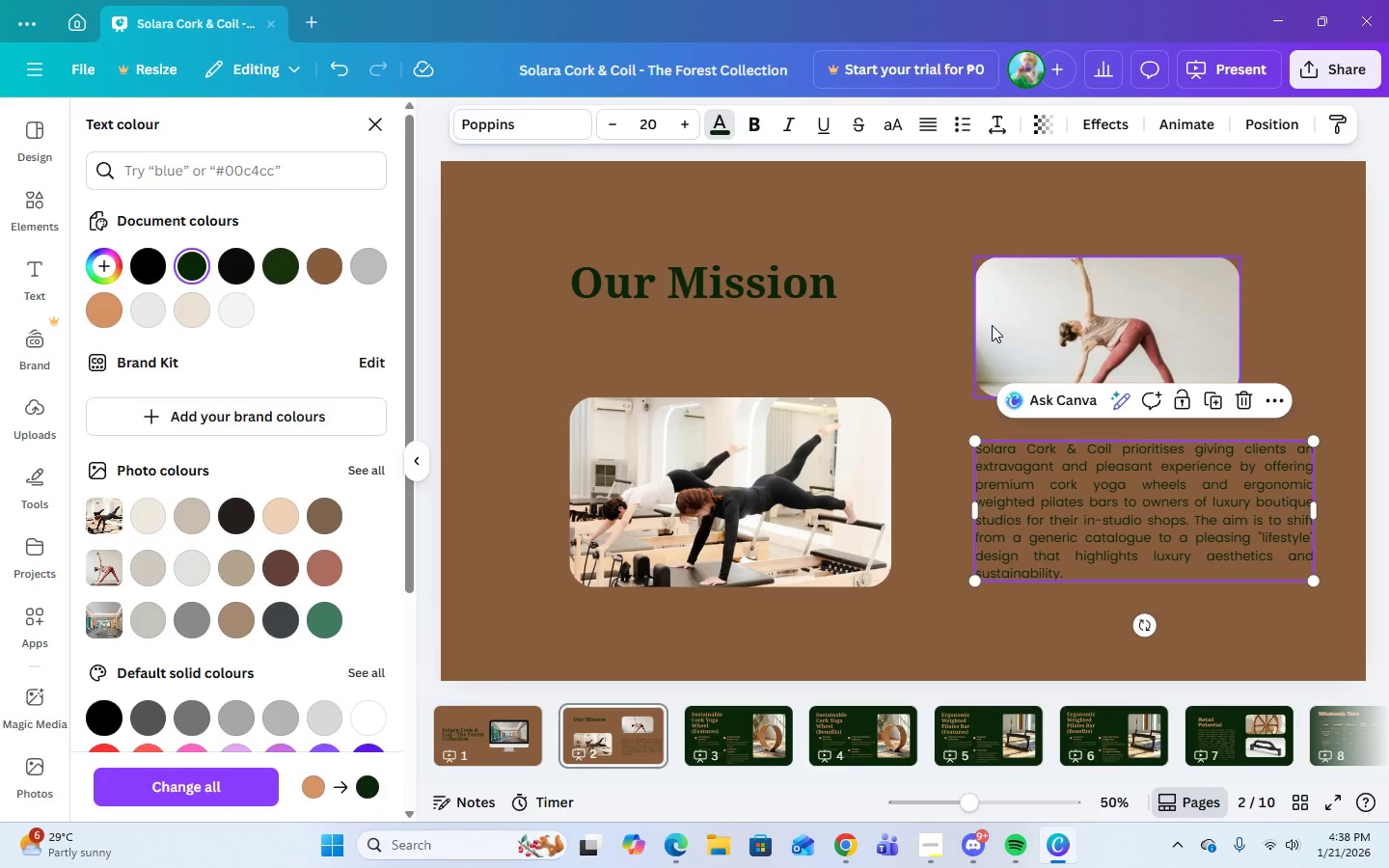 
wait(7.45)
 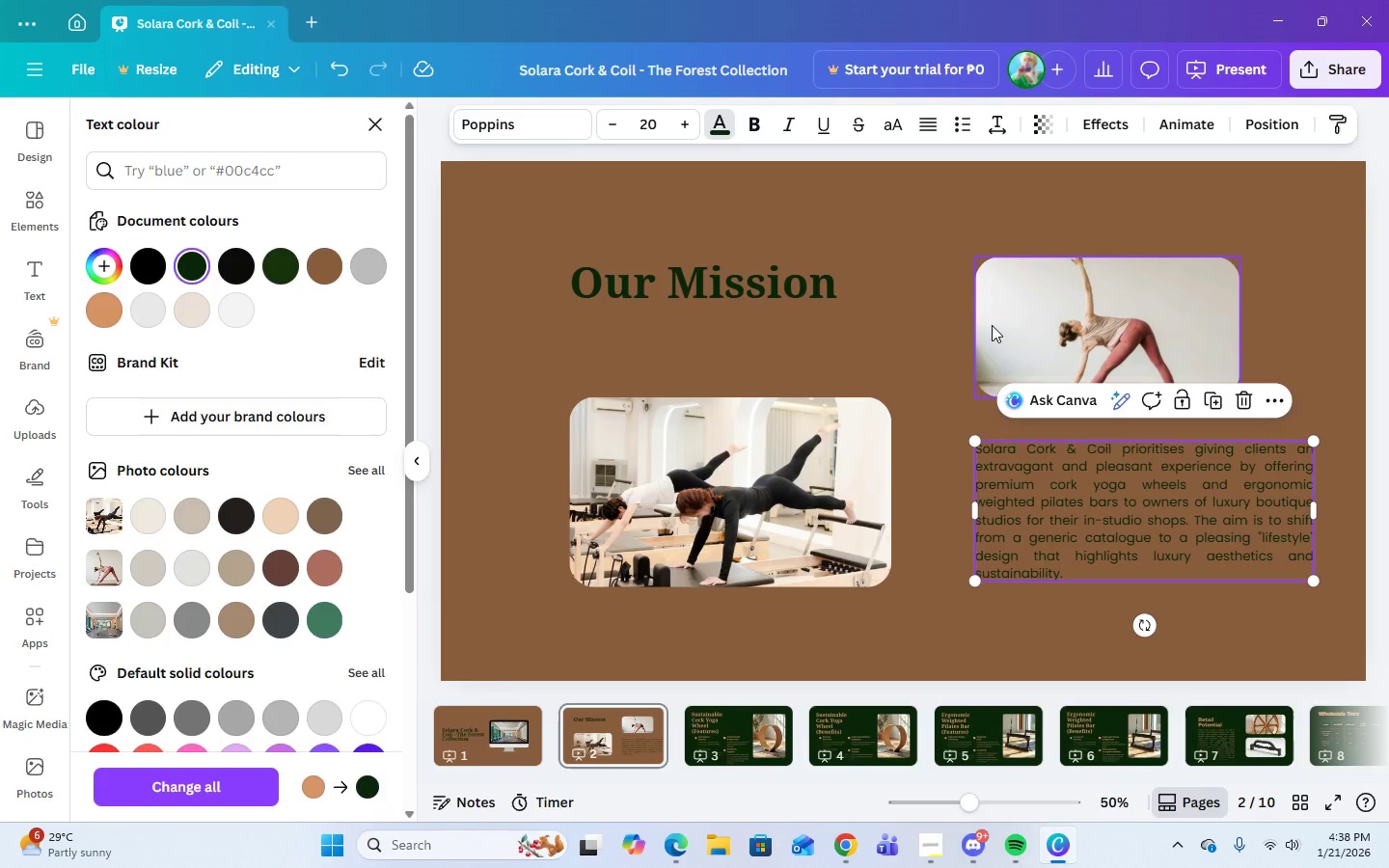 
left_click([745, 721])
 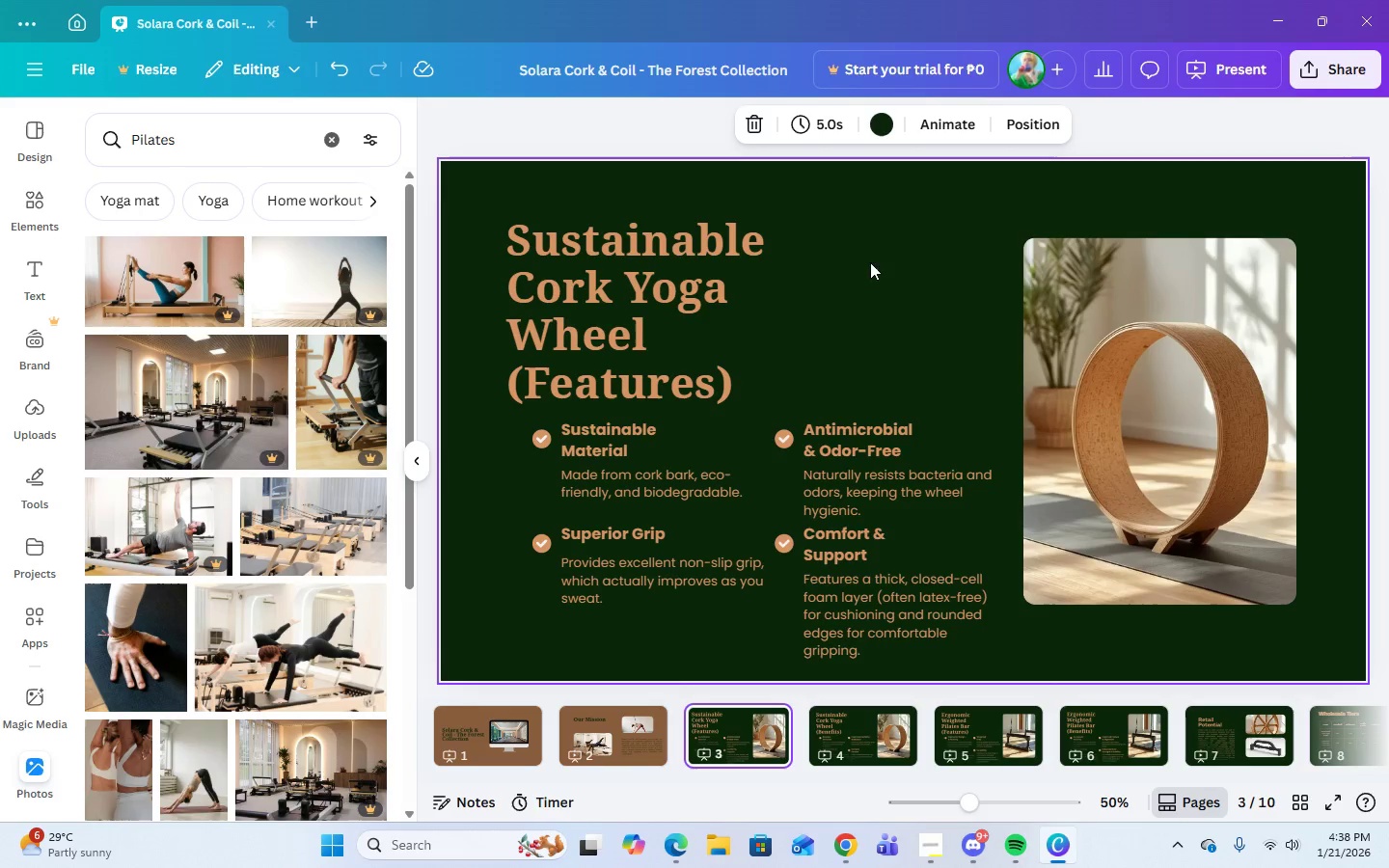 
left_click([883, 274])
 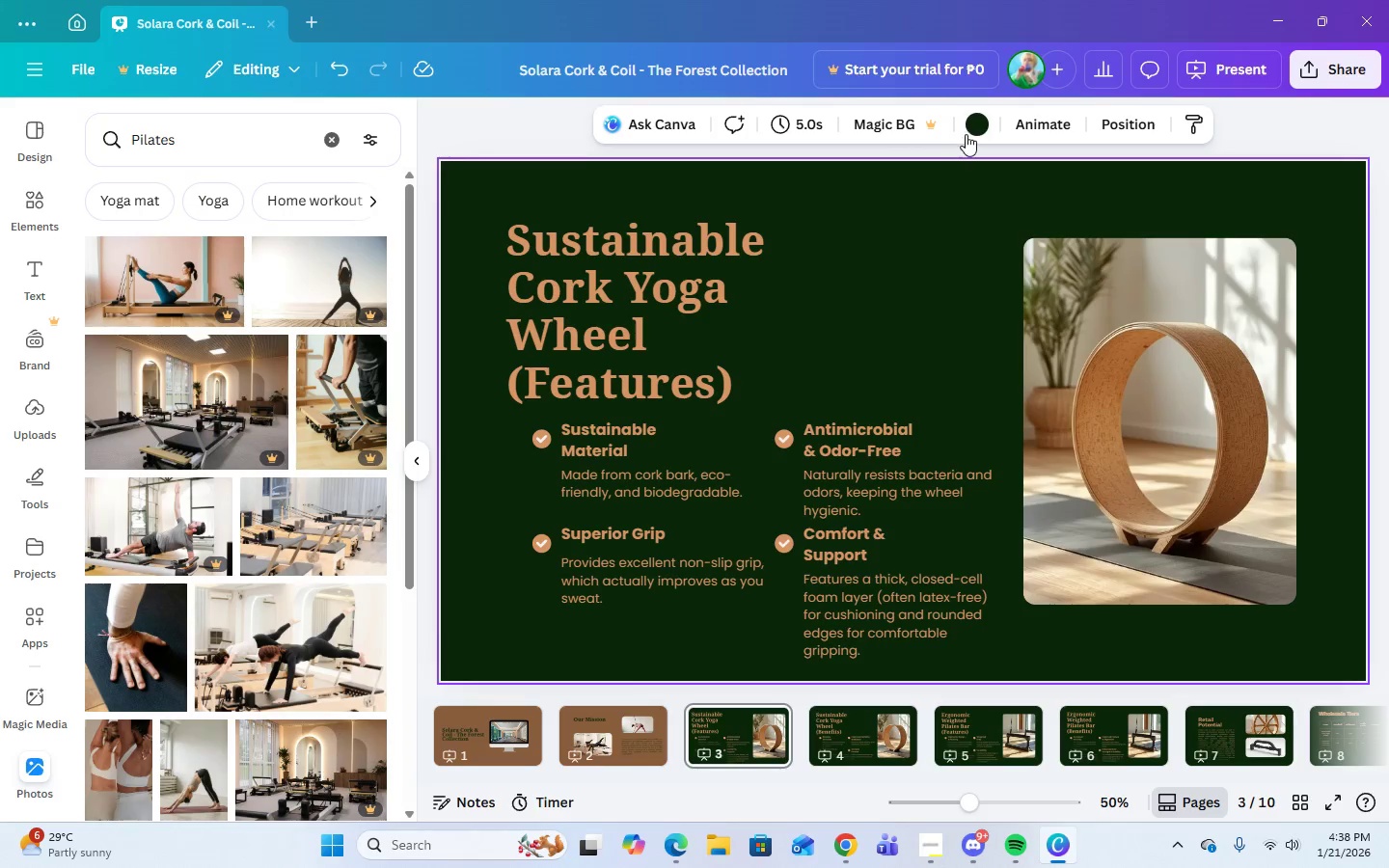 
left_click([967, 132])
 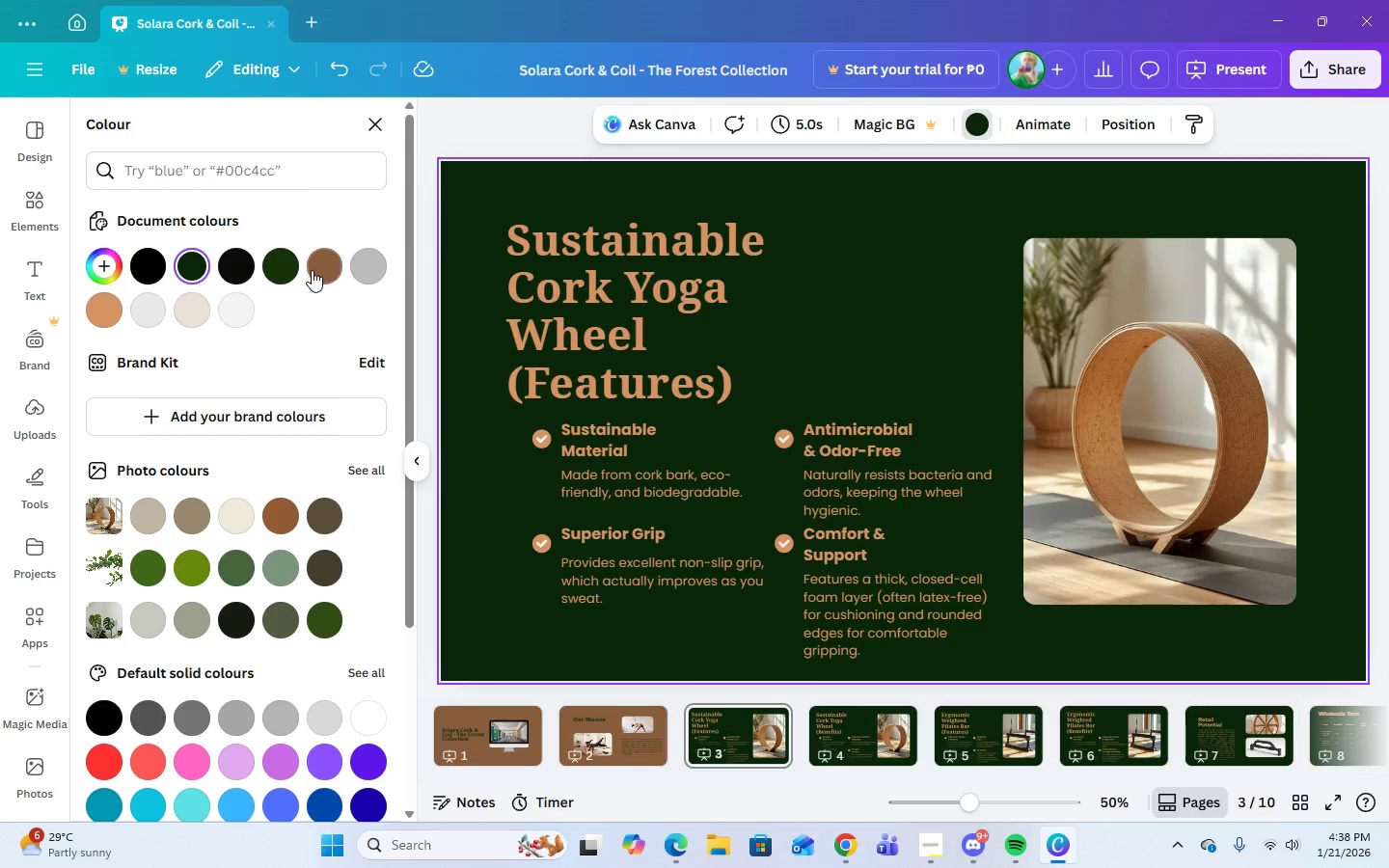 
left_click([311, 270])
 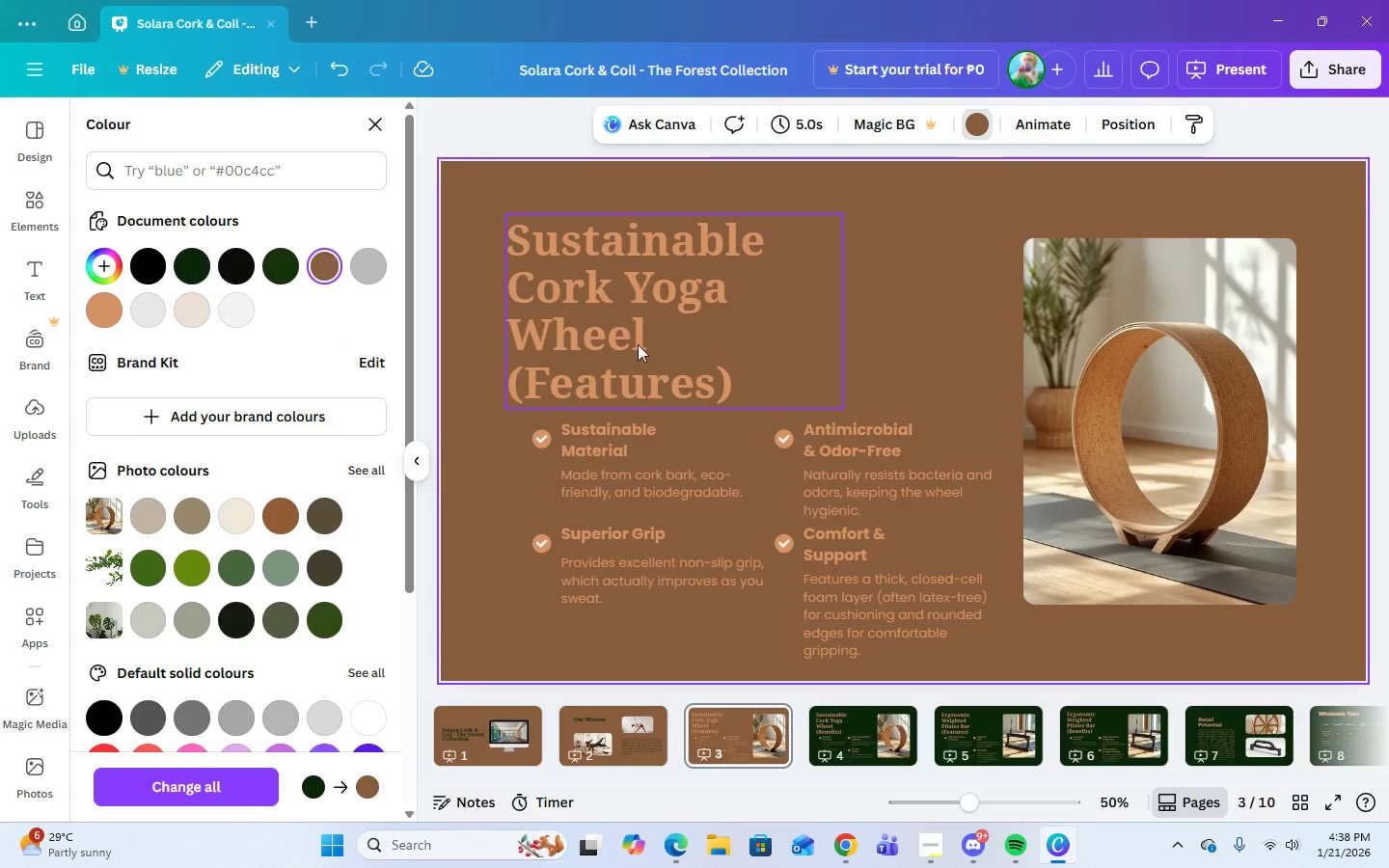 
left_click([628, 327])
 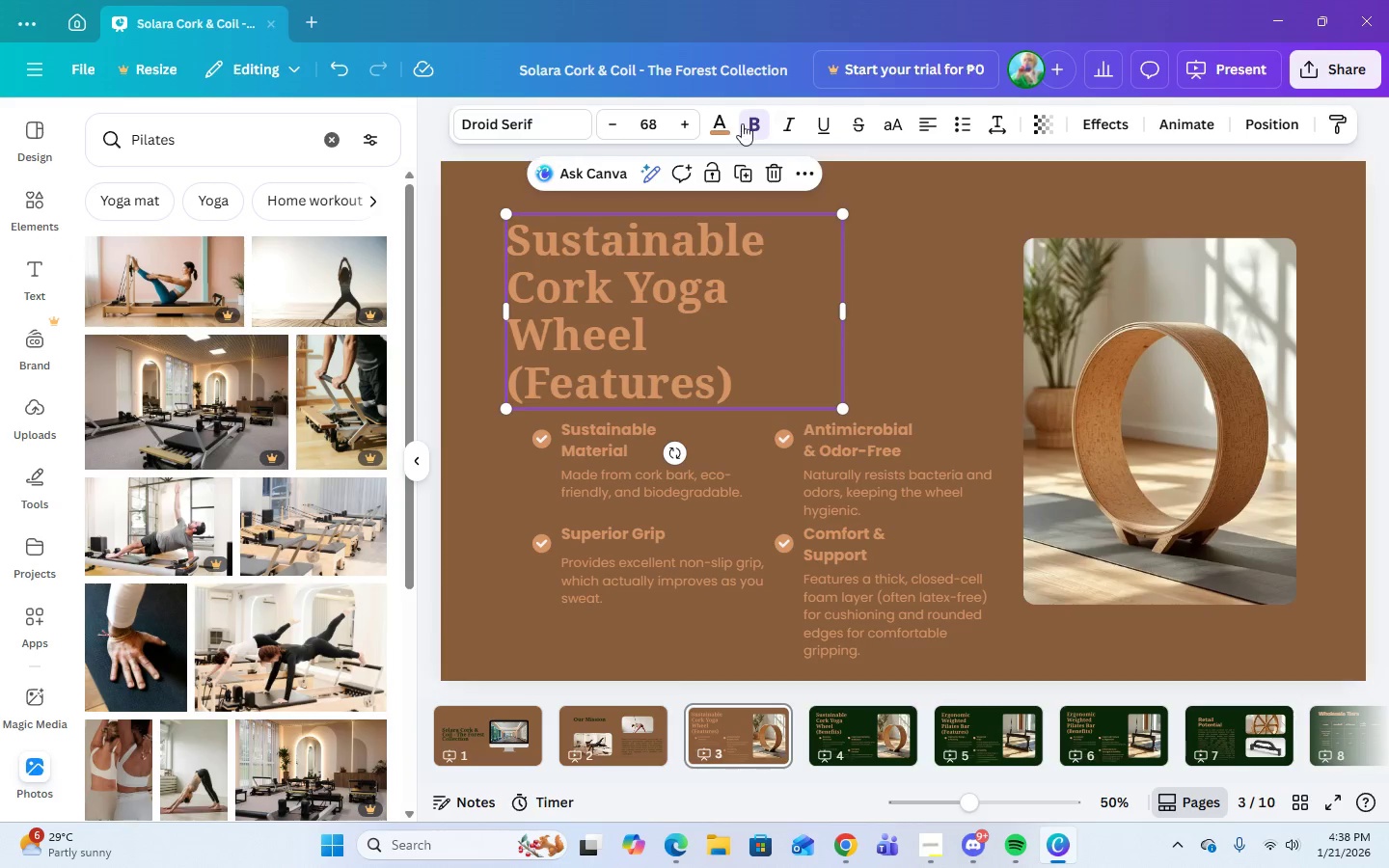 
left_click([713, 129])
 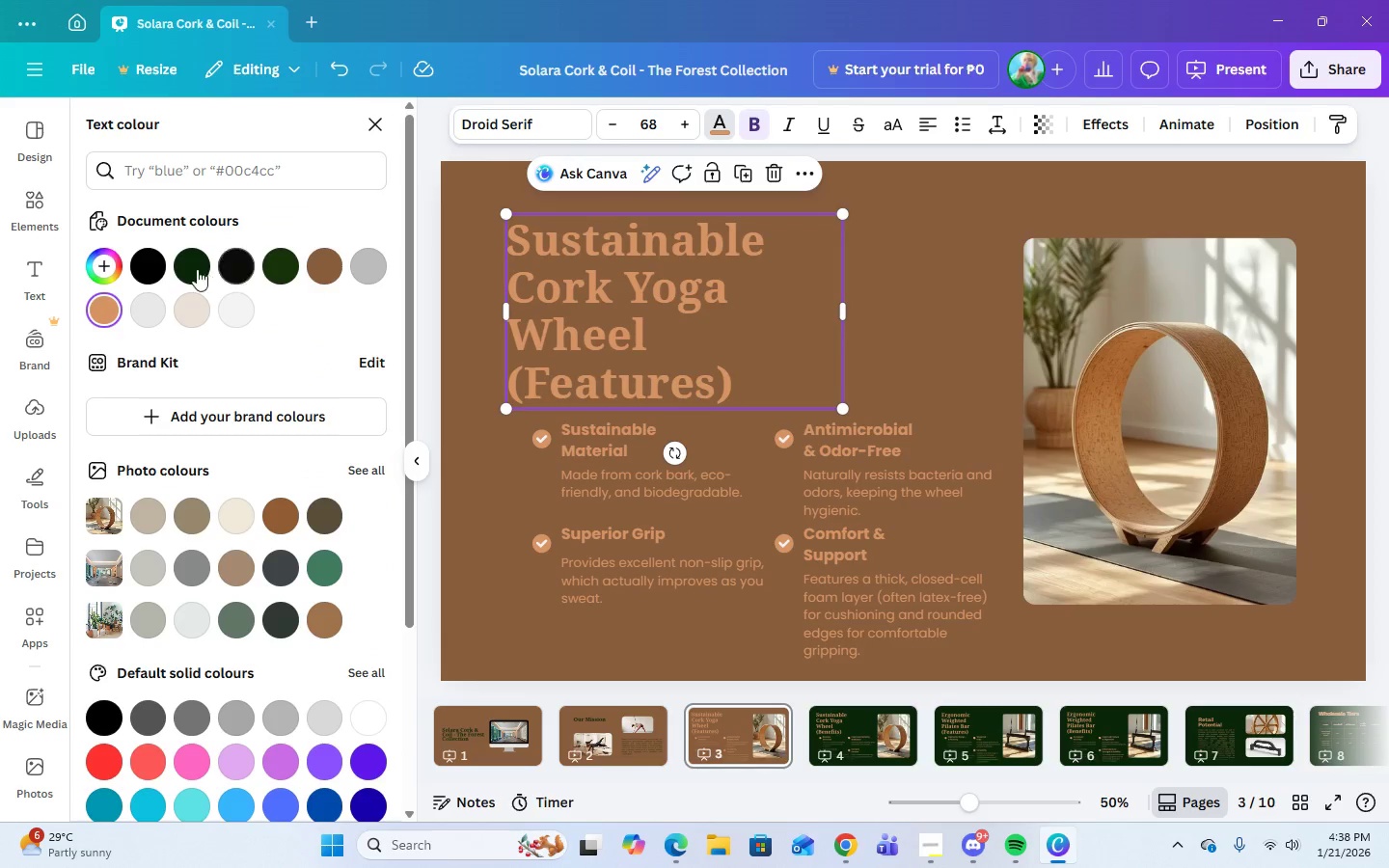 
left_click([197, 269])
 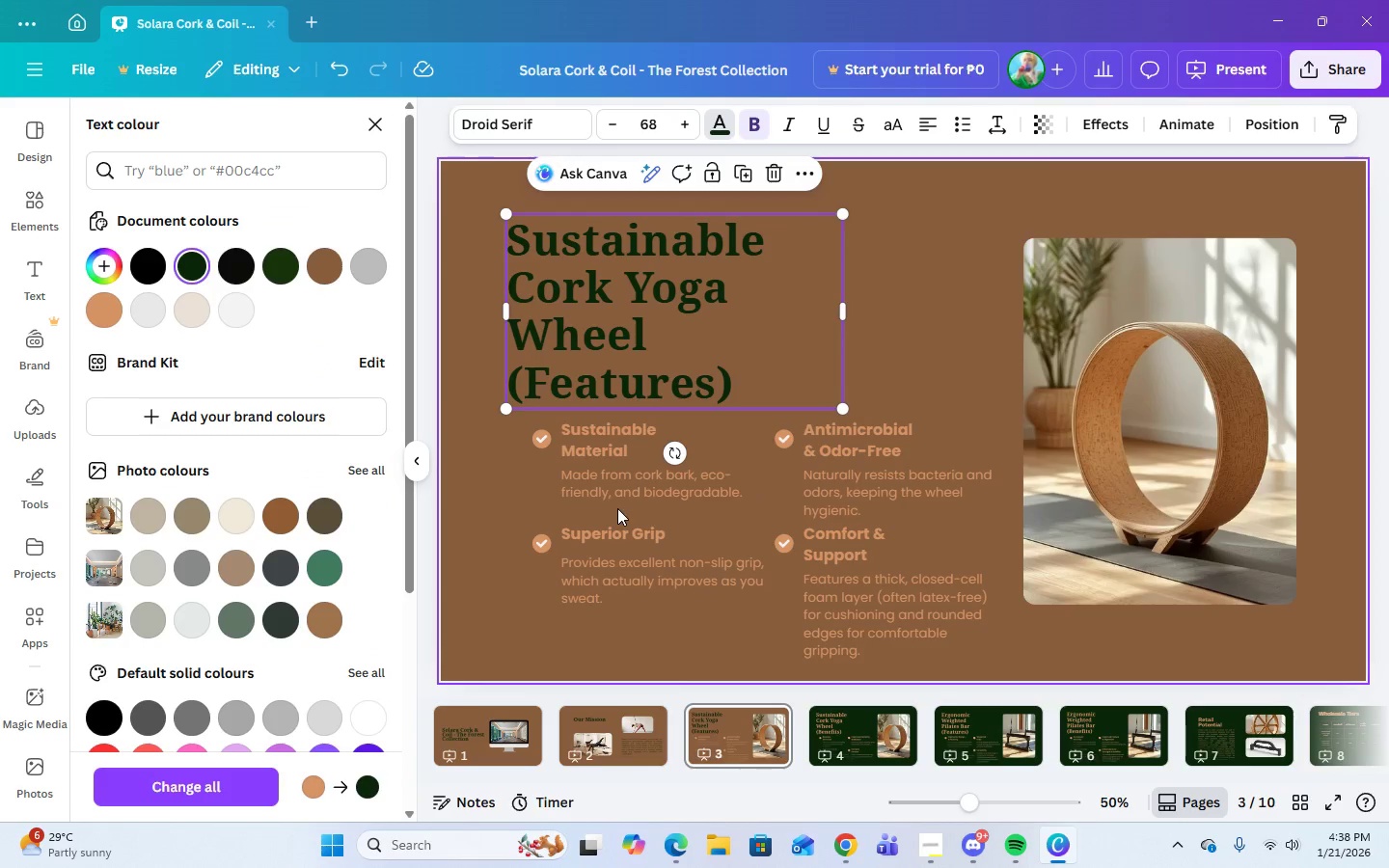 
left_click([597, 452])
 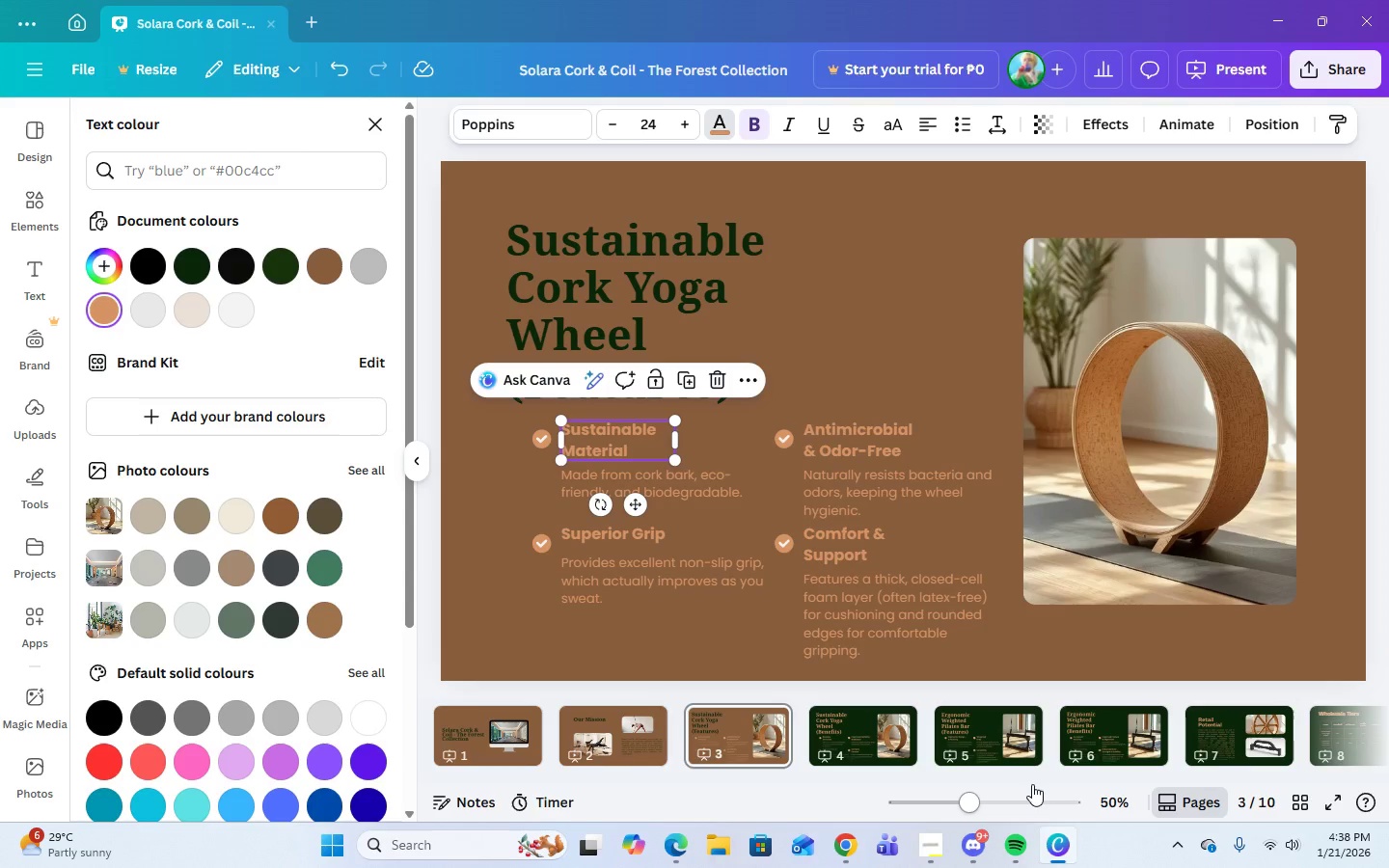 
wait(6.59)
 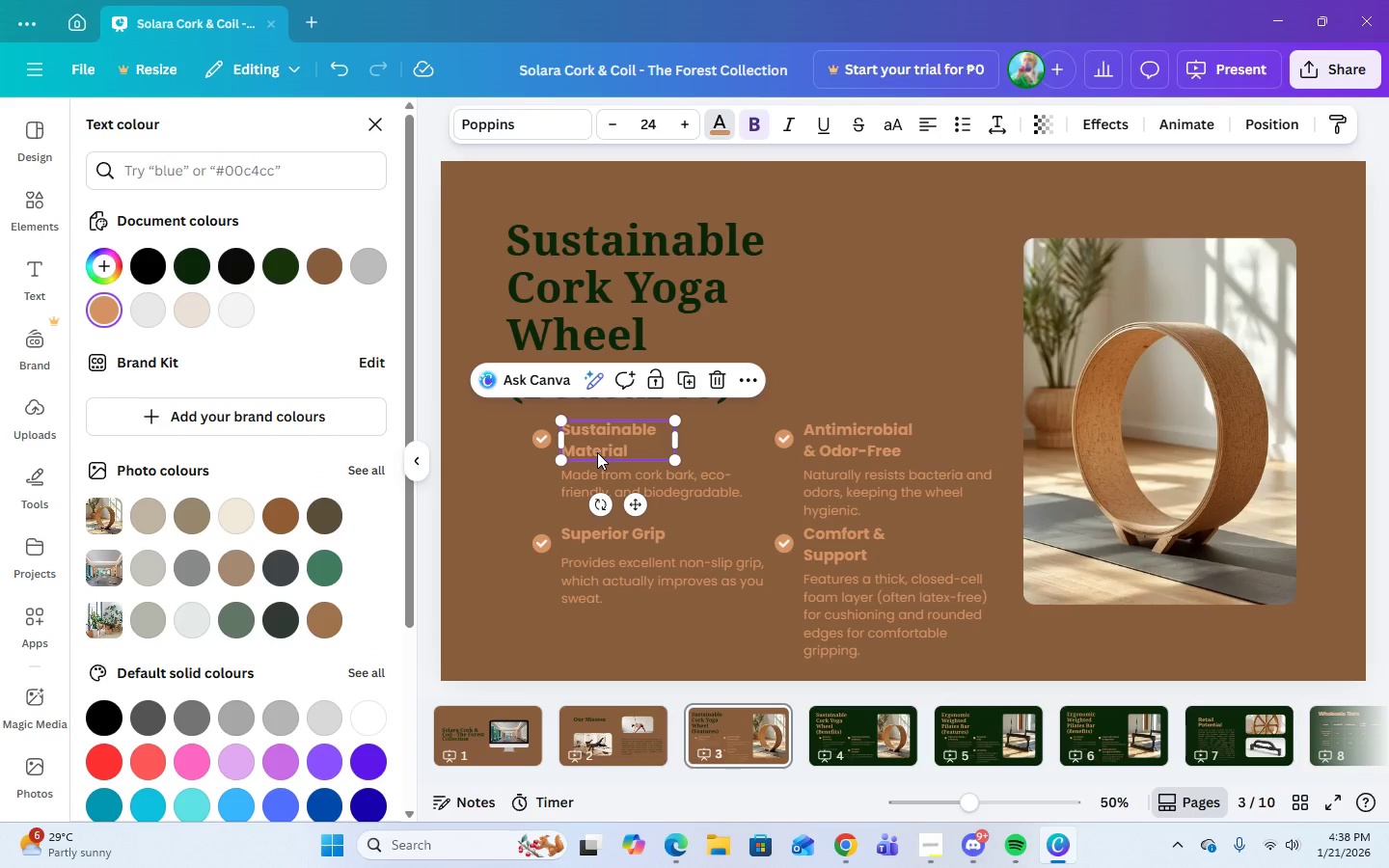 
scroll: coordinate [1184, 764], scroll_direction: down, amount: 6.0
 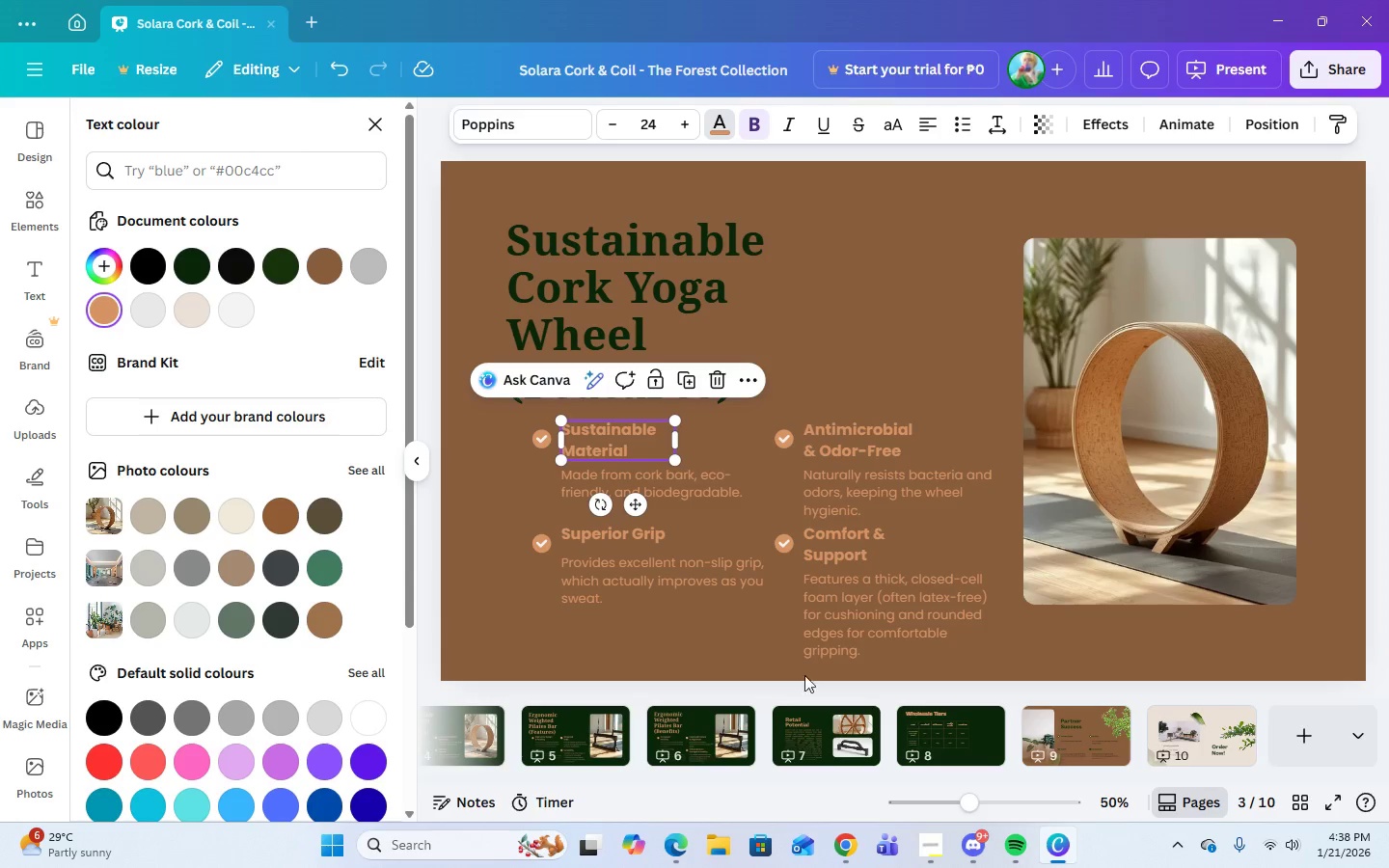 
wait(11.88)
 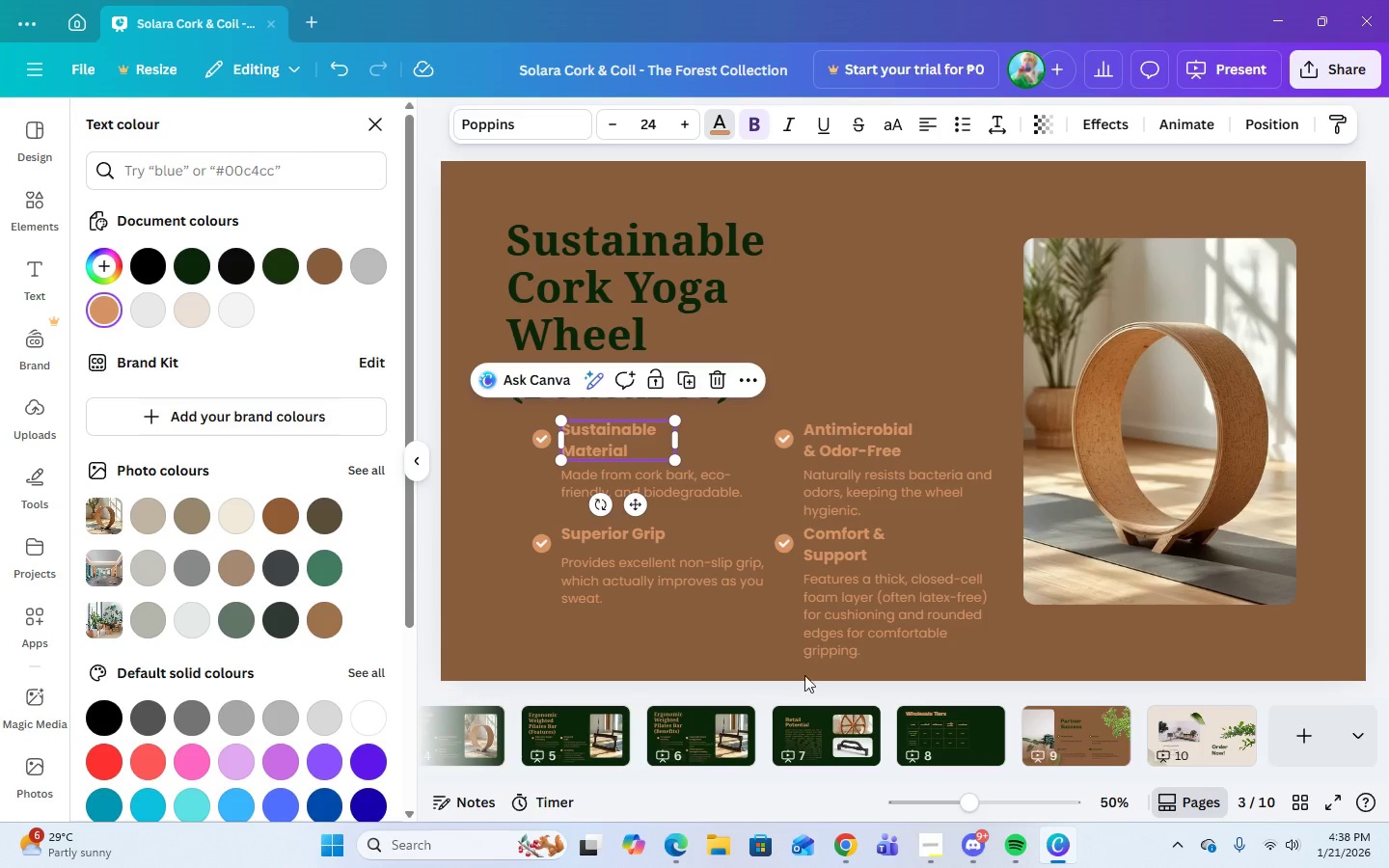 
left_click([182, 255])
 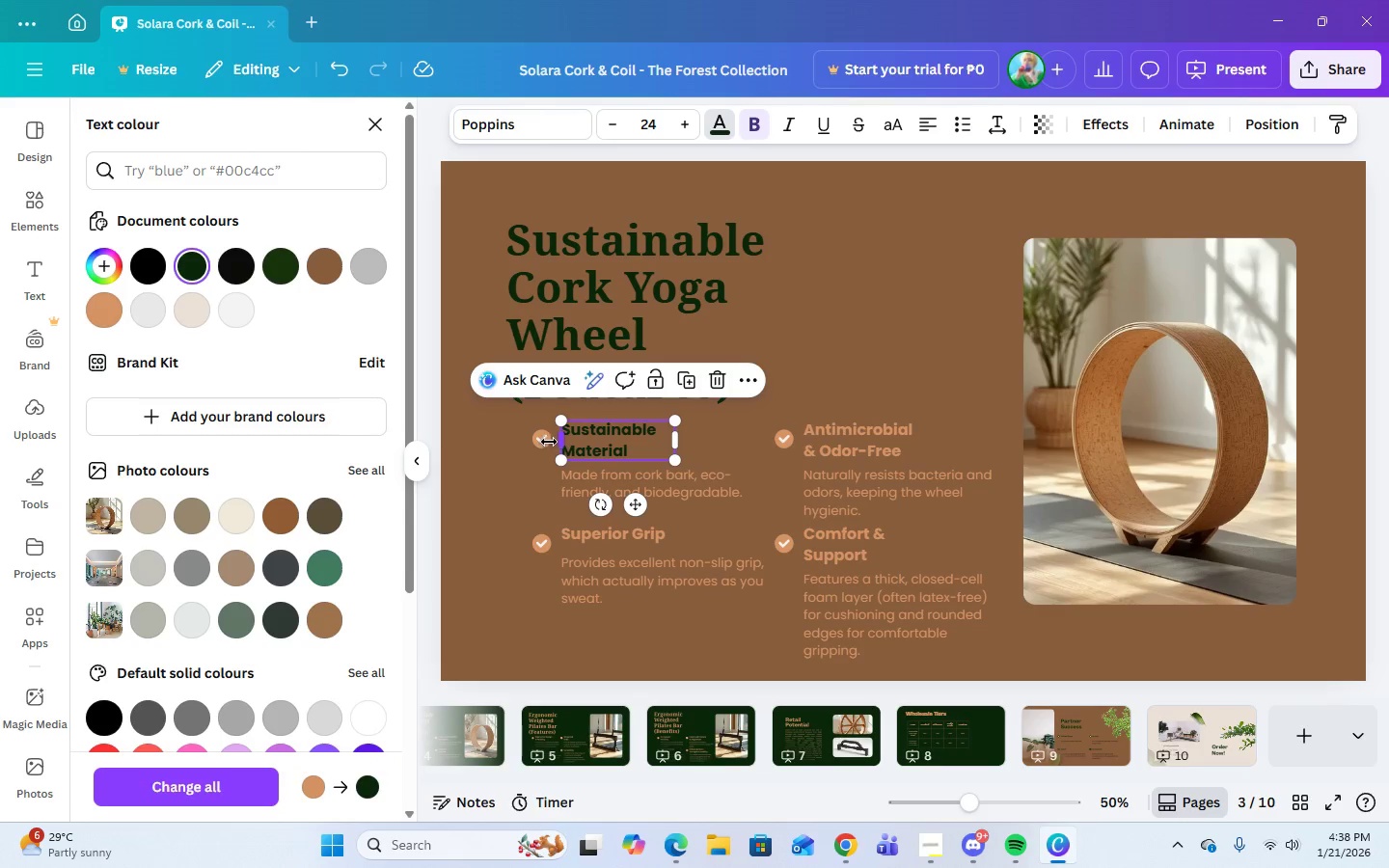 
left_click([541, 438])
 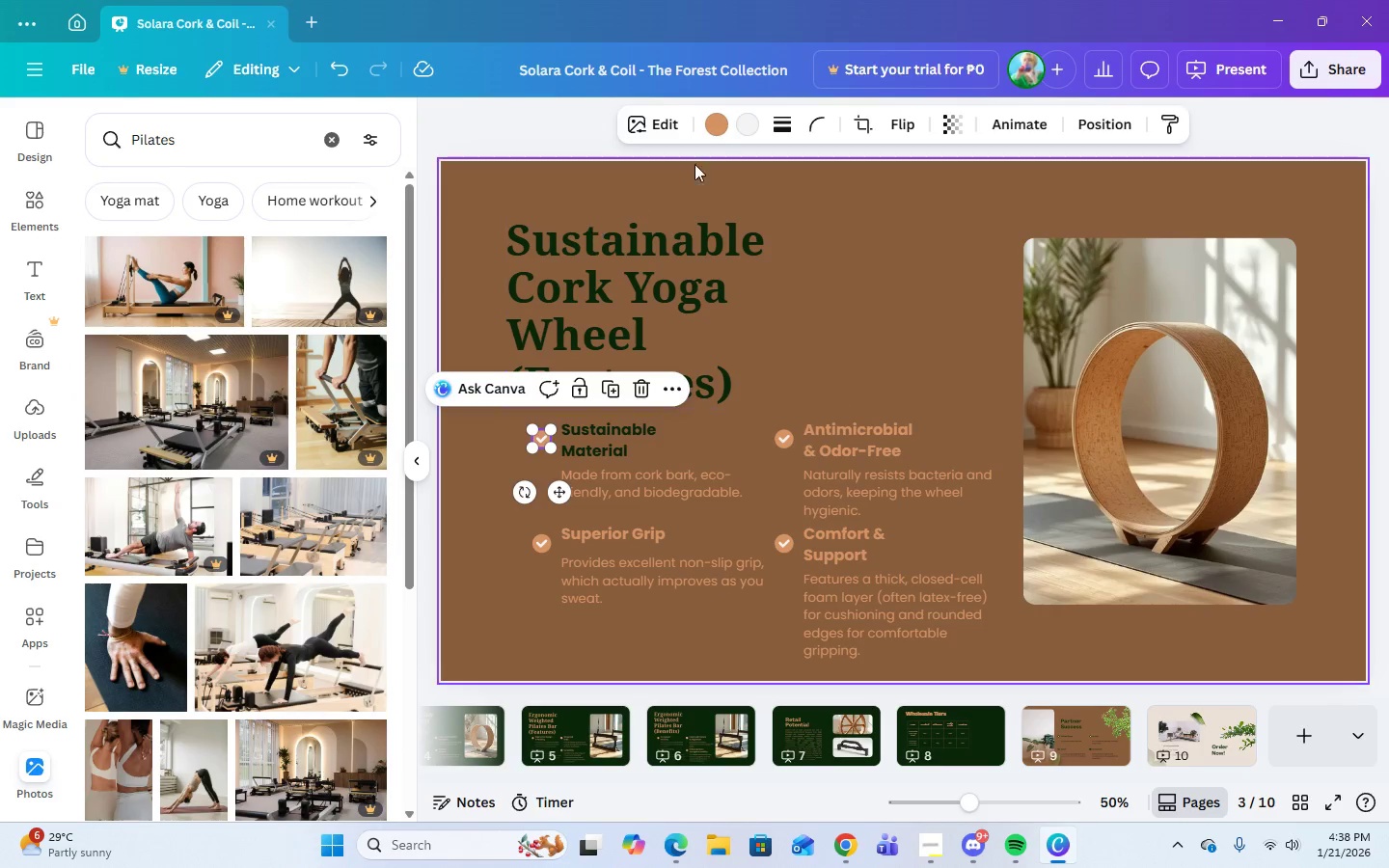 
left_click([714, 129])
 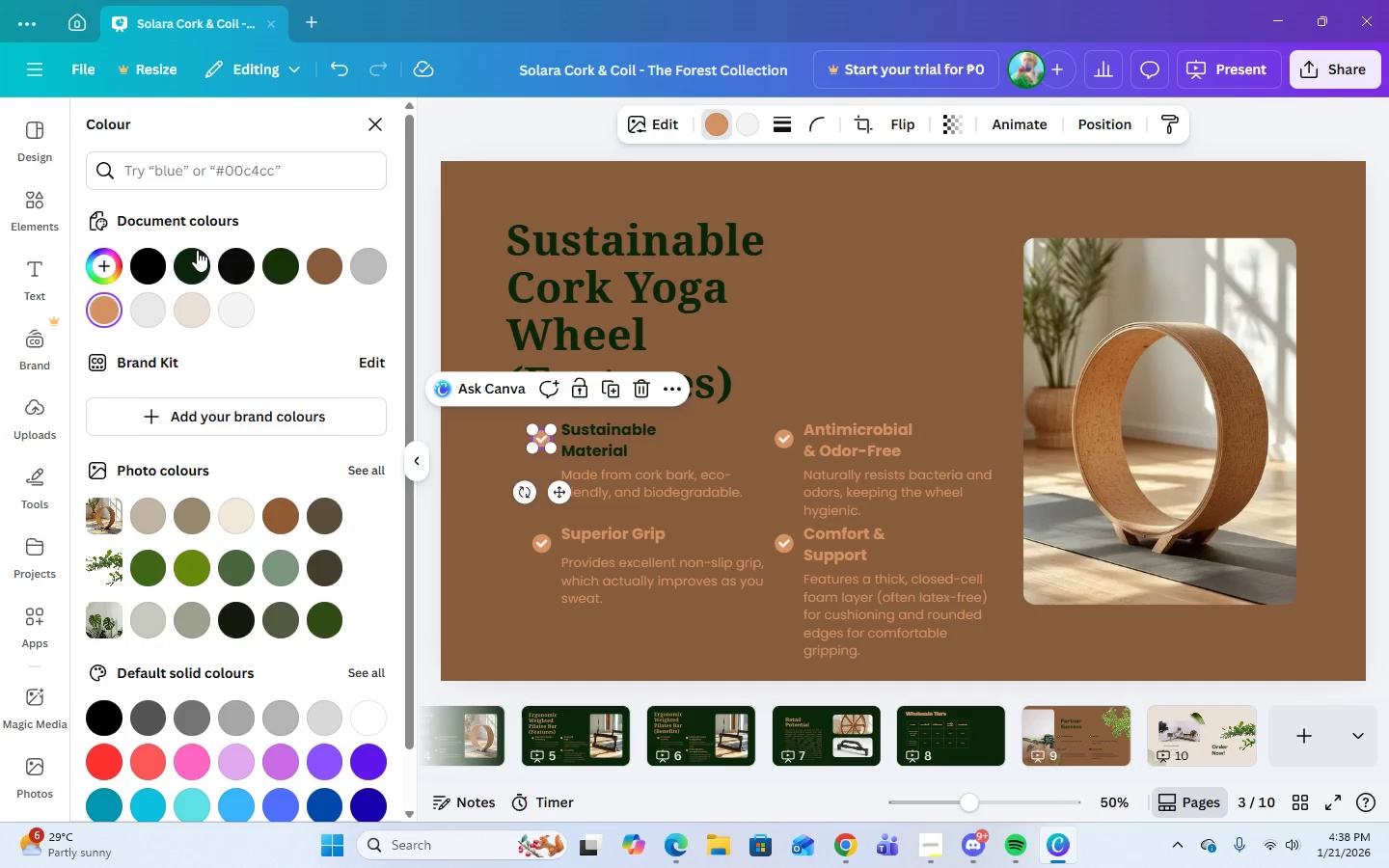 
left_click([194, 257])
 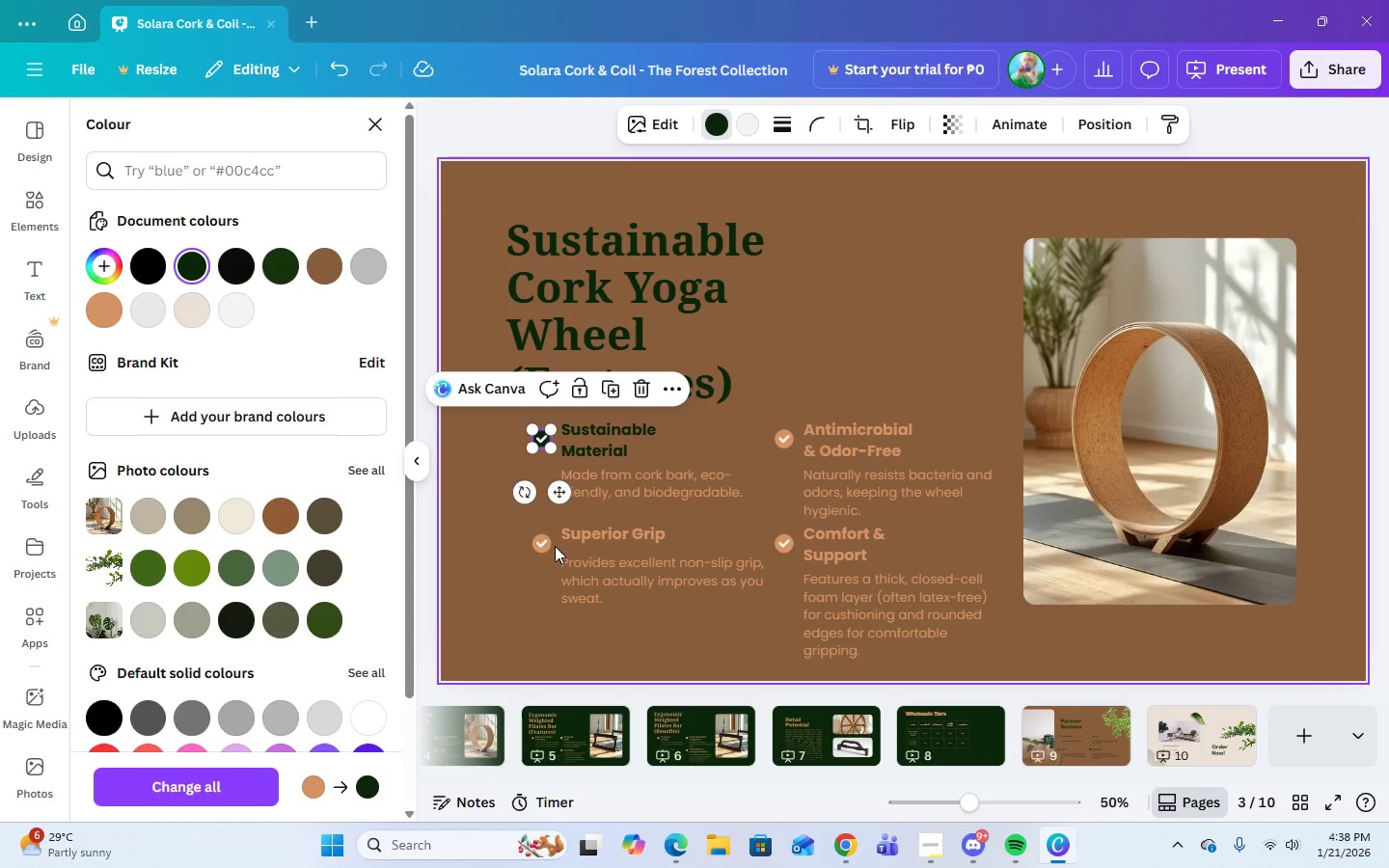 
left_click([541, 542])
 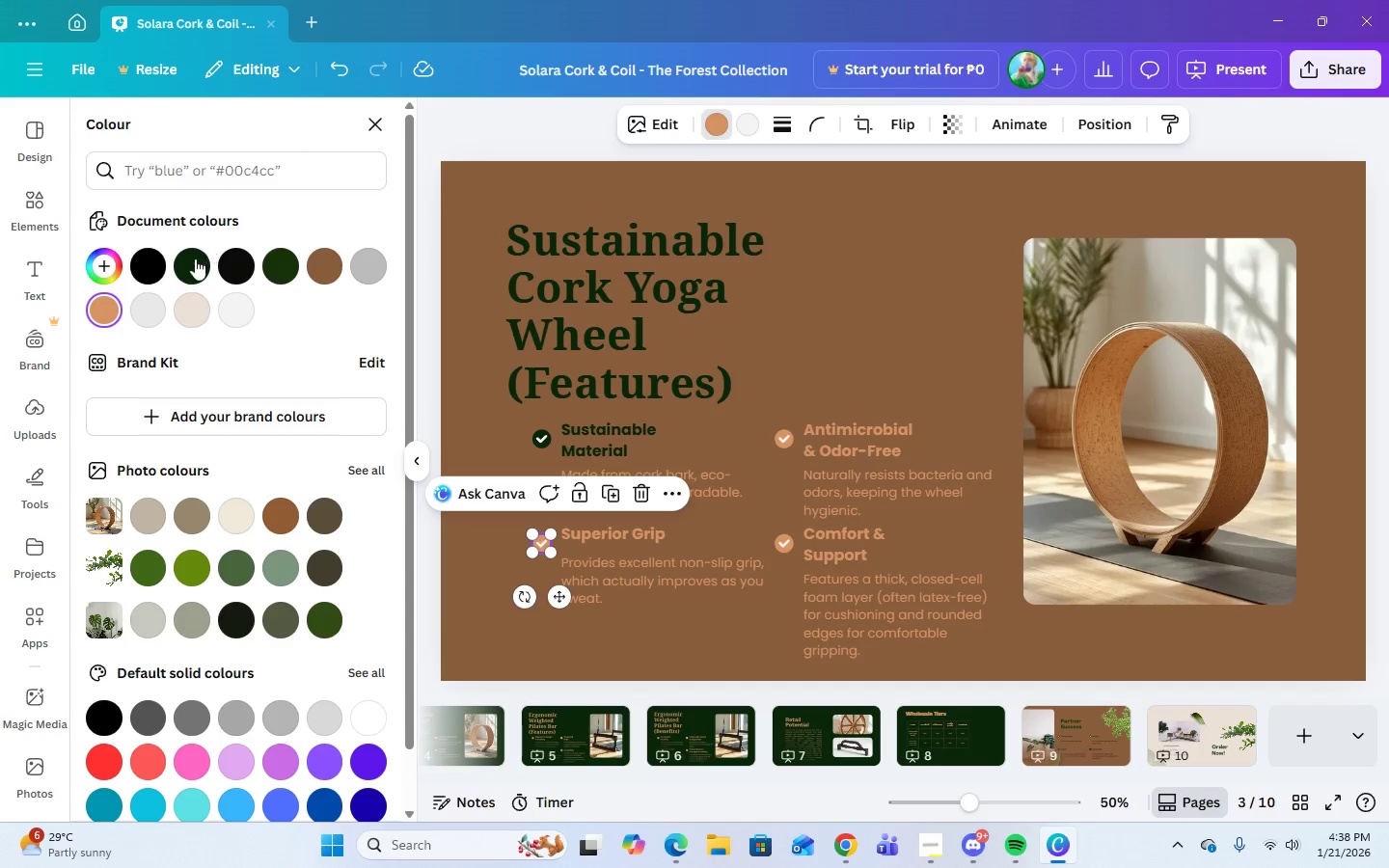 
left_click([188, 261])
 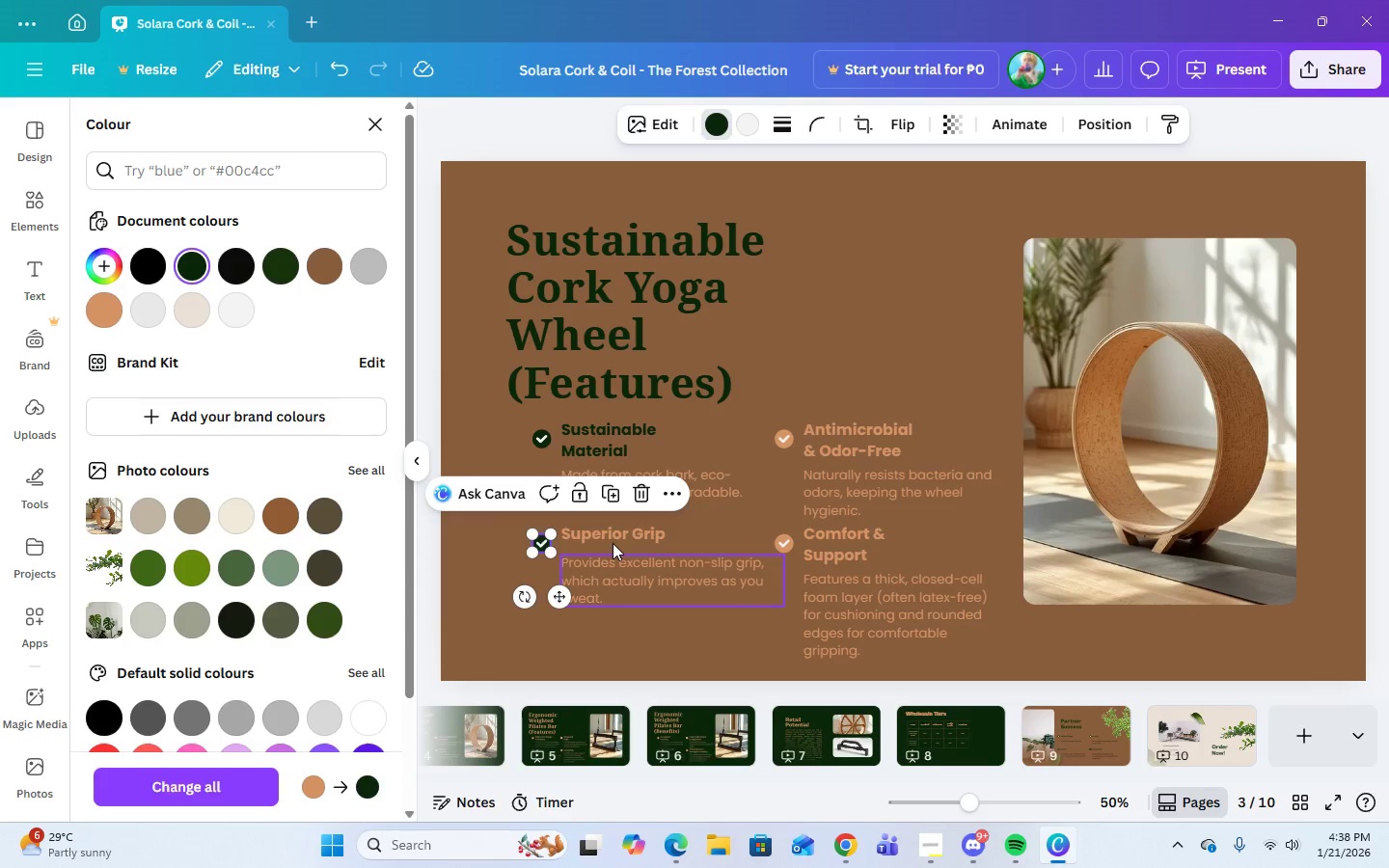 
left_click([609, 534])
 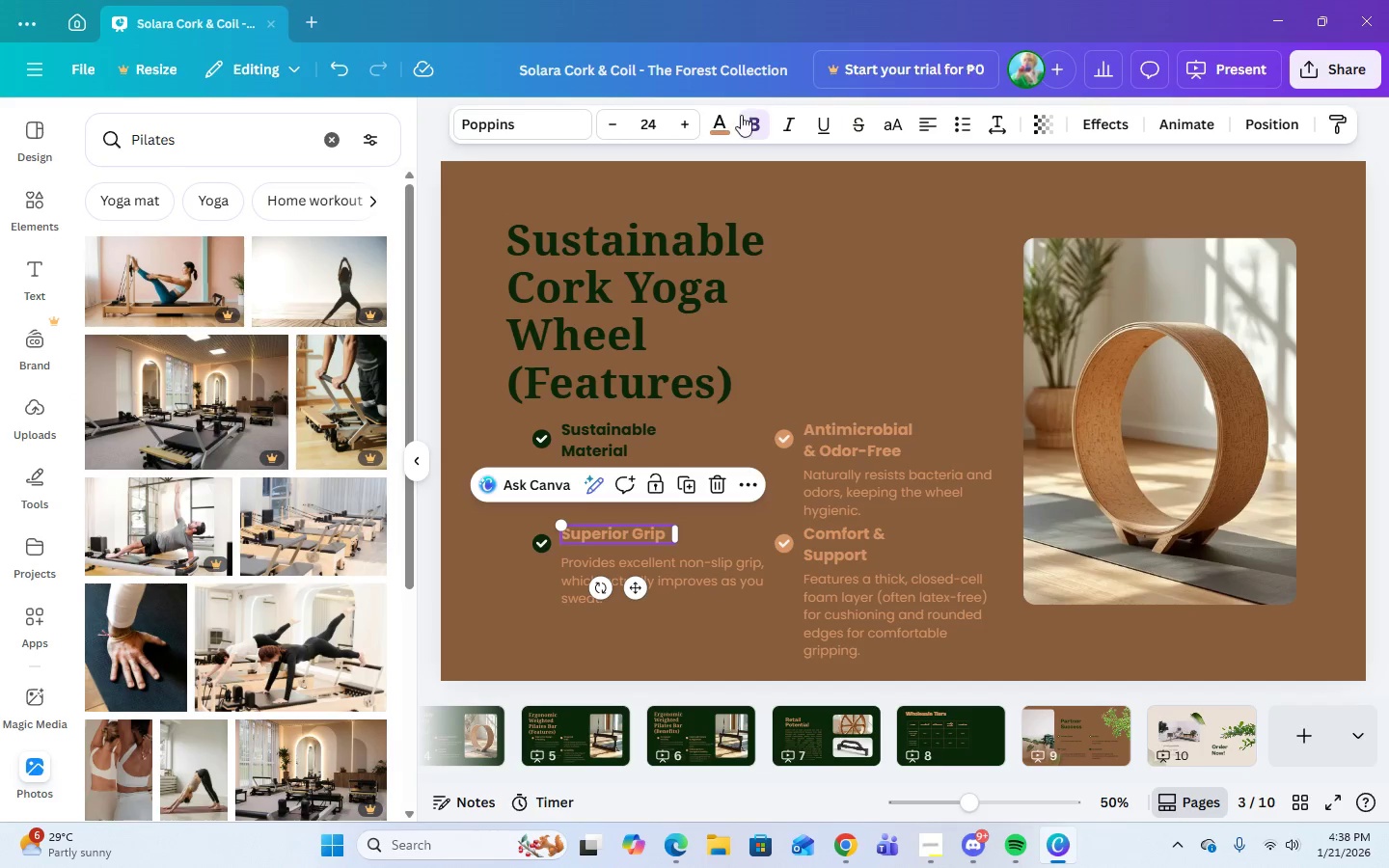 
left_click([725, 123])
 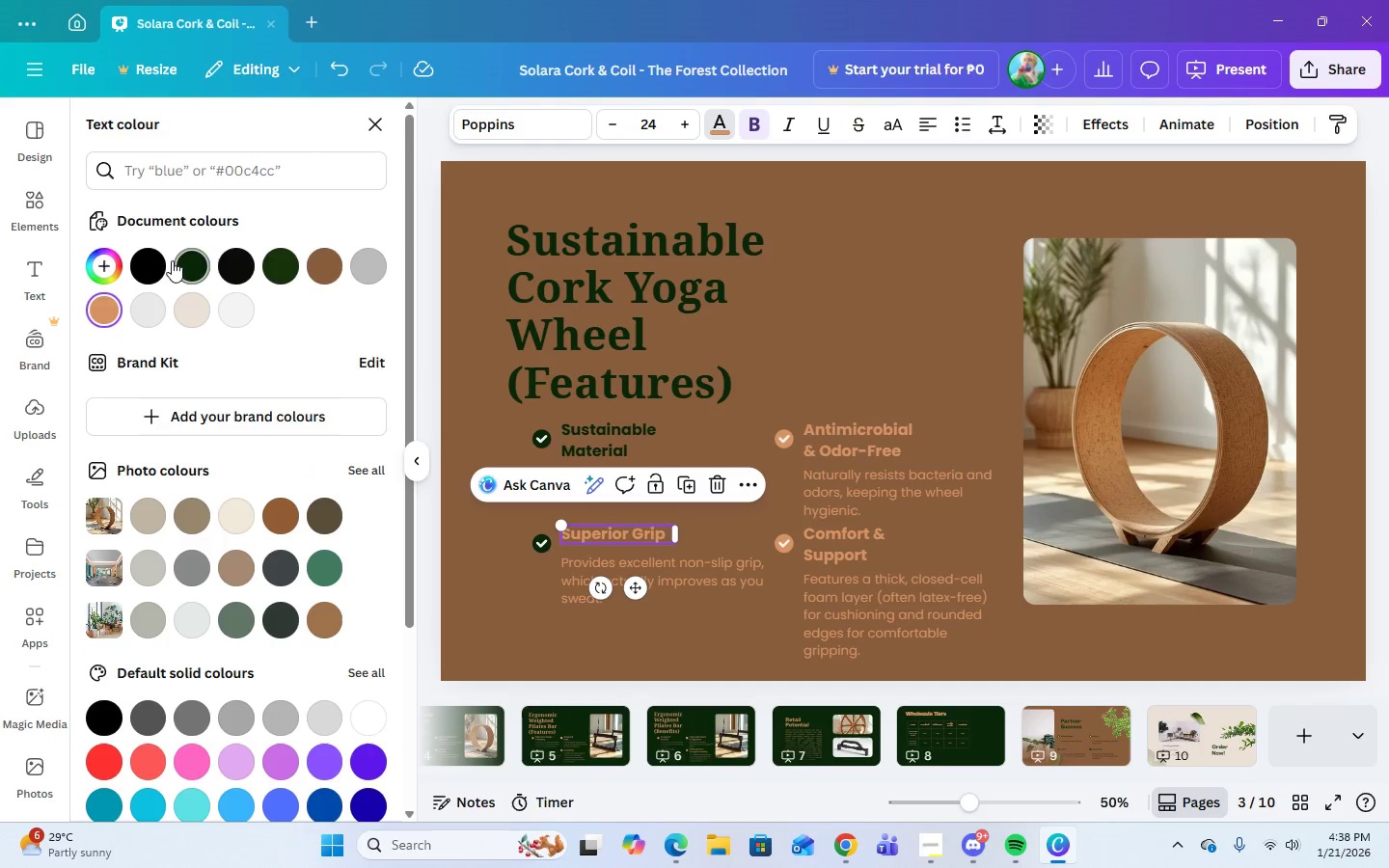 
left_click([189, 268])
 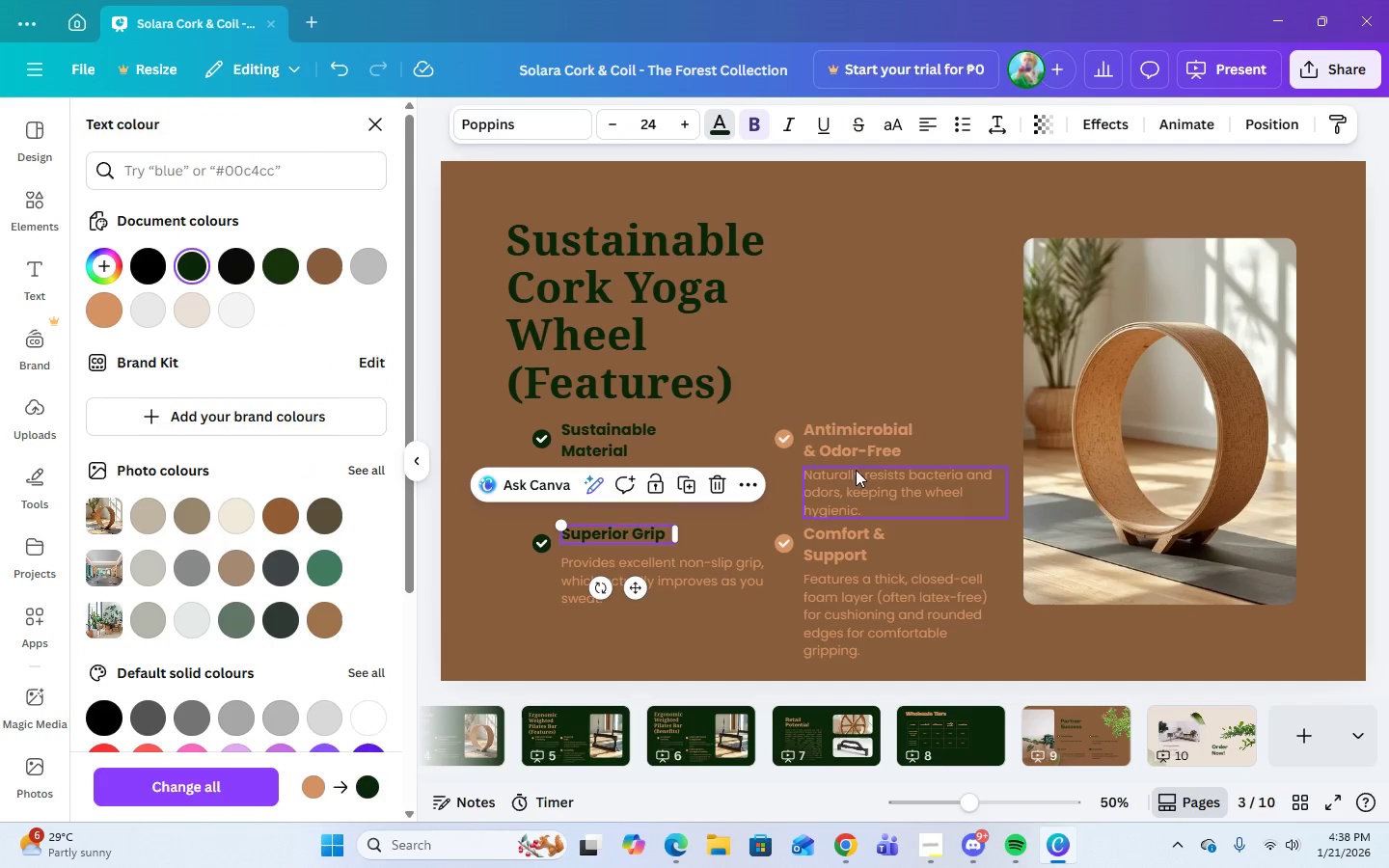 
left_click([846, 451])
 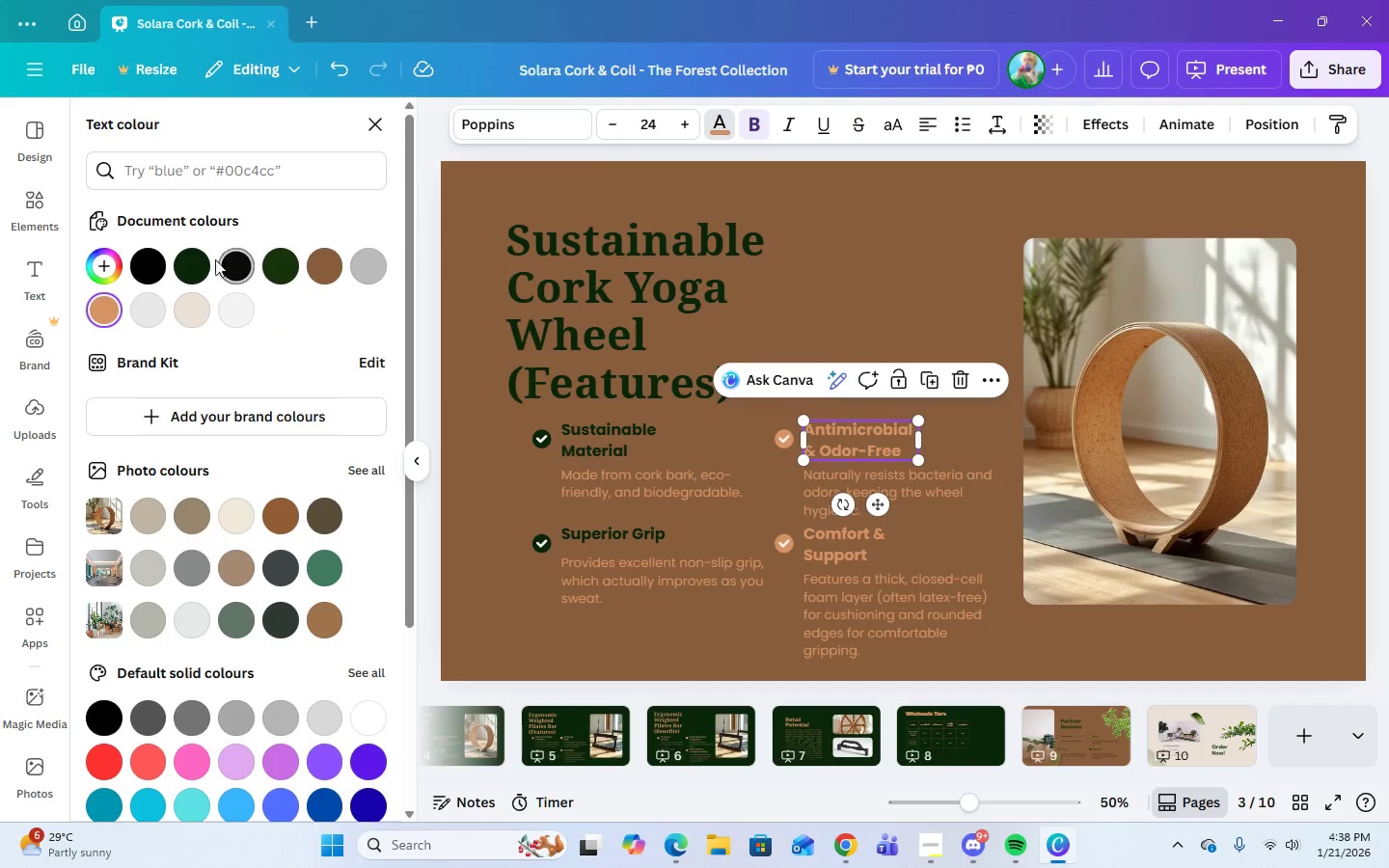 
left_click([188, 264])
 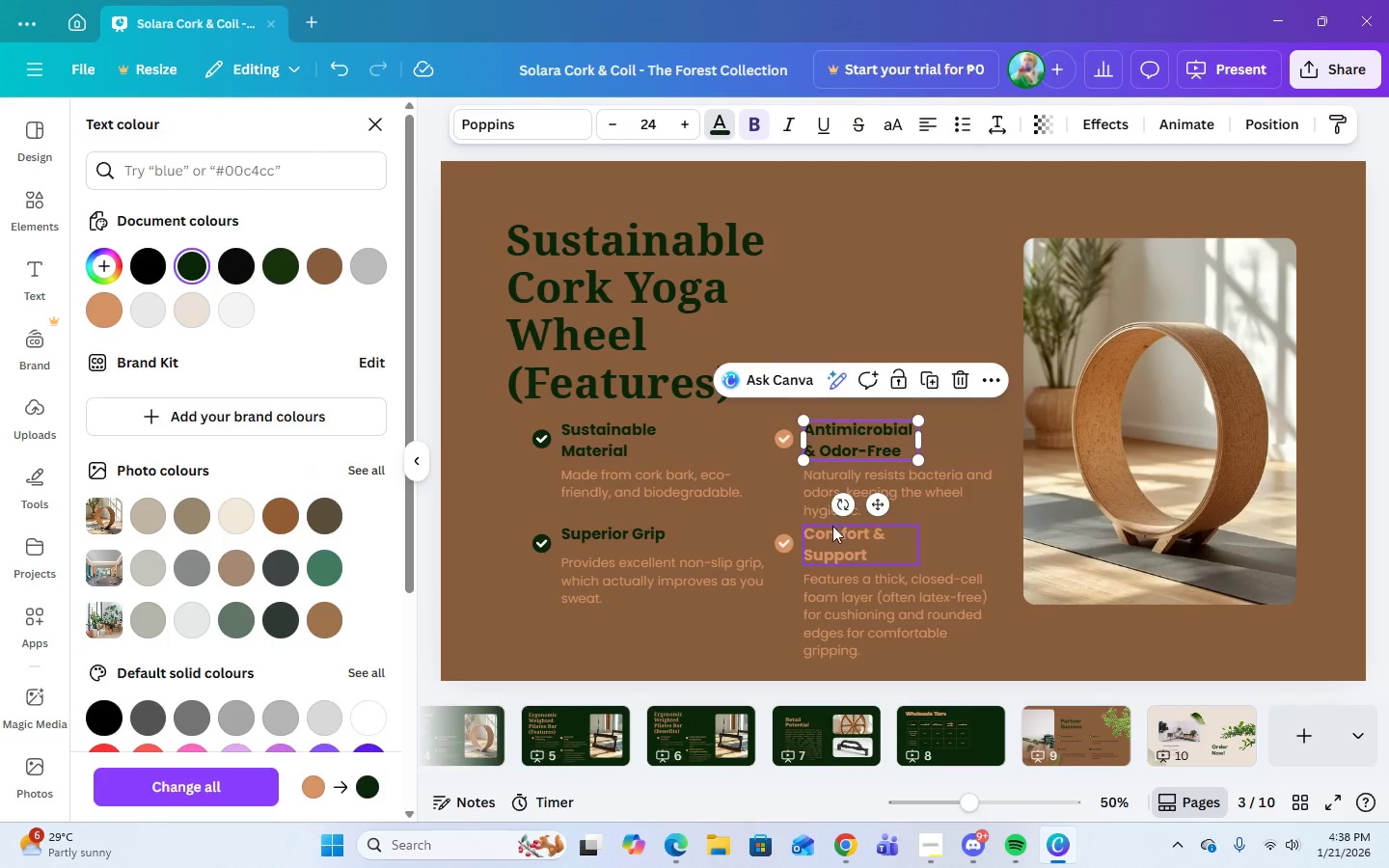 
left_click([833, 539])
 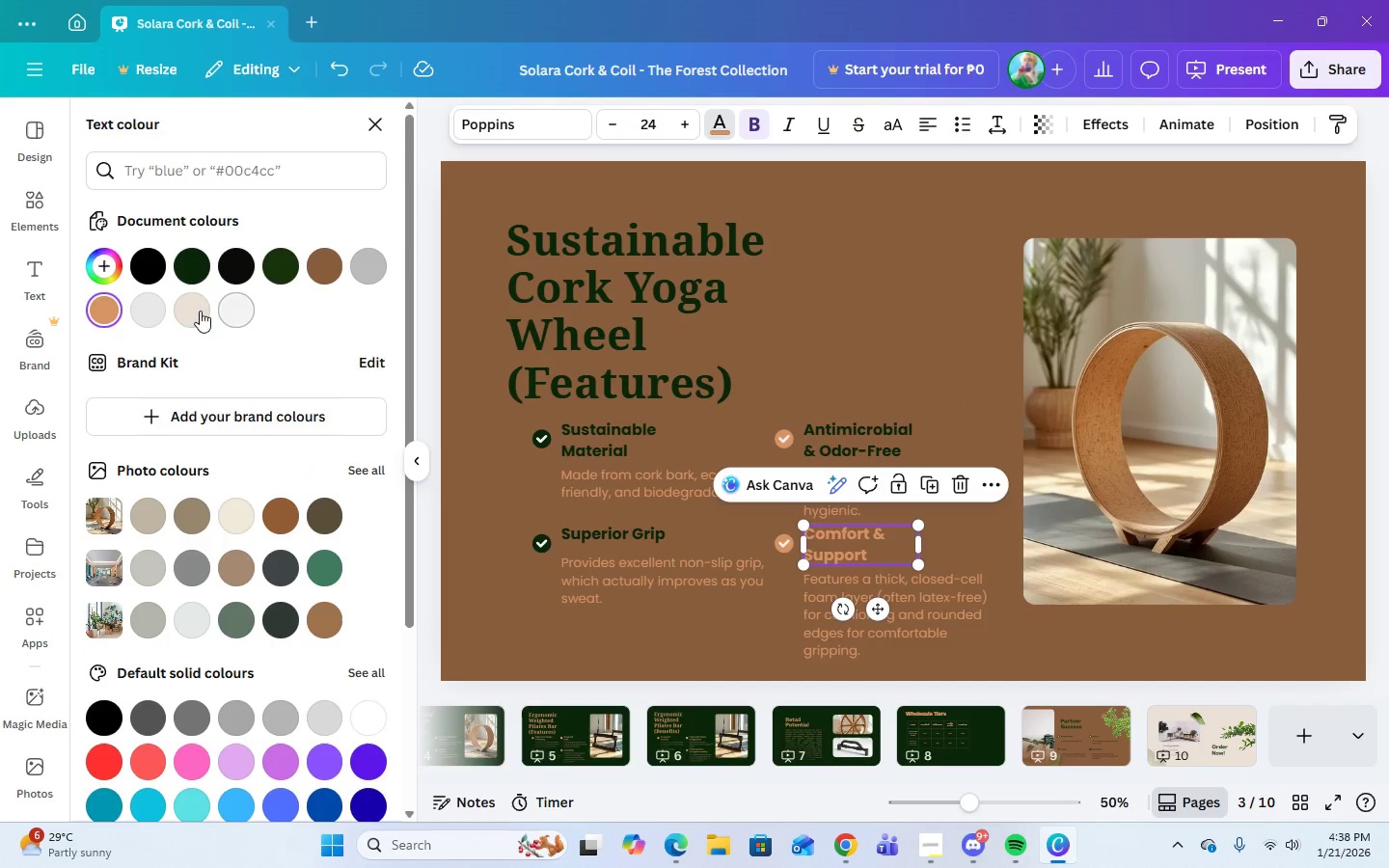 
left_click([192, 267])
 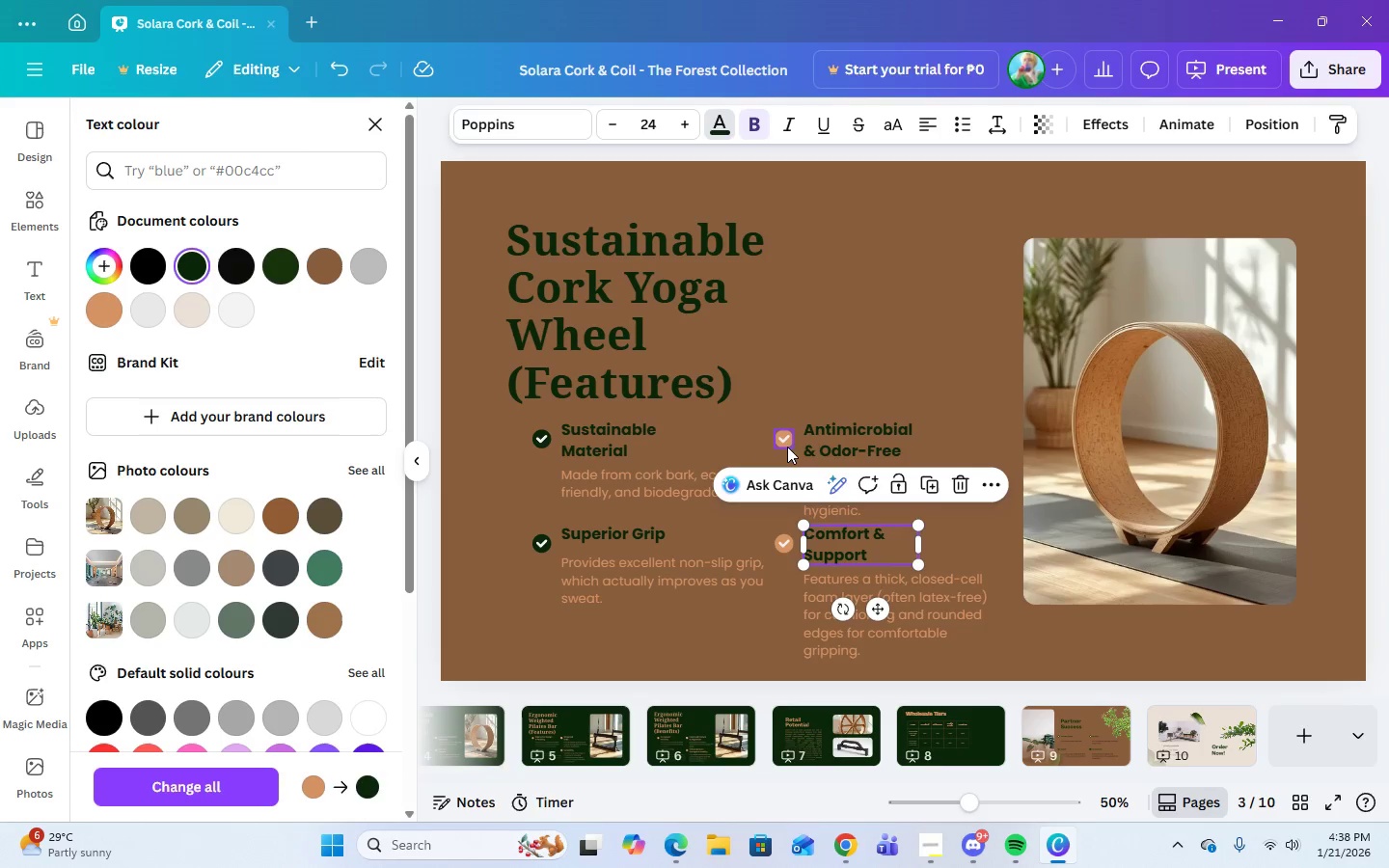 
left_click([787, 441])
 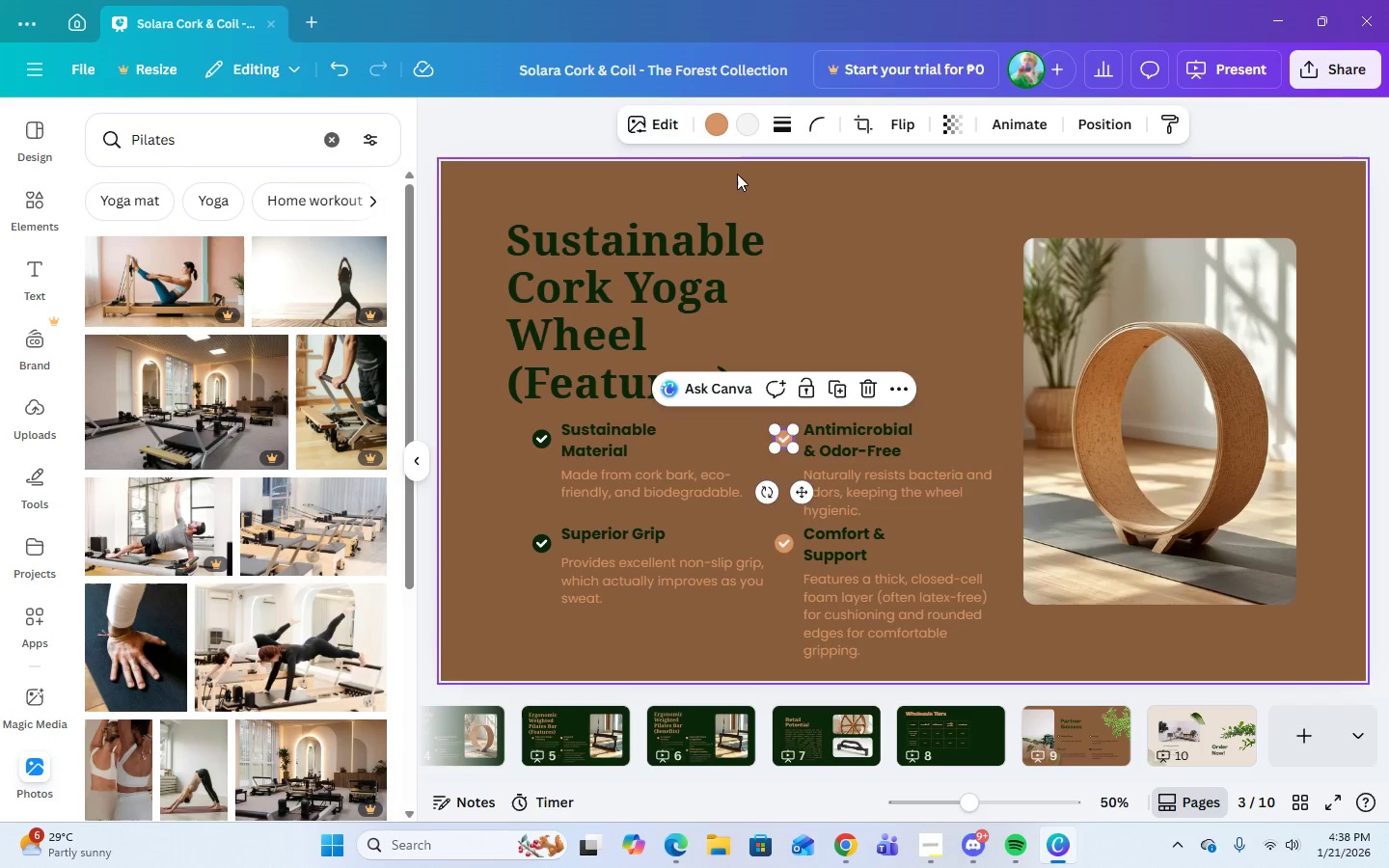 
left_click([720, 122])
 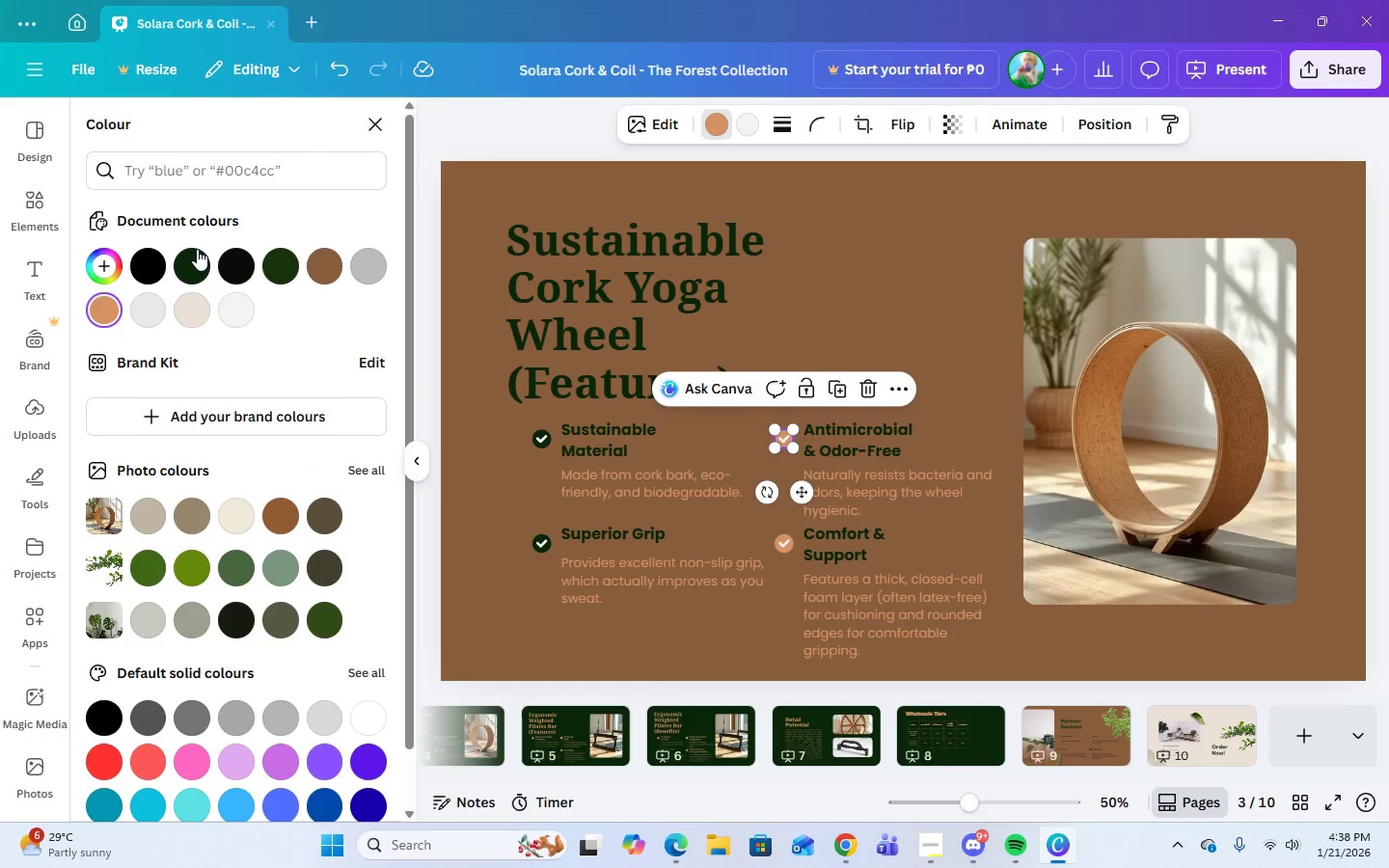 
left_click([192, 258])
 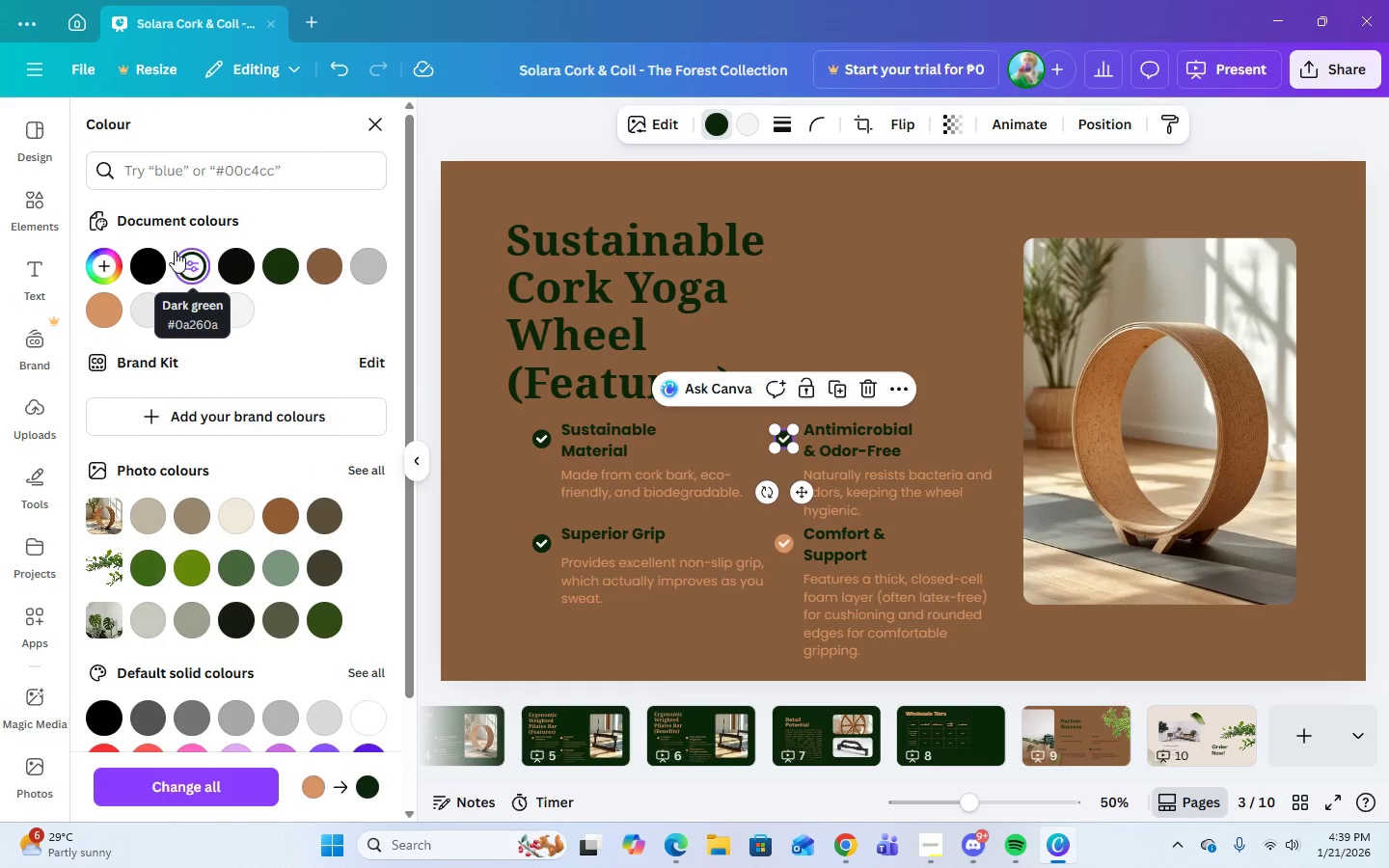 
left_click([784, 548])
 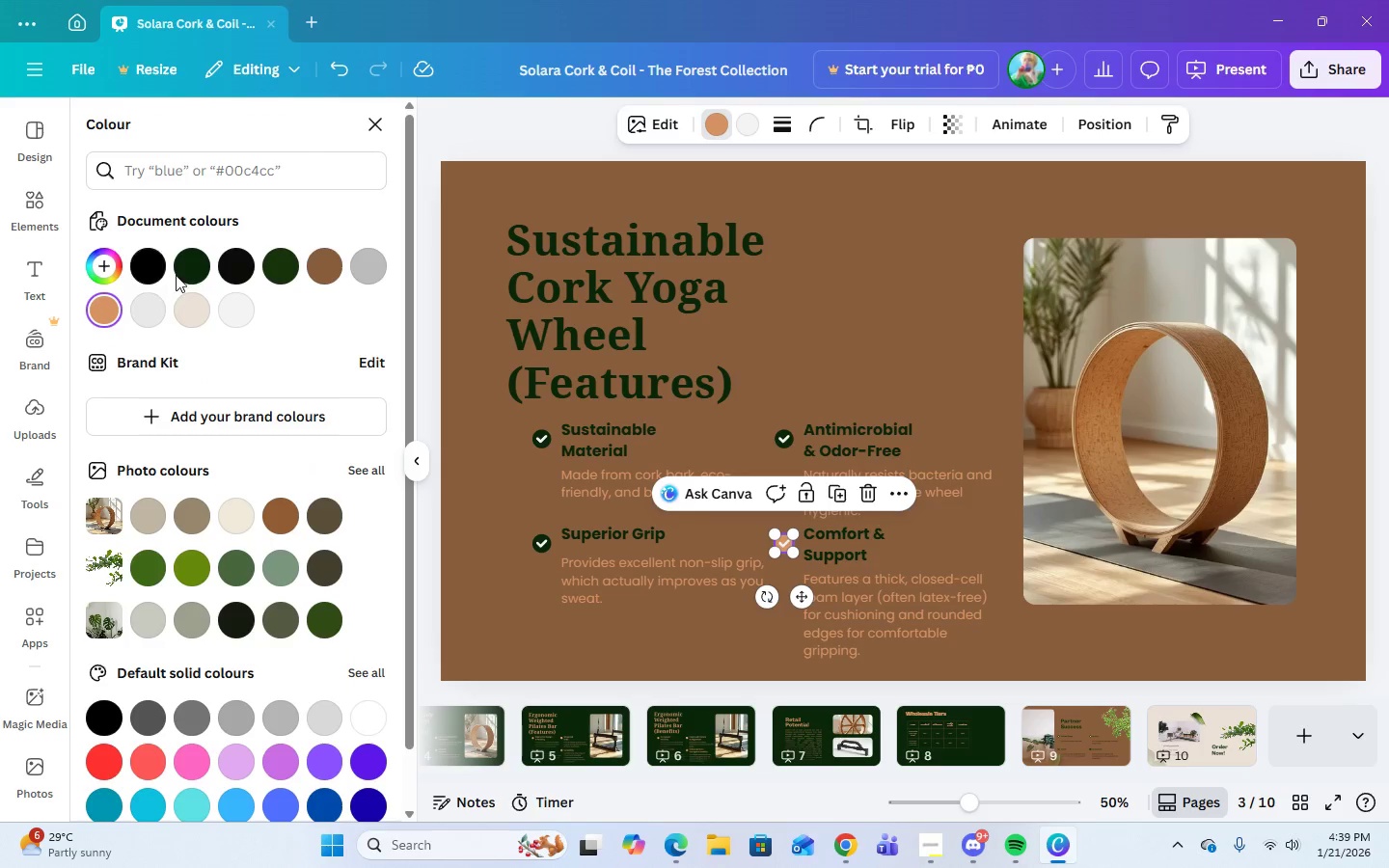 
left_click([191, 268])
 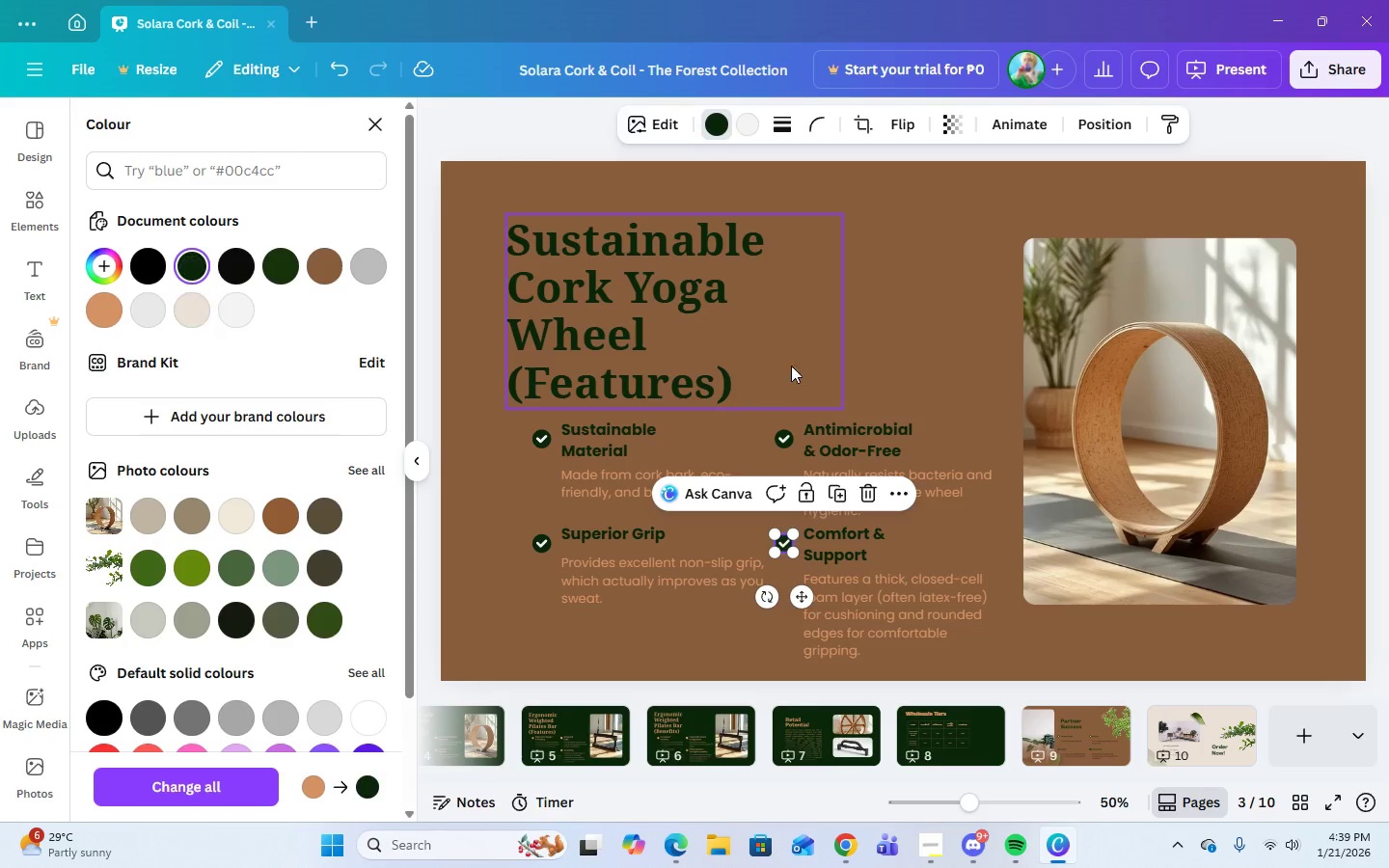 
left_click([817, 341])
 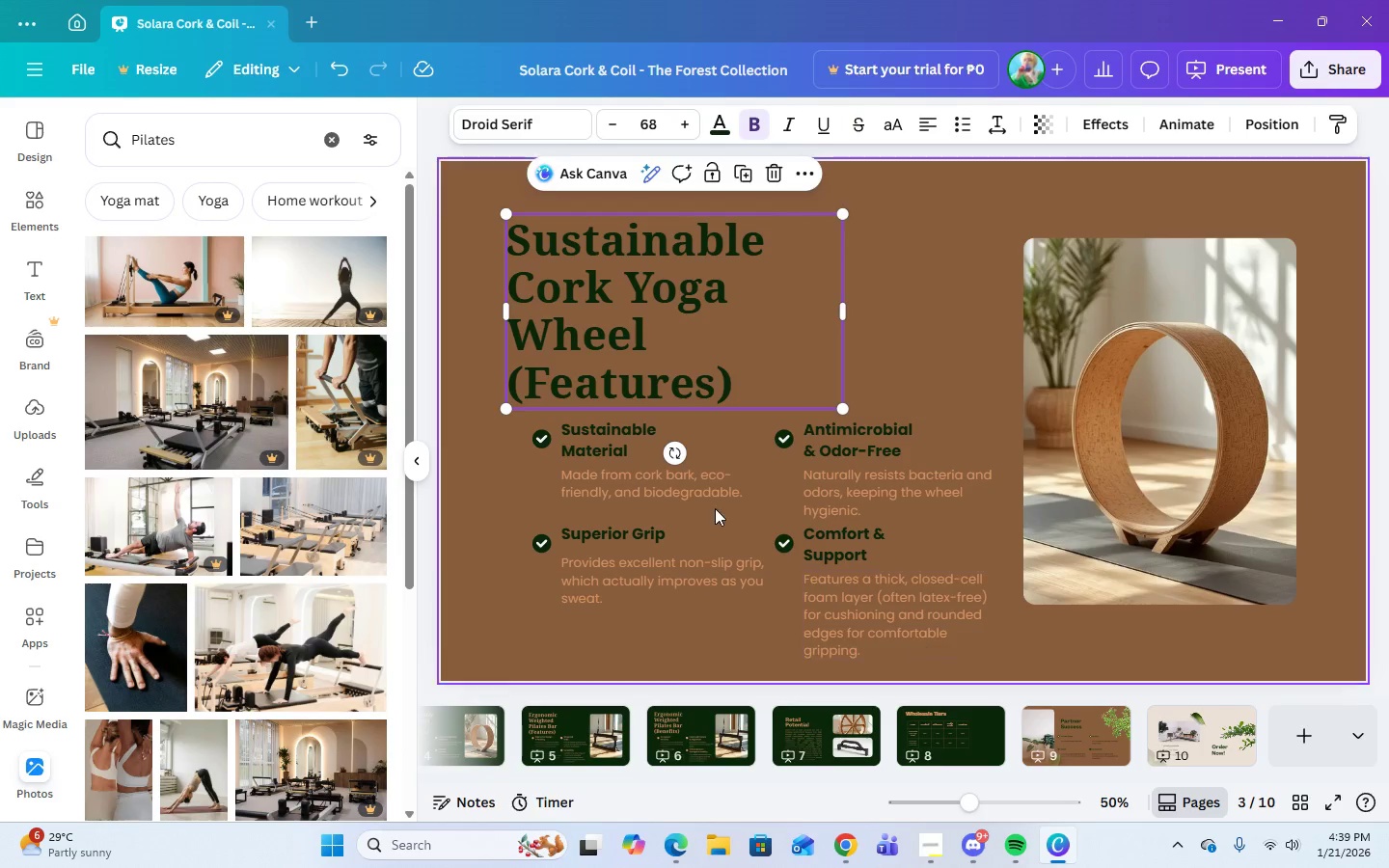 
left_click([658, 484])
 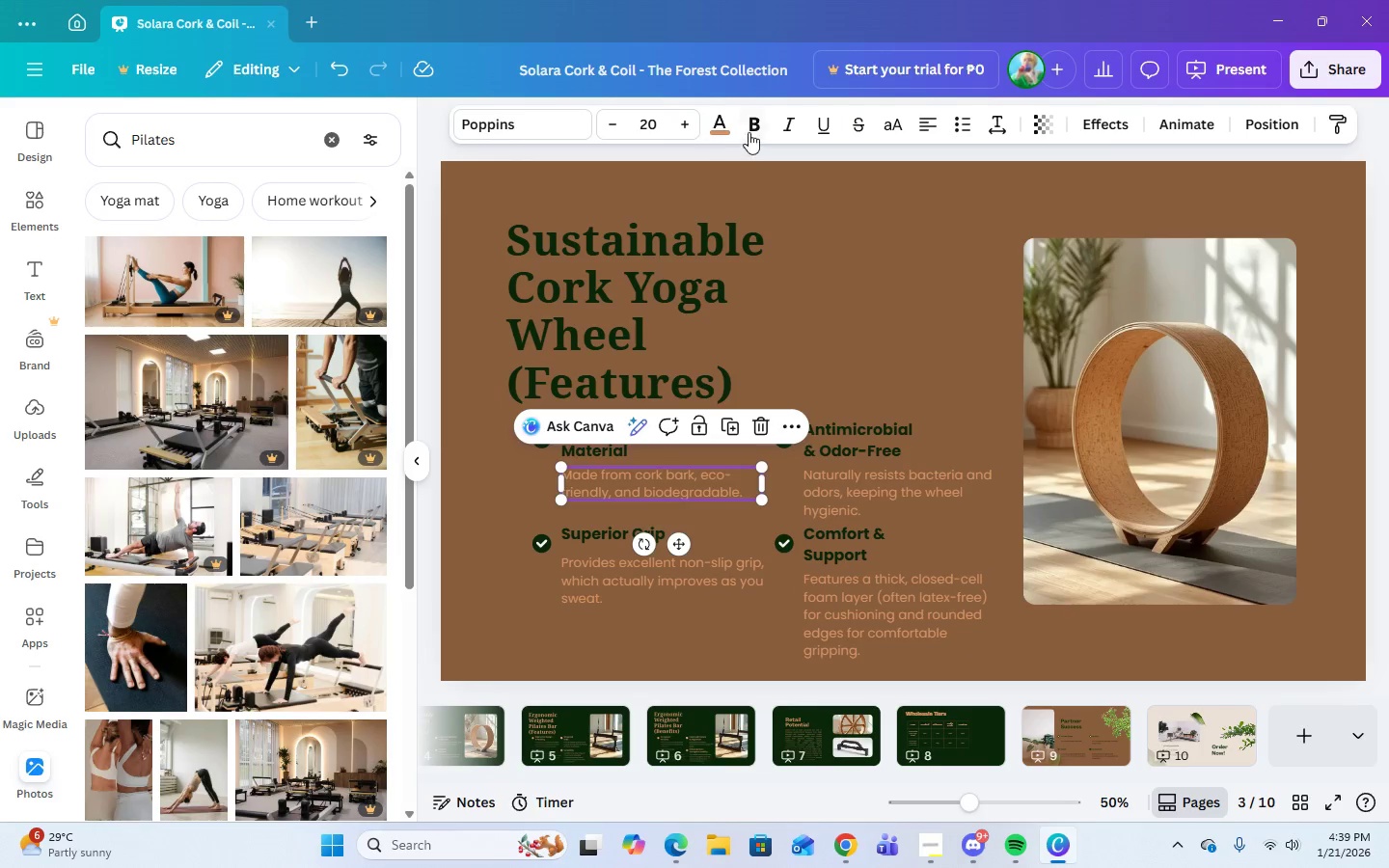 
left_click([713, 124])
 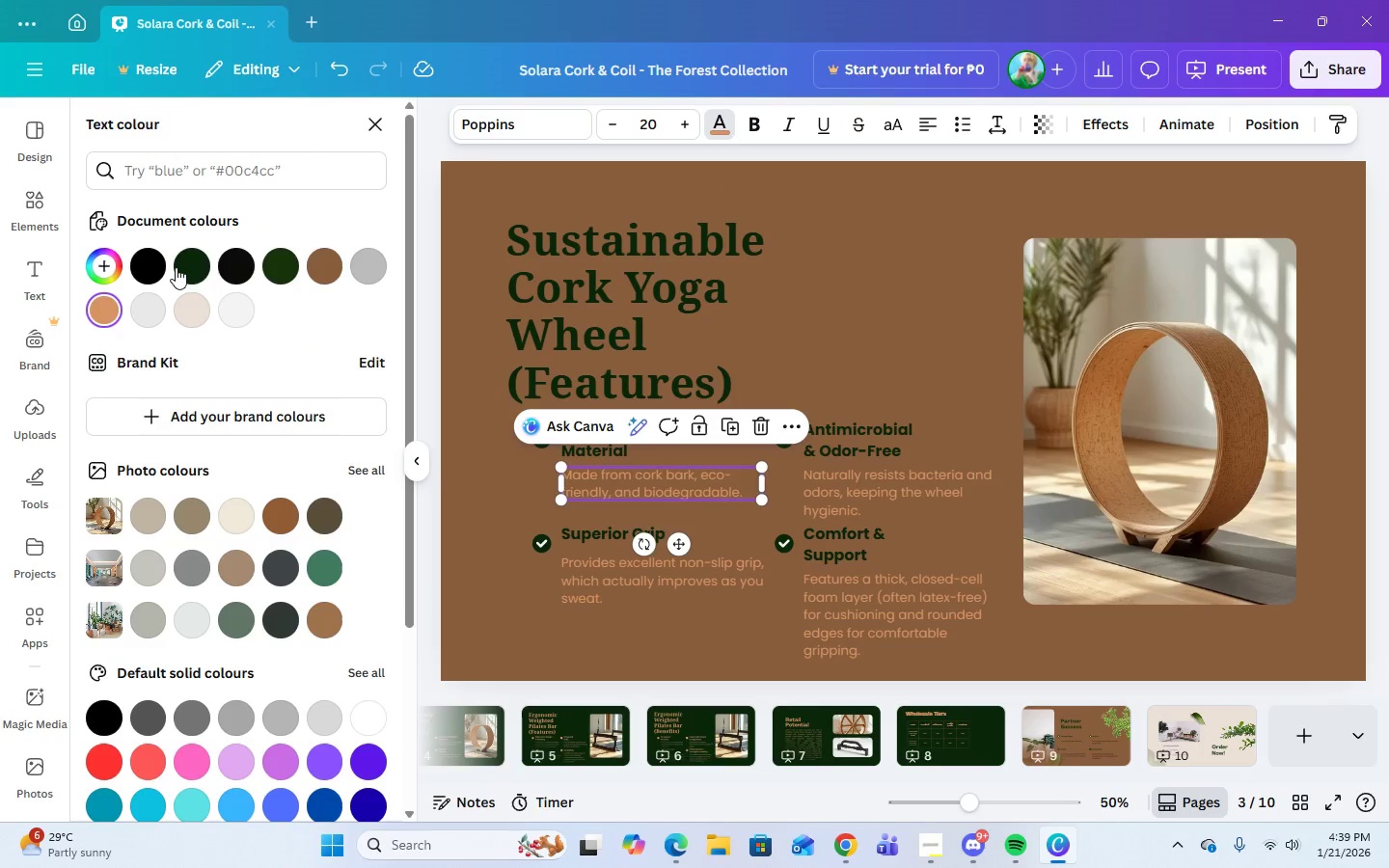 
left_click([187, 266])
 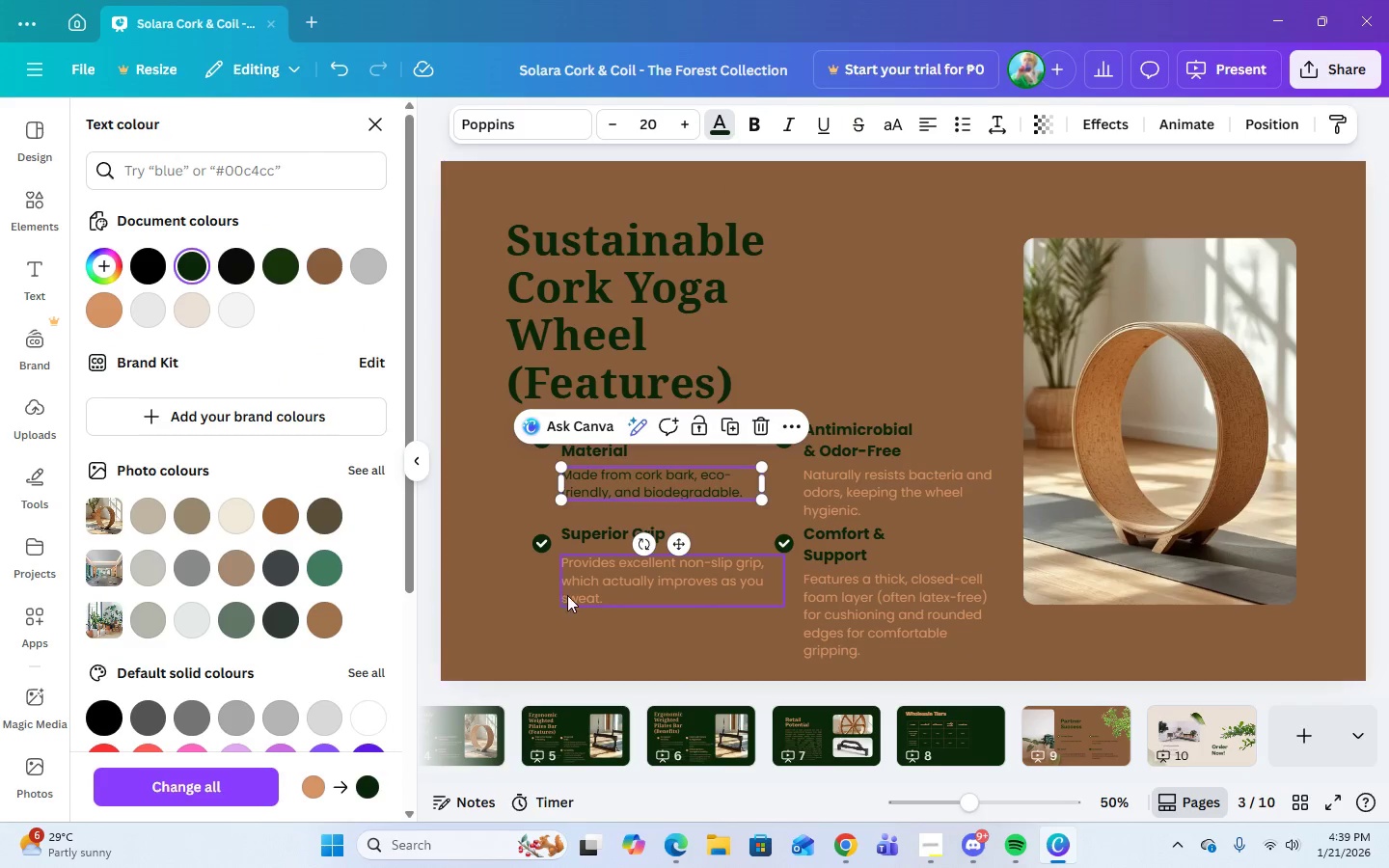 
left_click([576, 586])
 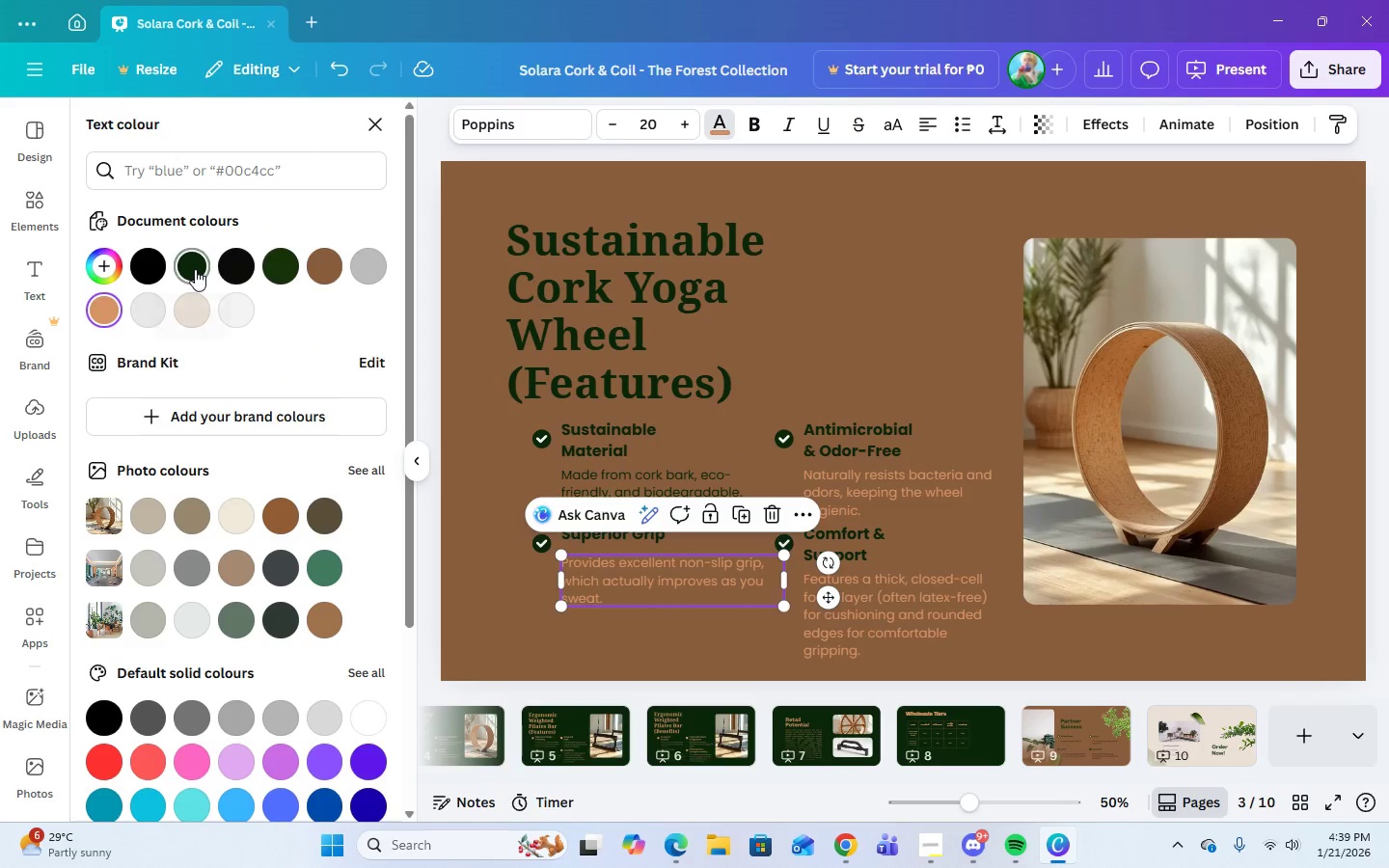 
left_click([195, 269])
 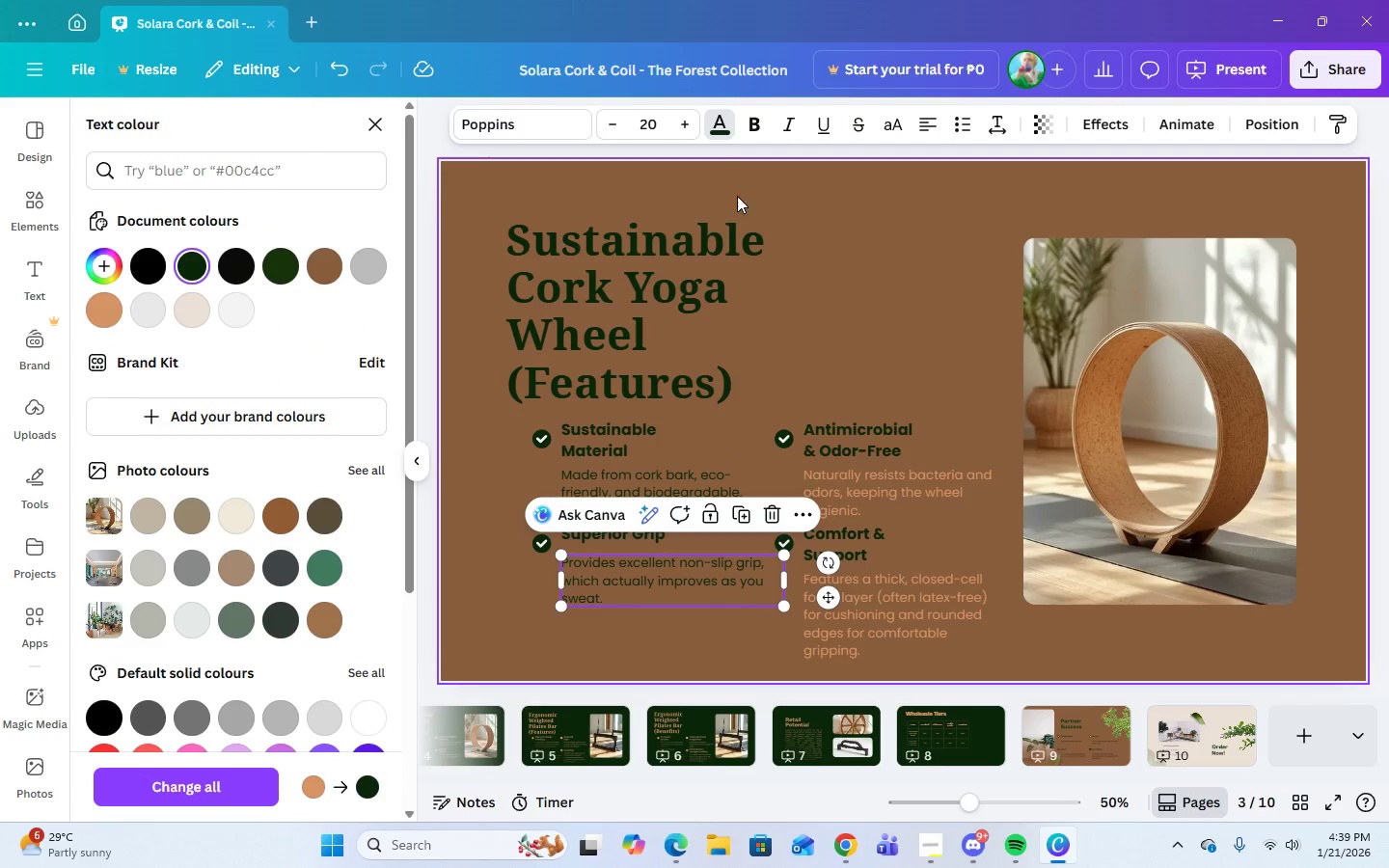 
left_click([615, 472])
 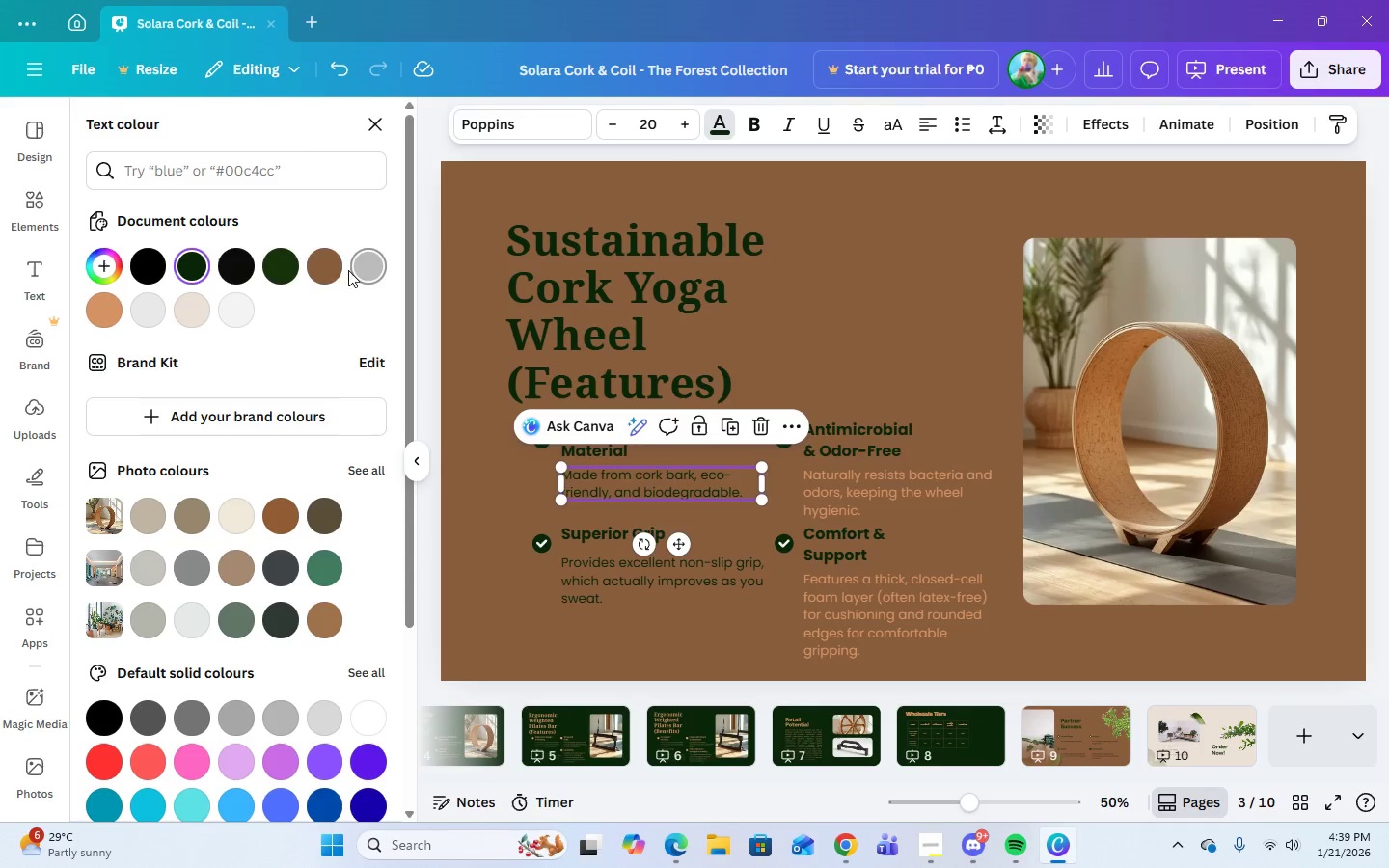 
mouse_move([302, 272])
 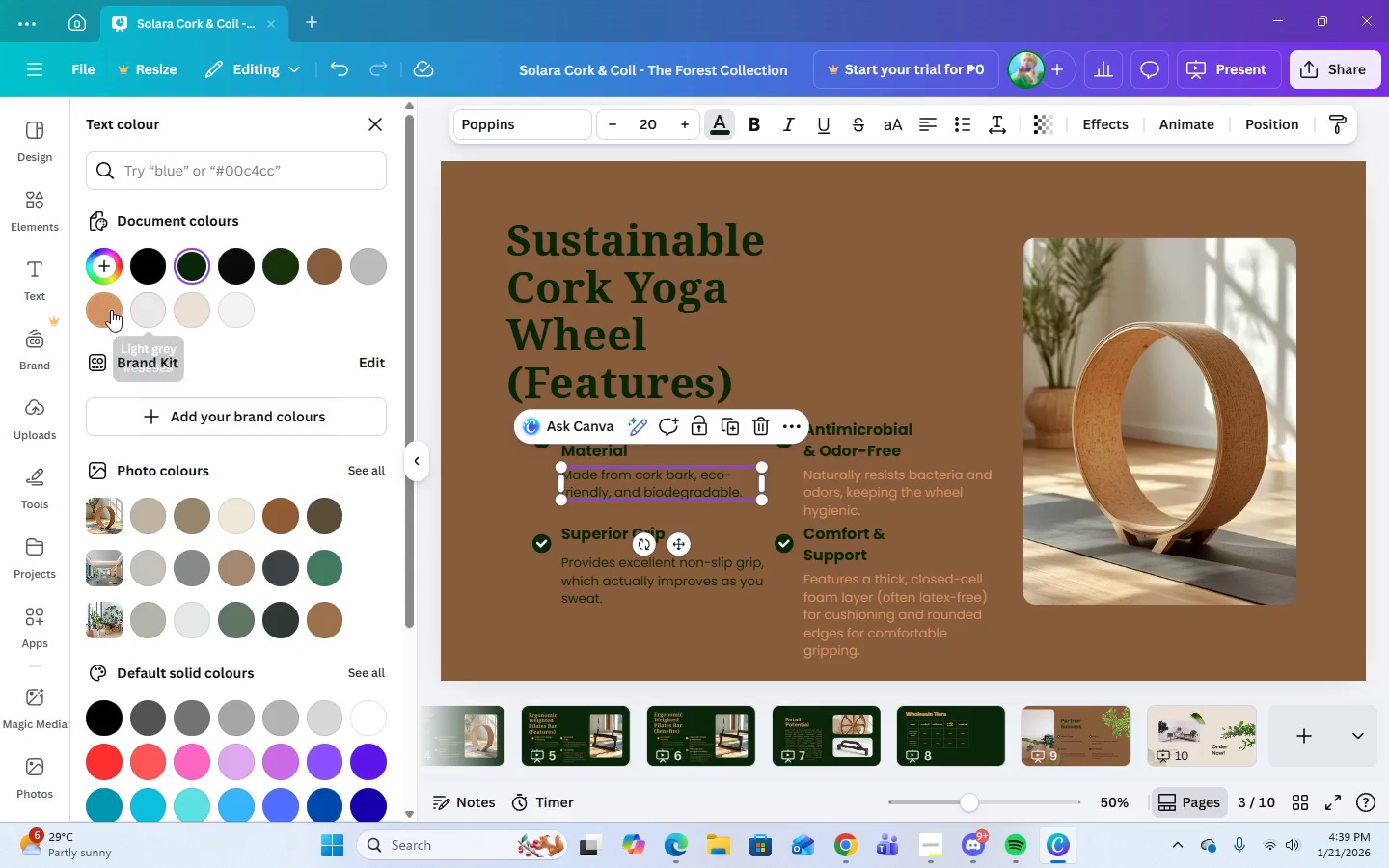 
left_click([102, 312])
 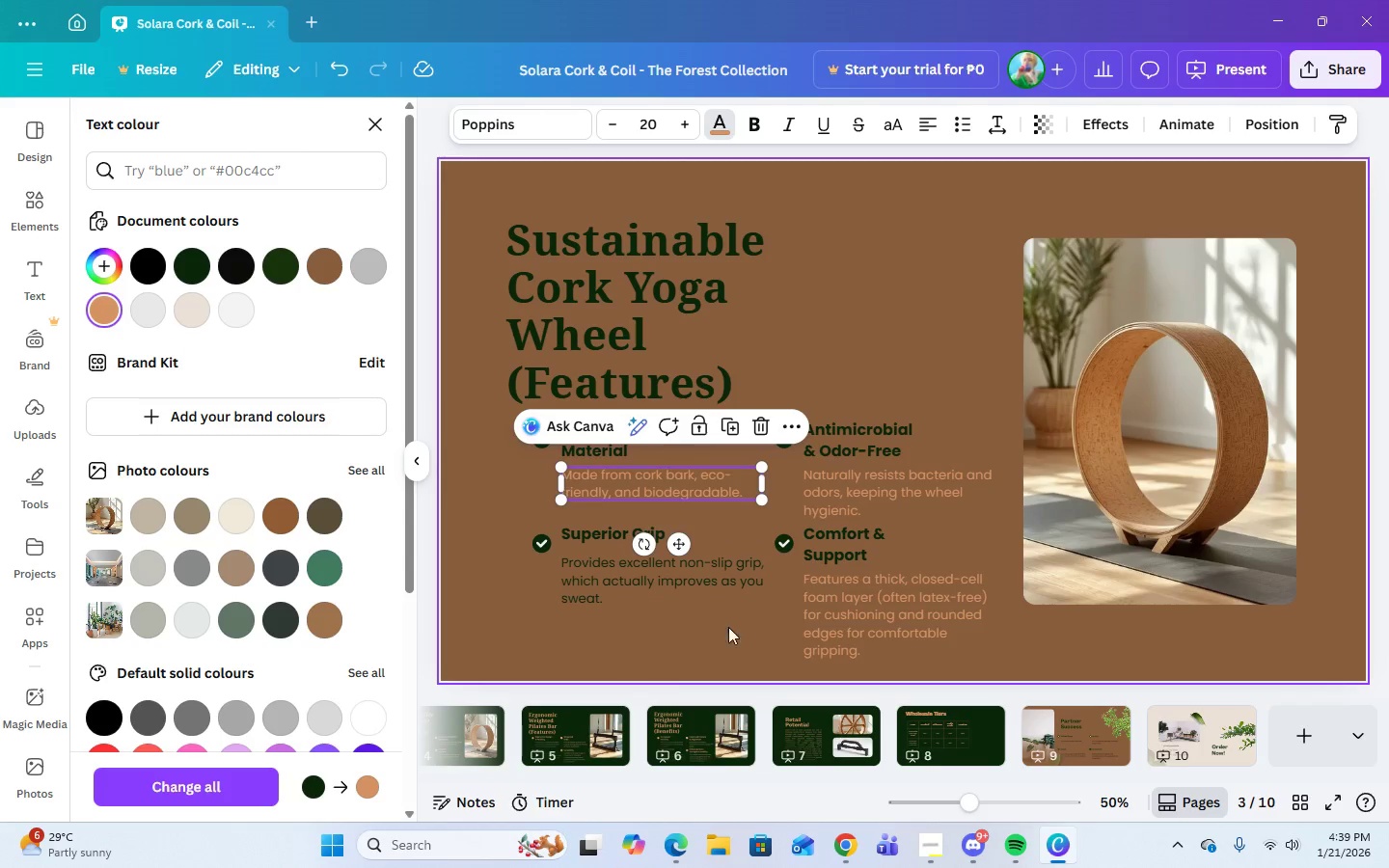 
left_click([716, 649])
 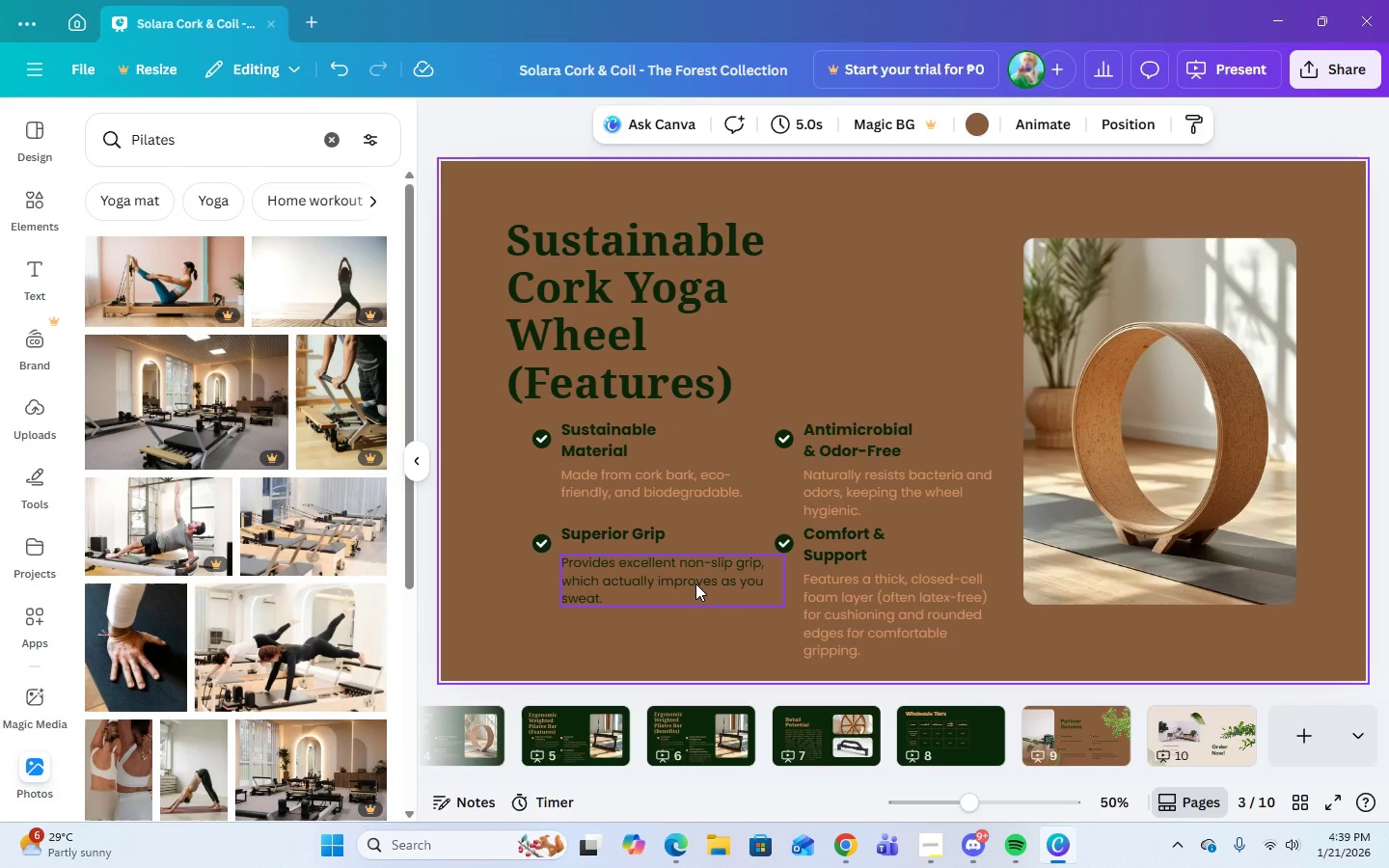 
left_click([695, 583])
 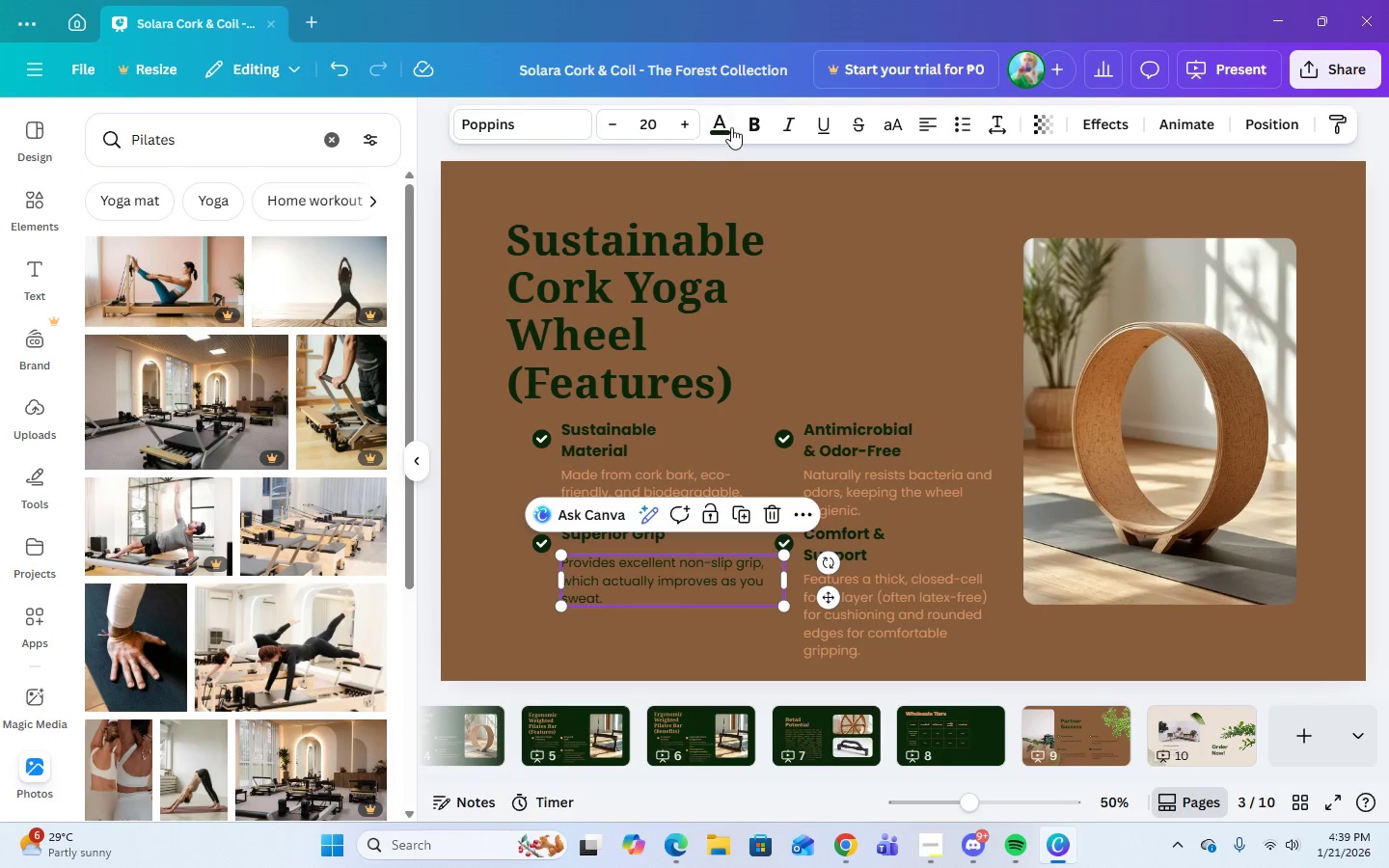 
left_click([732, 127])
 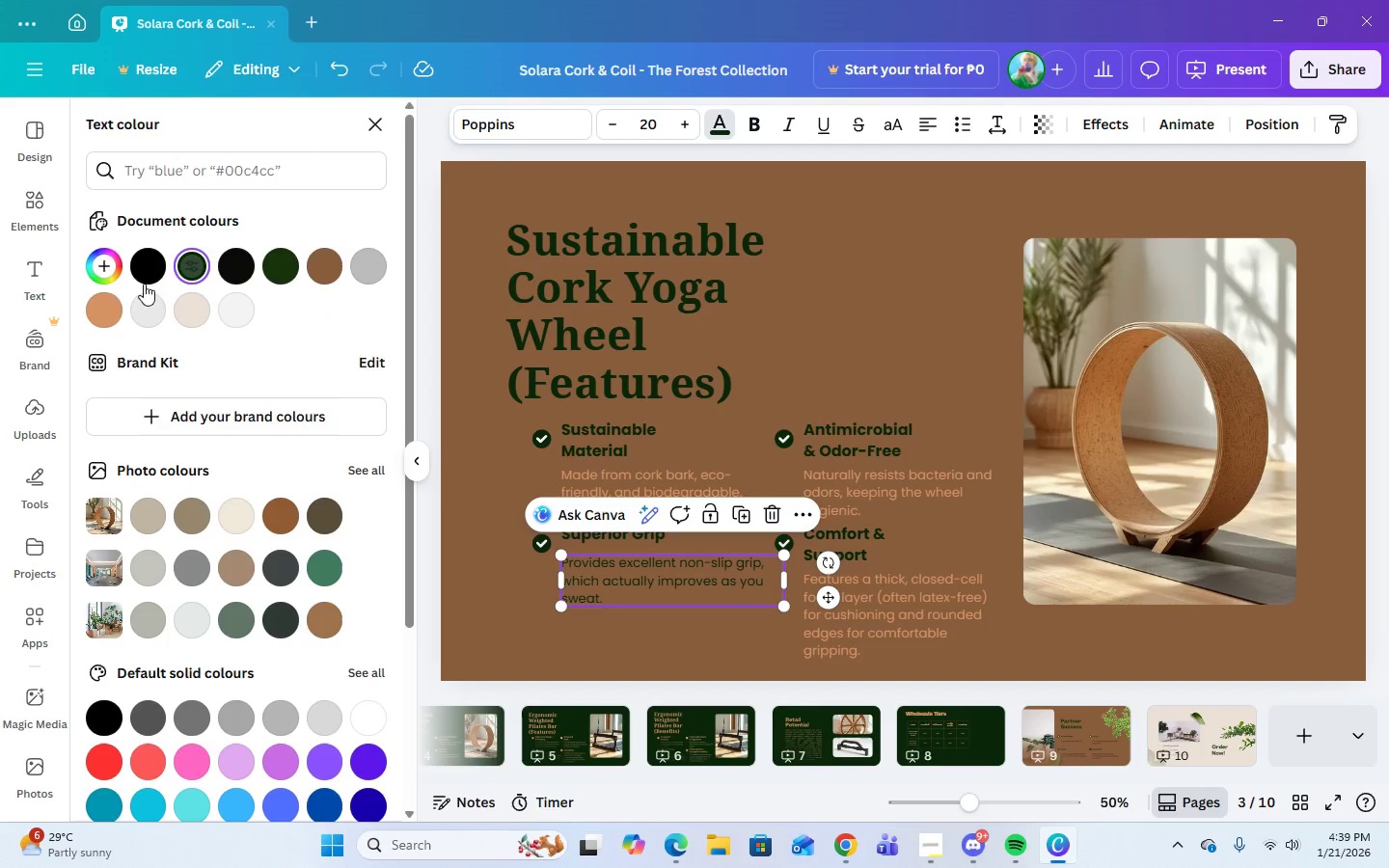 
left_click([96, 306])
 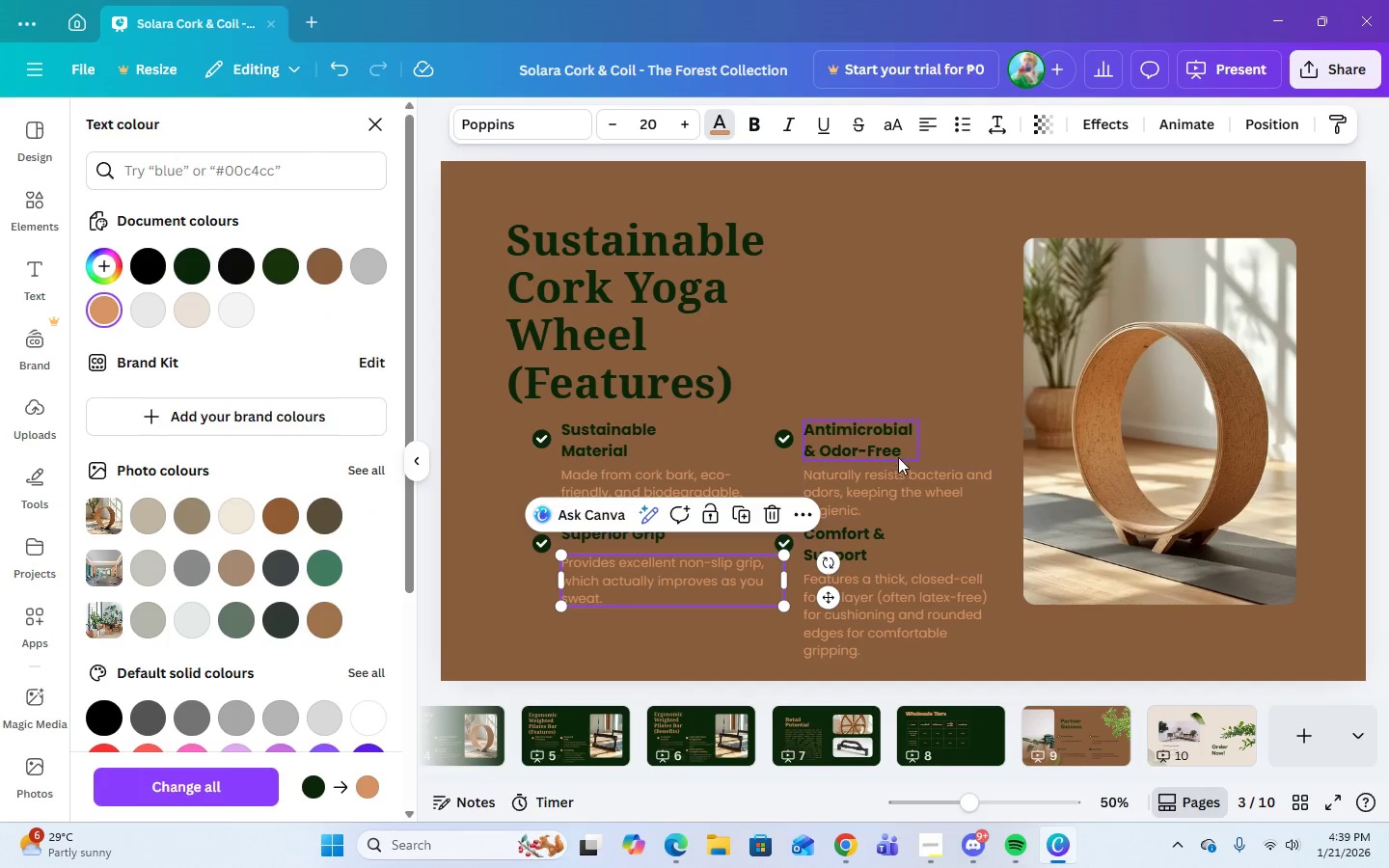 
left_click([899, 493])
 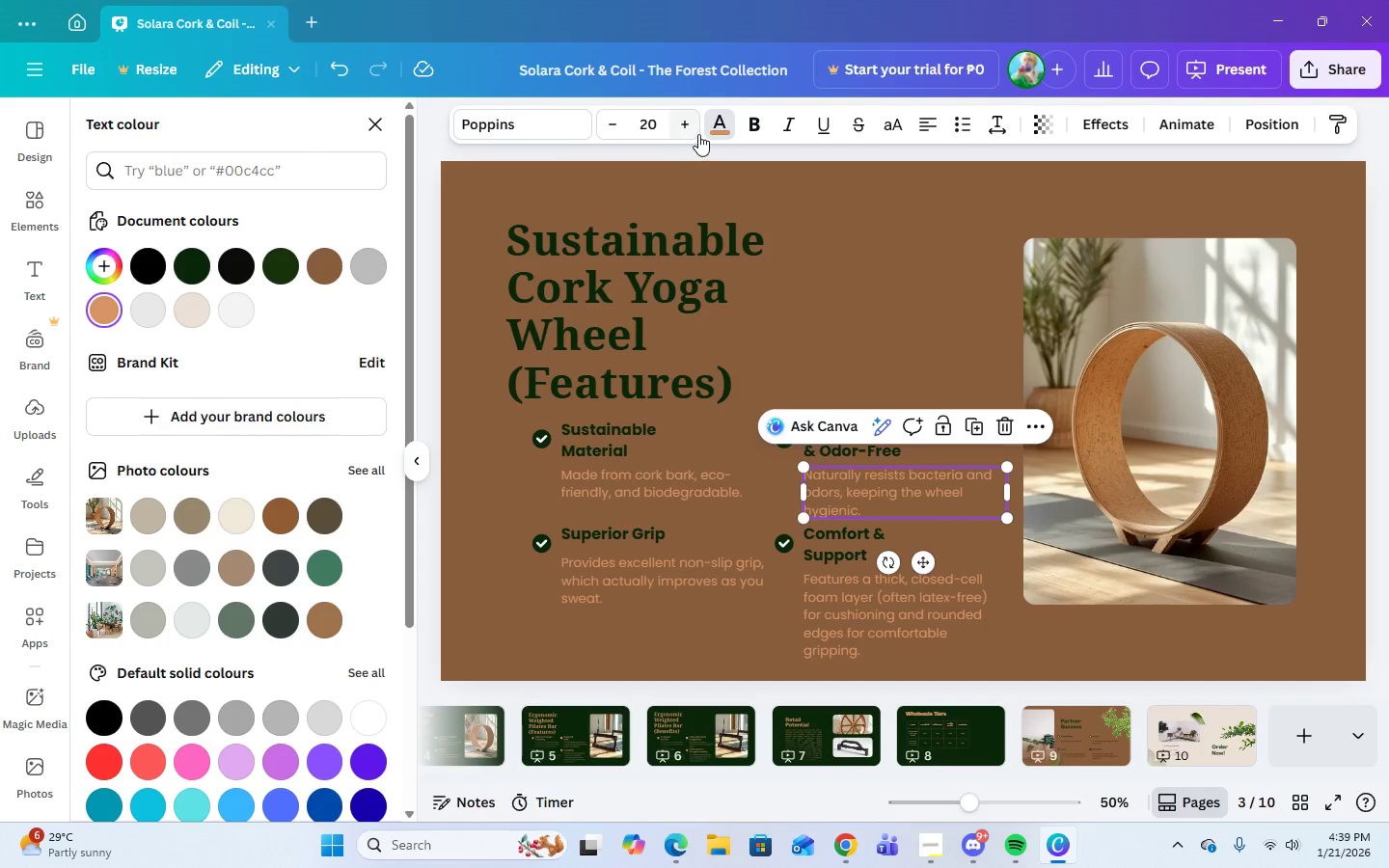 
left_click([715, 134])
 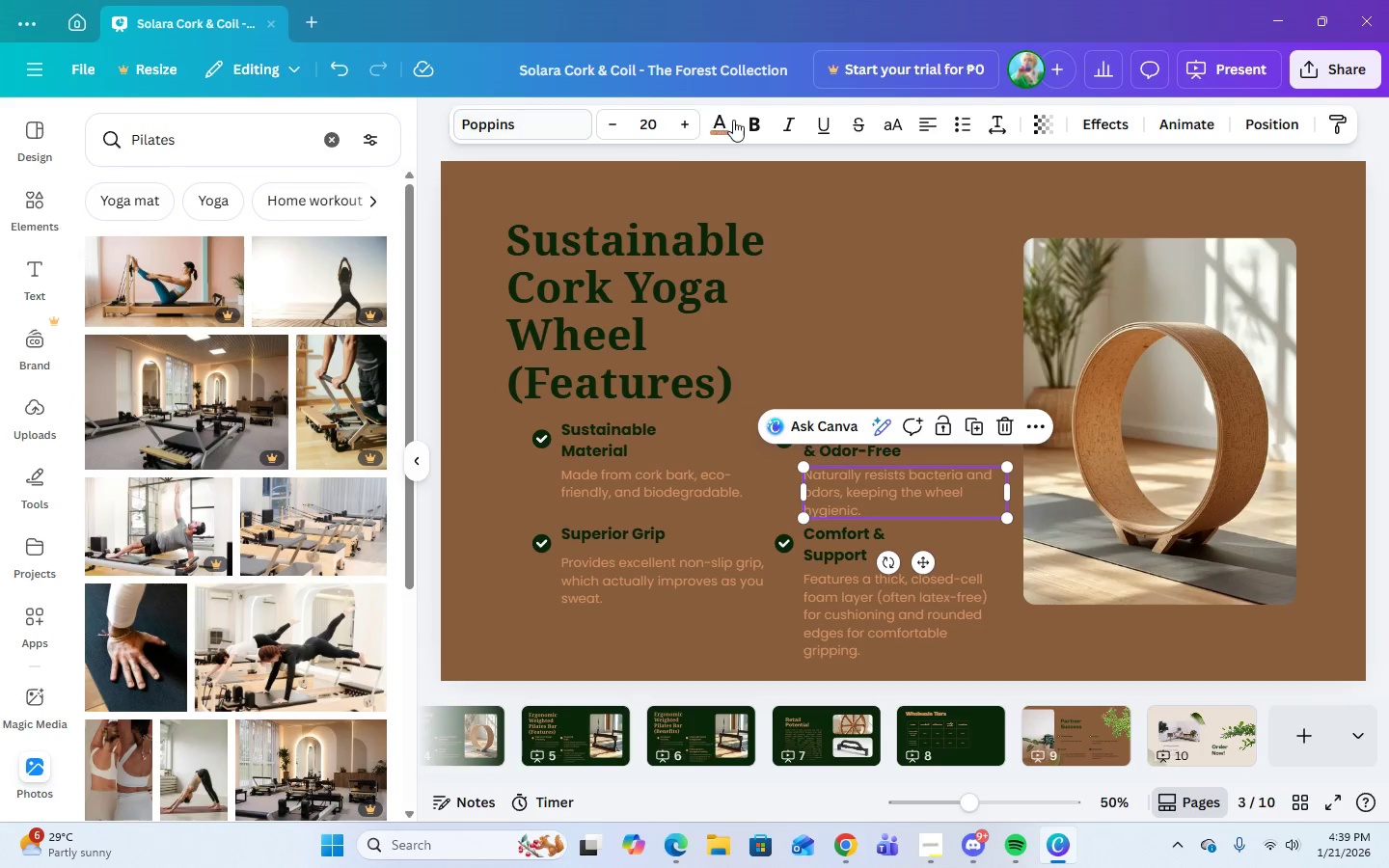 
left_click([722, 128])
 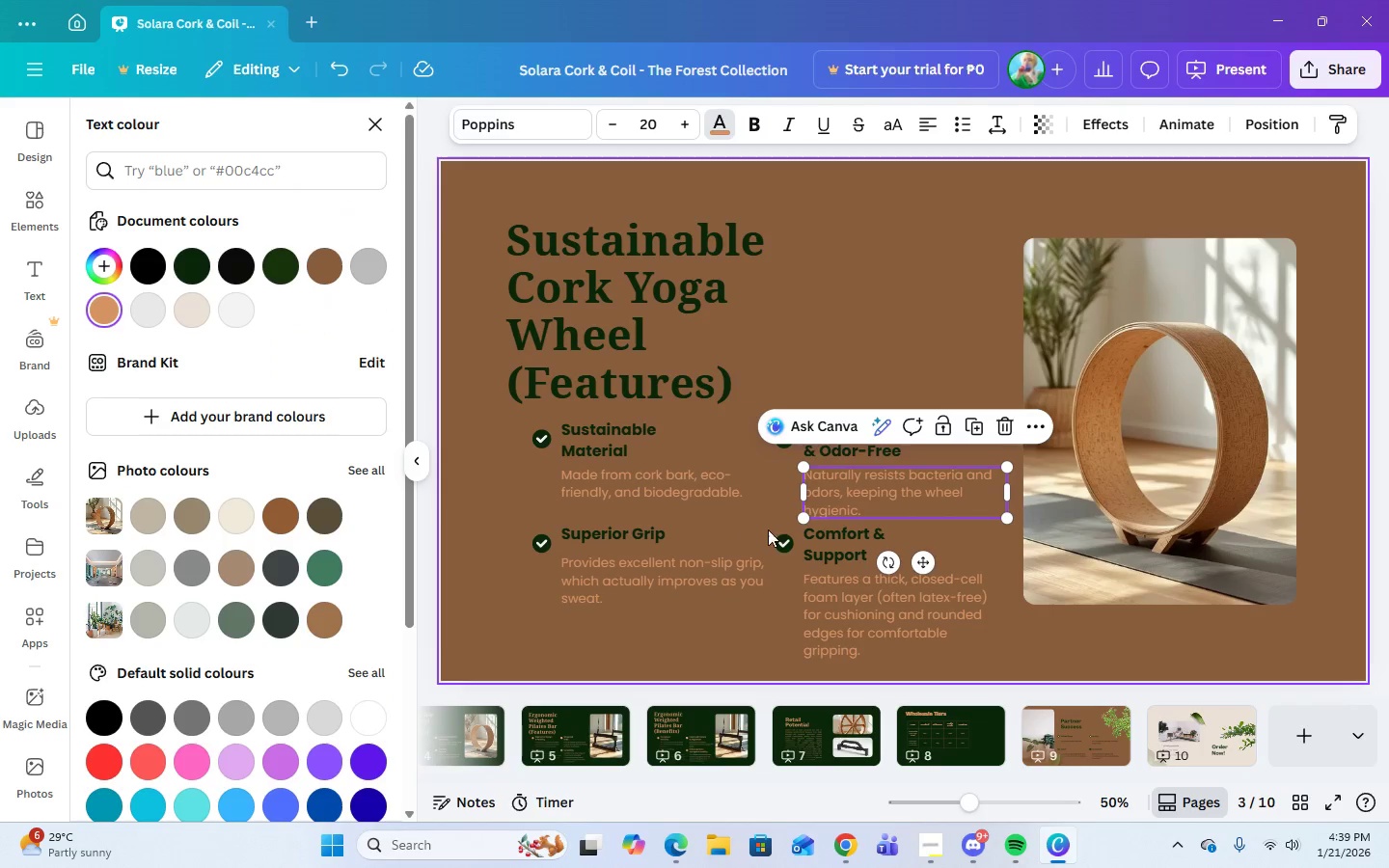 
left_click([853, 631])
 